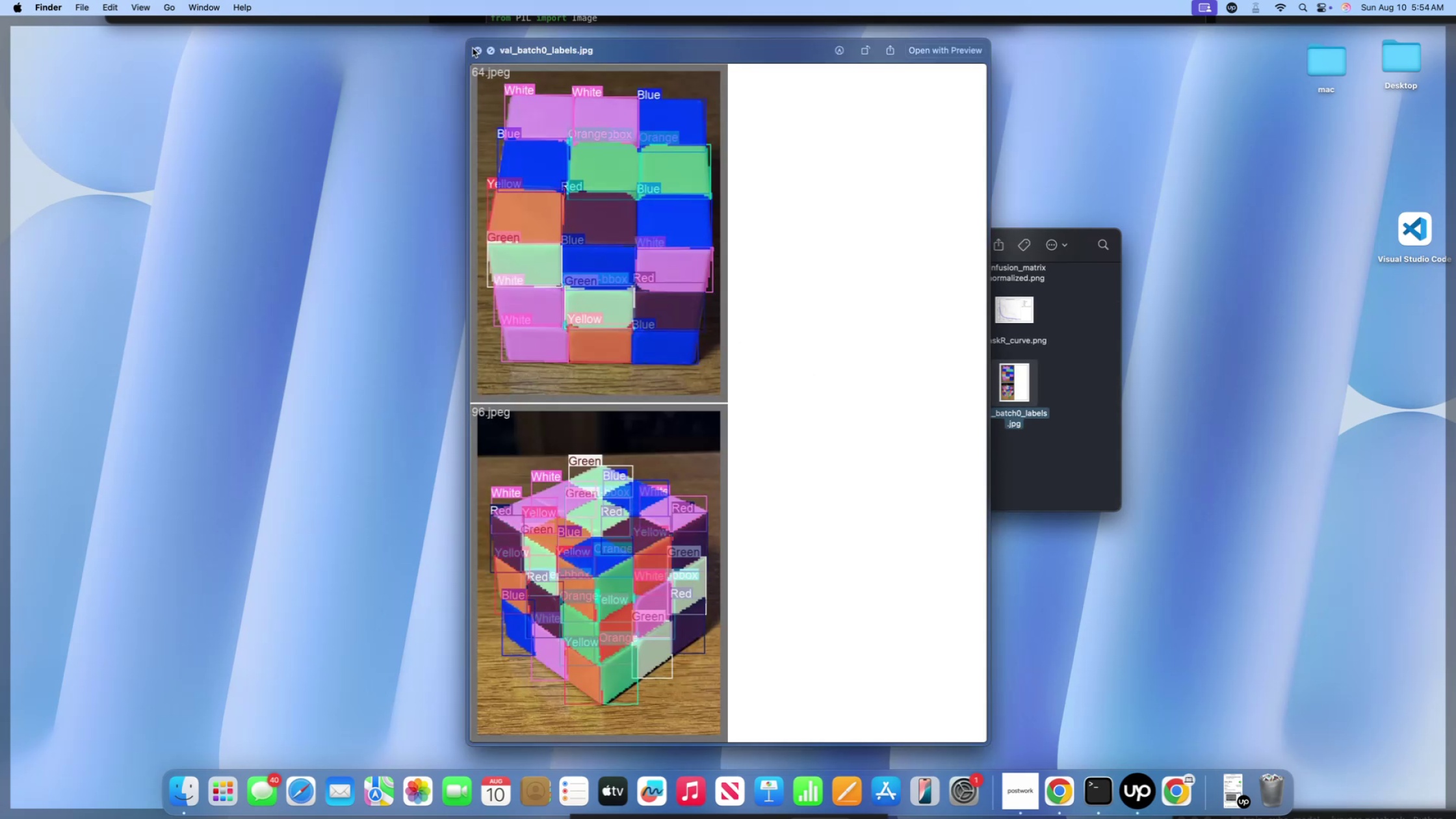 
left_click([479, 53])
 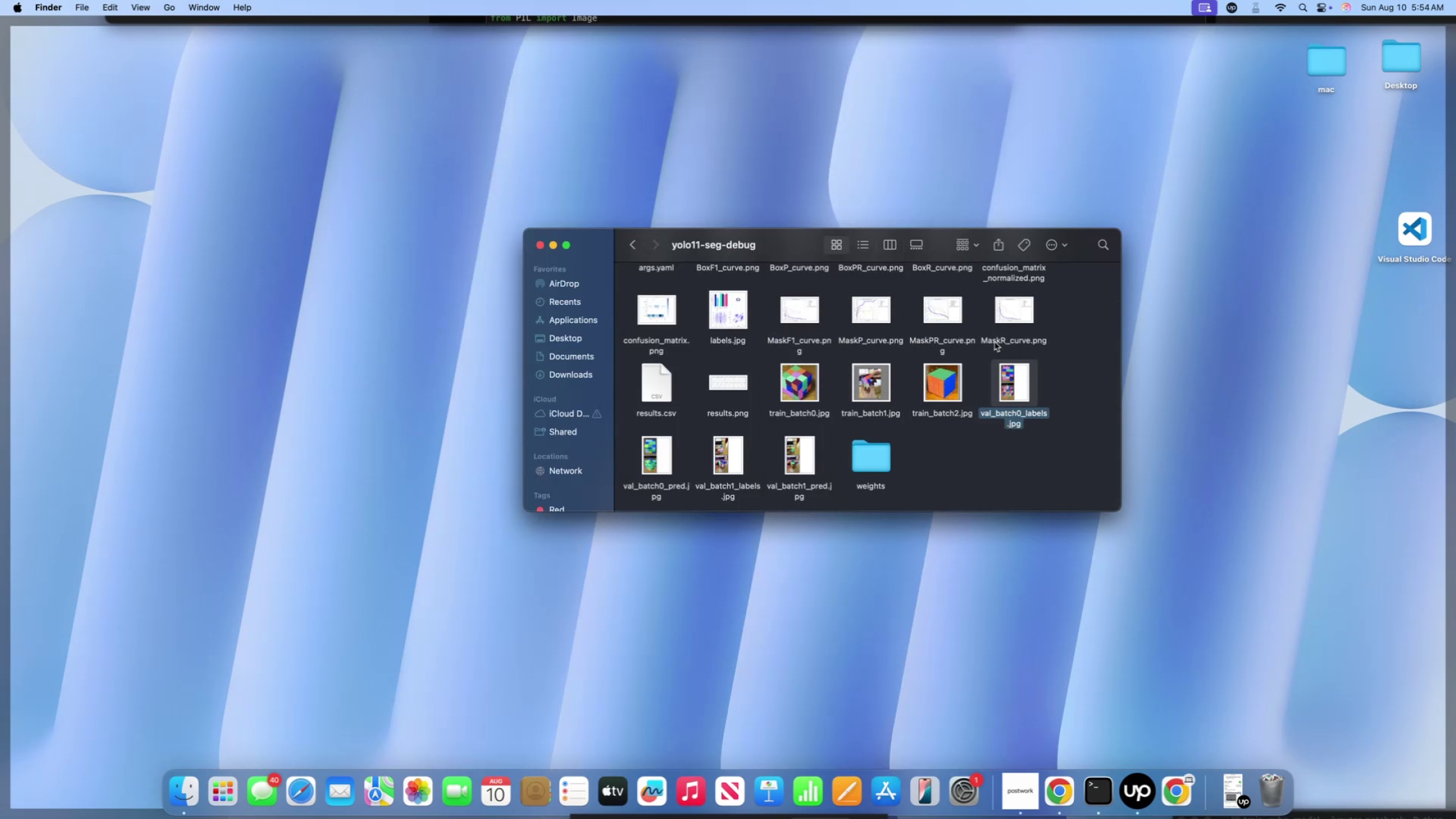 
scroll: coordinate [807, 355], scroll_direction: up, amount: 13.0
 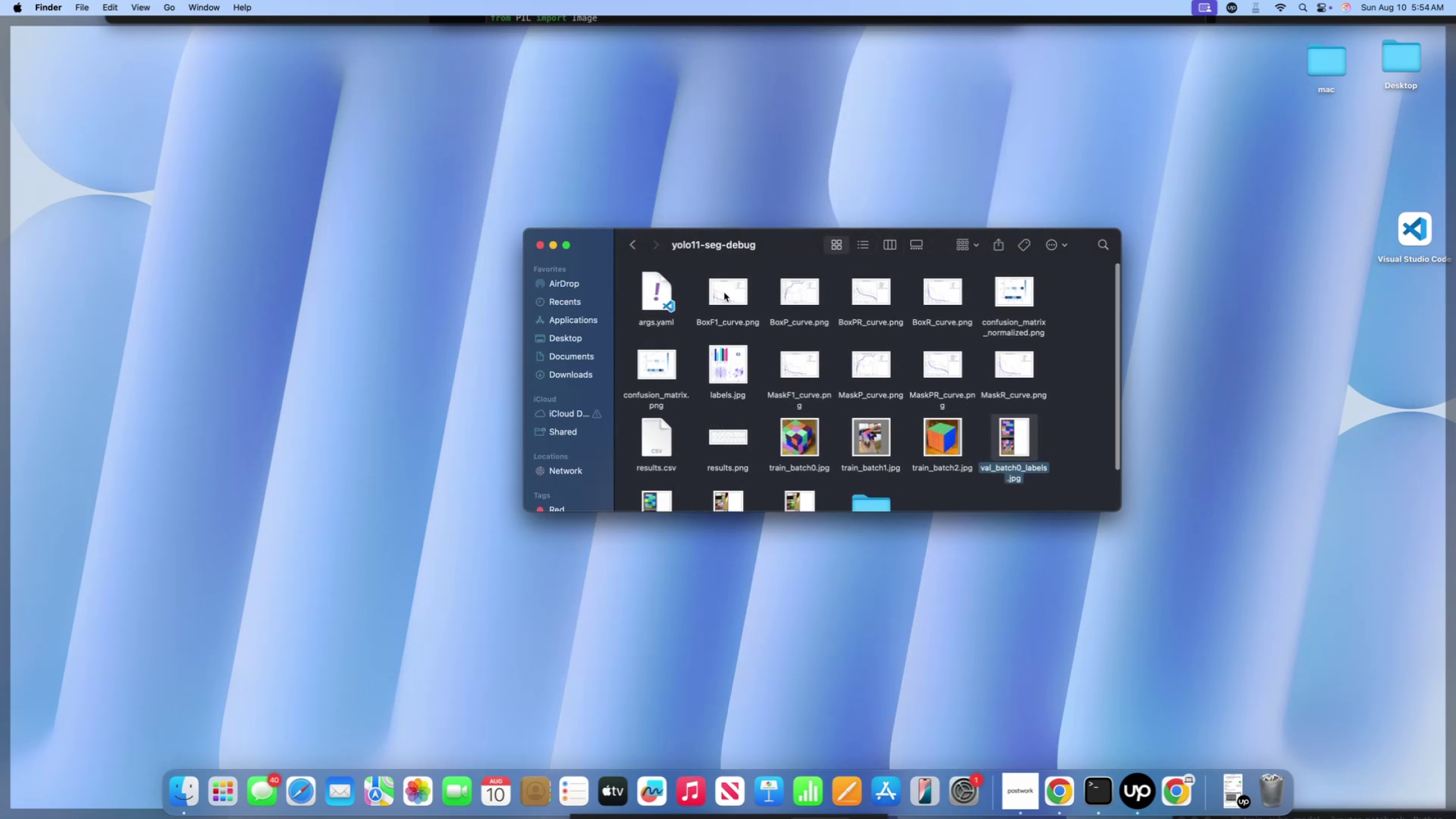 
left_click([724, 292])
 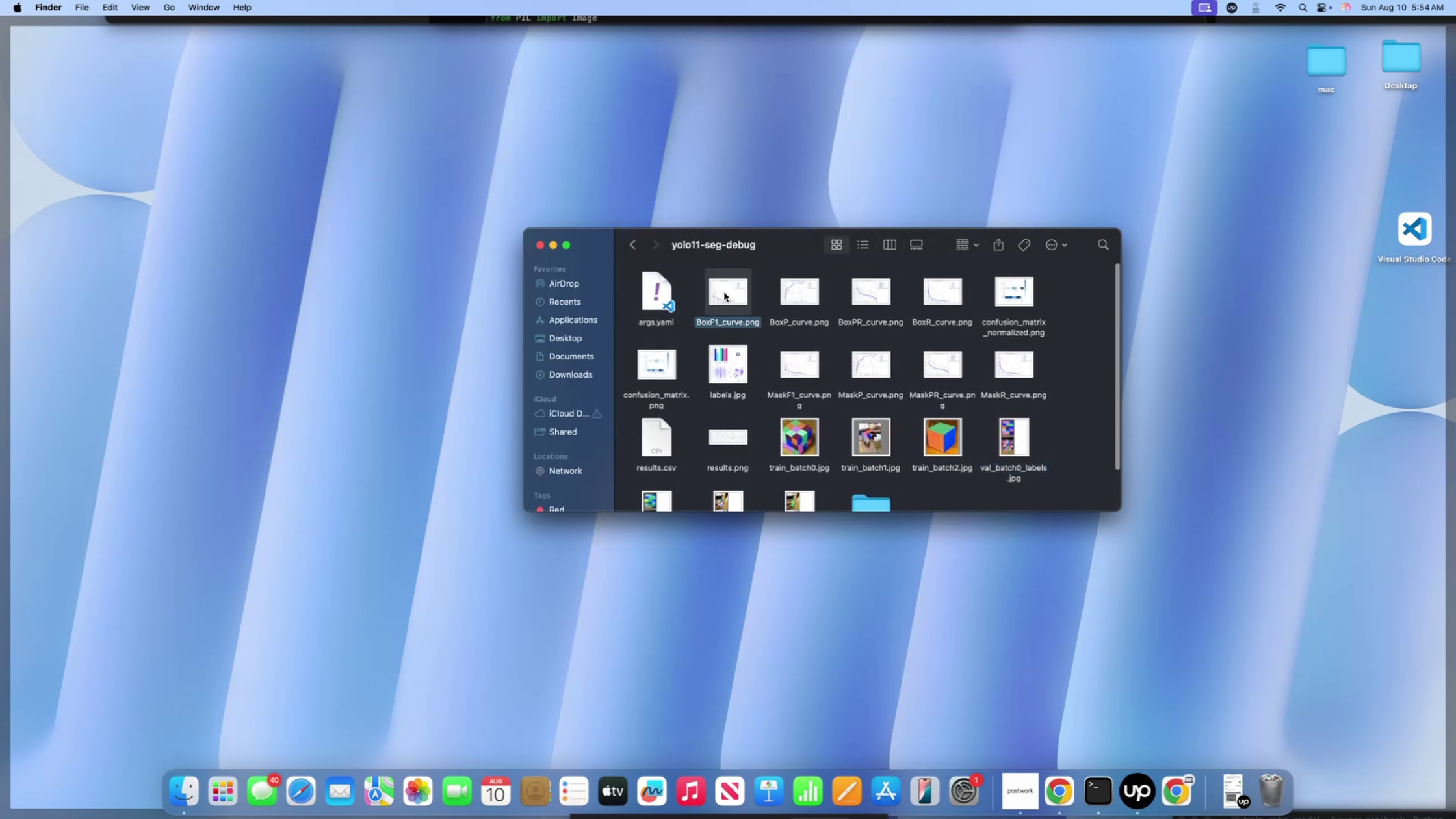 
key(Space)
 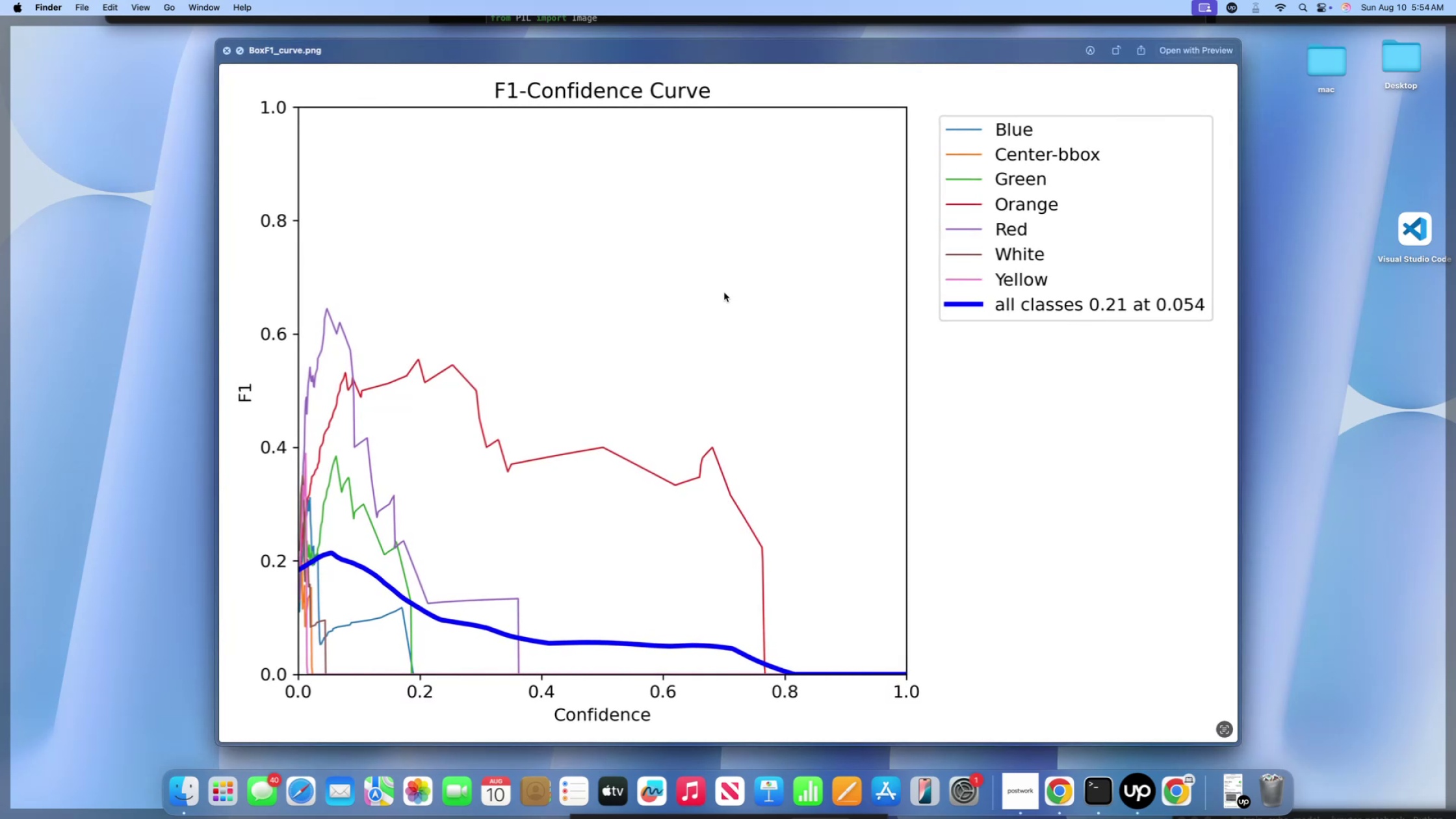 
key(ArrowRight)
 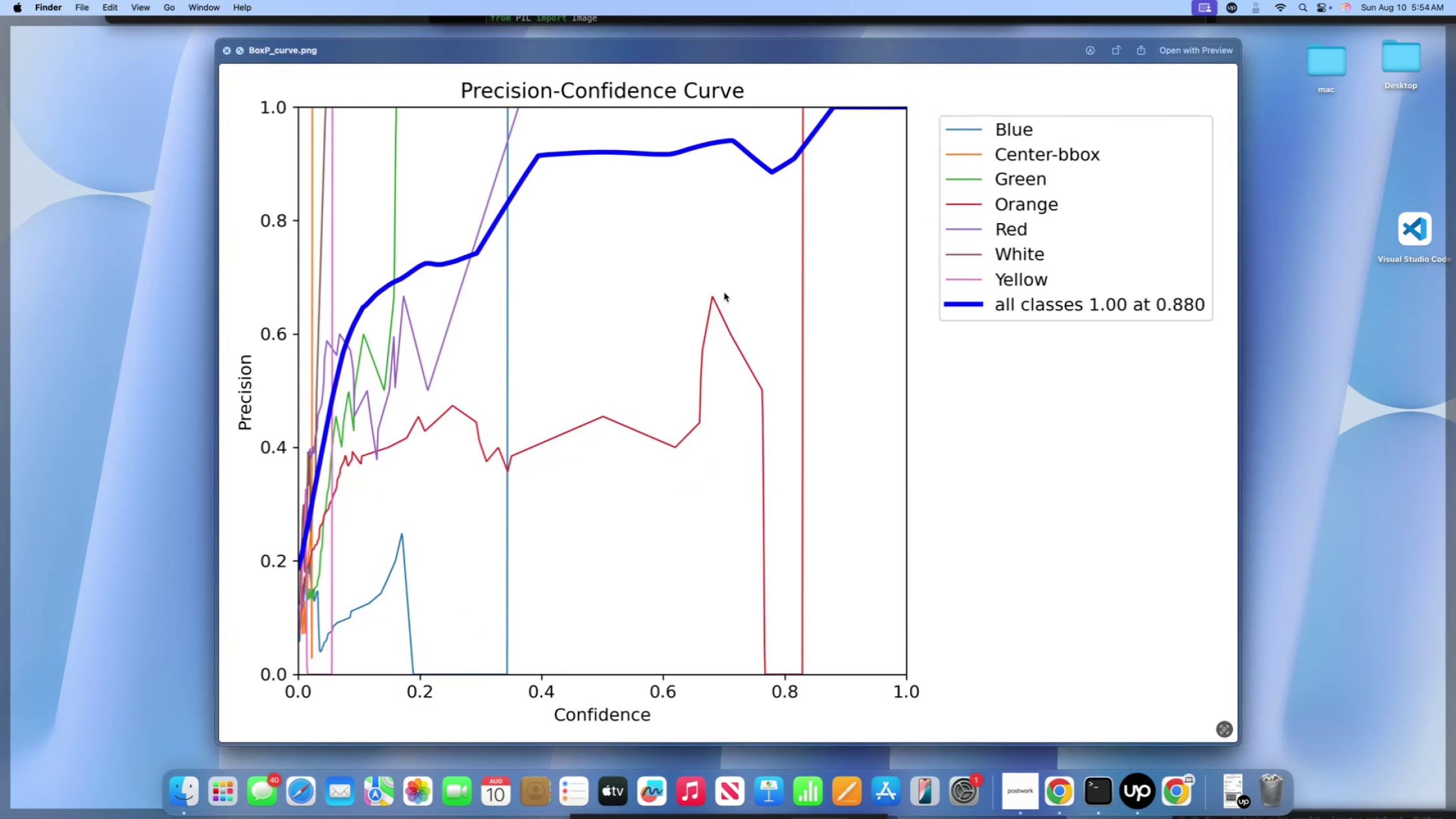 
key(ArrowRight)
 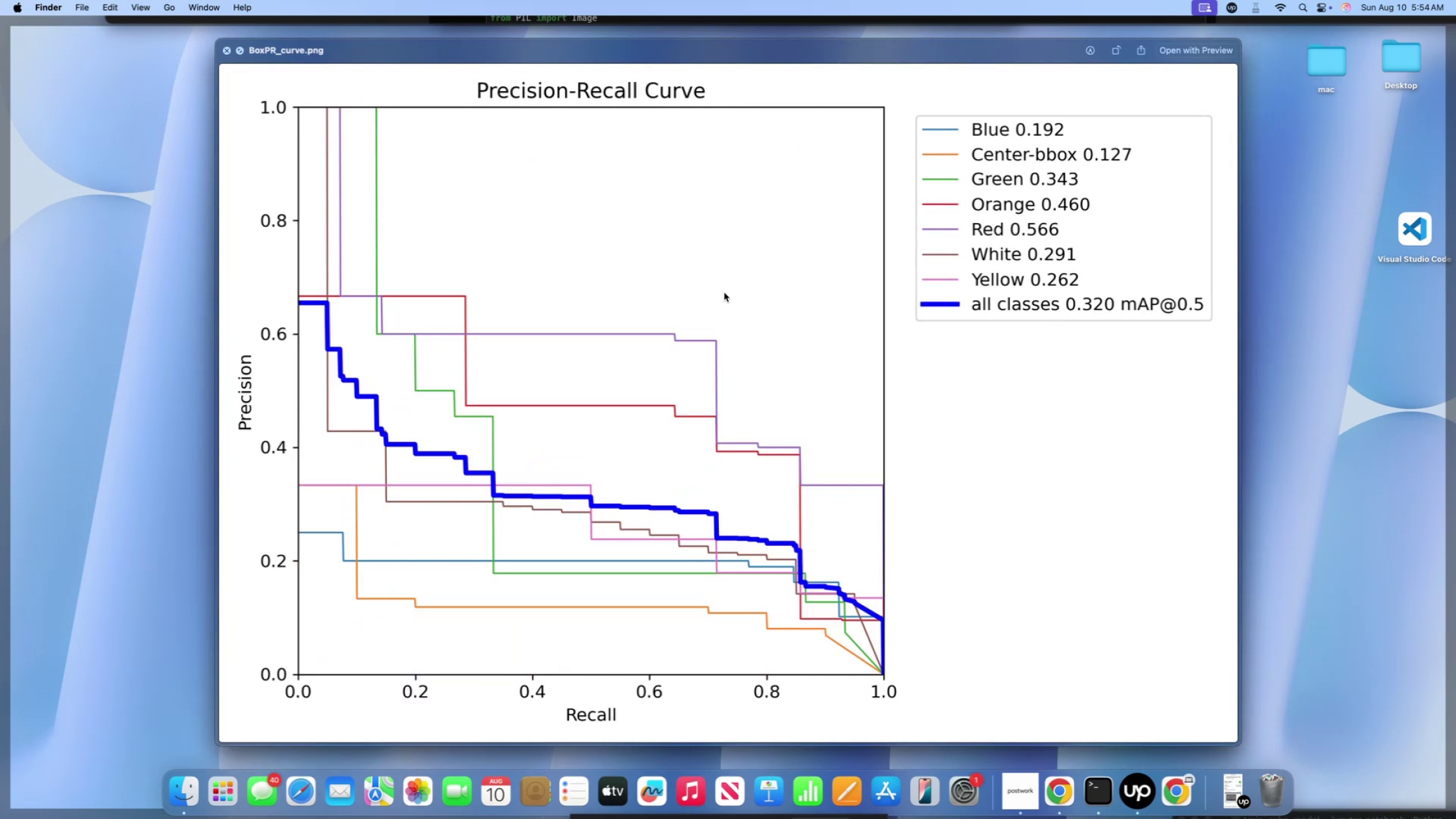 
key(ArrowRight)
 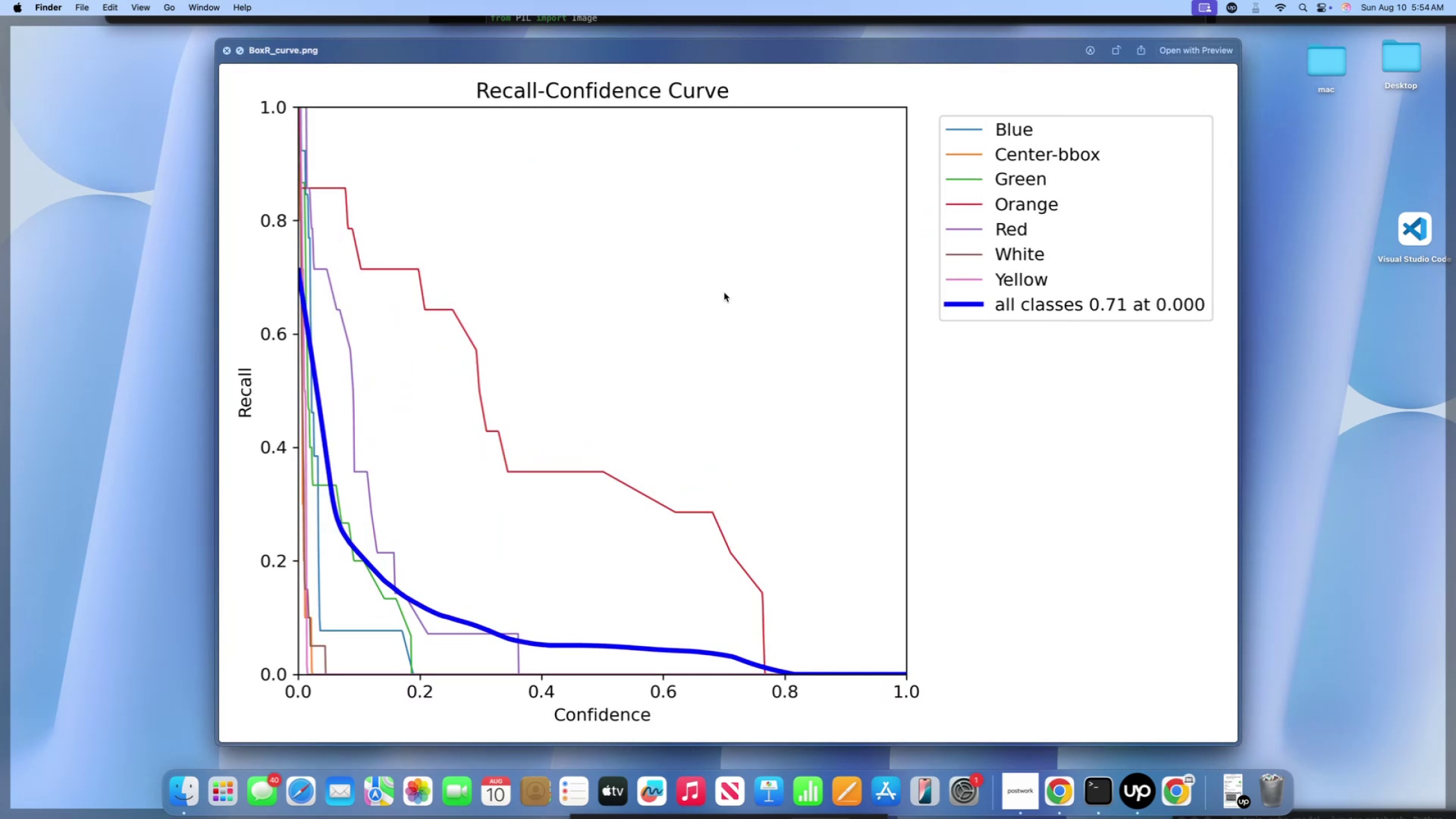 
key(ArrowRight)
 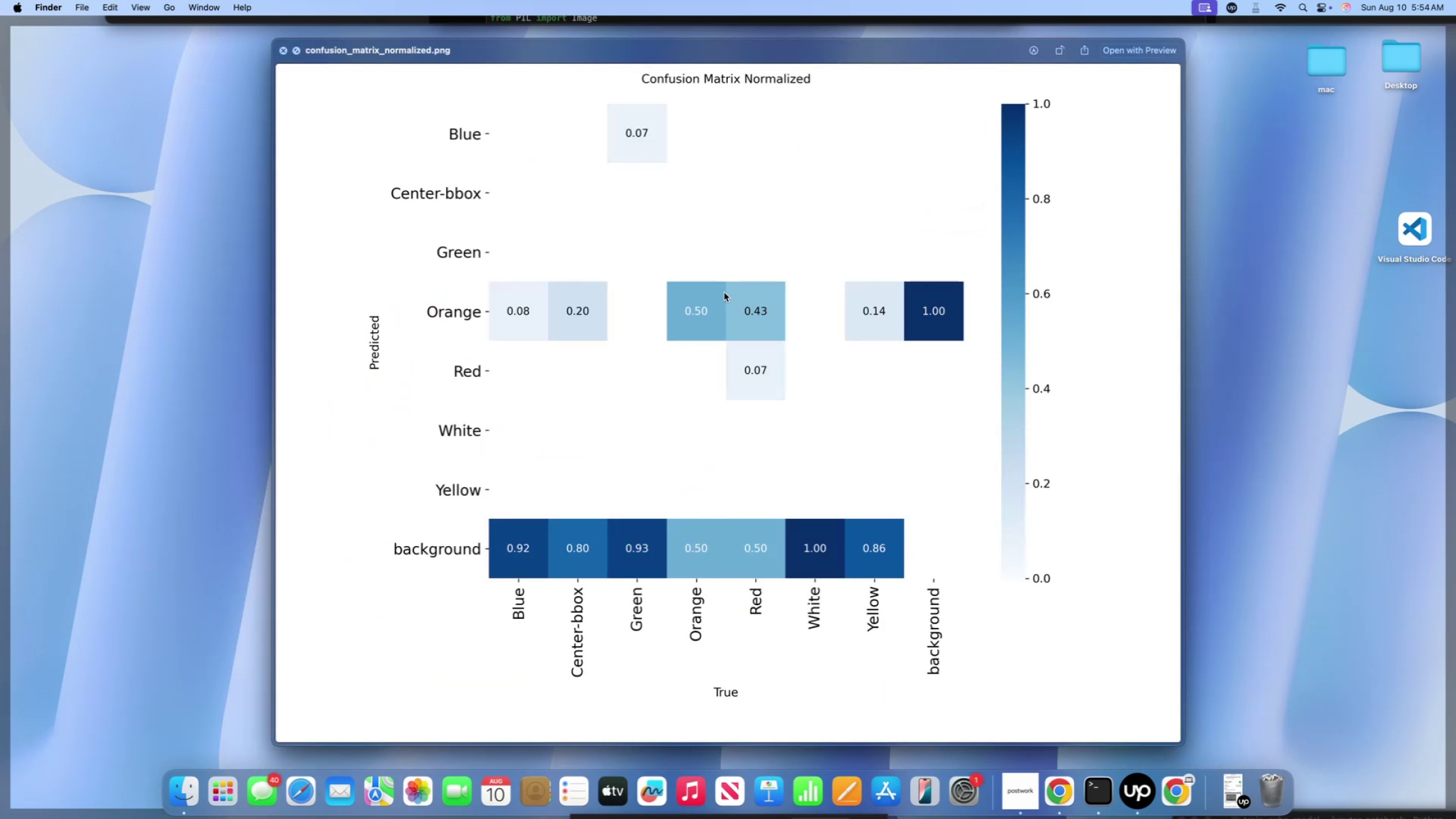 
key(ArrowDown)
 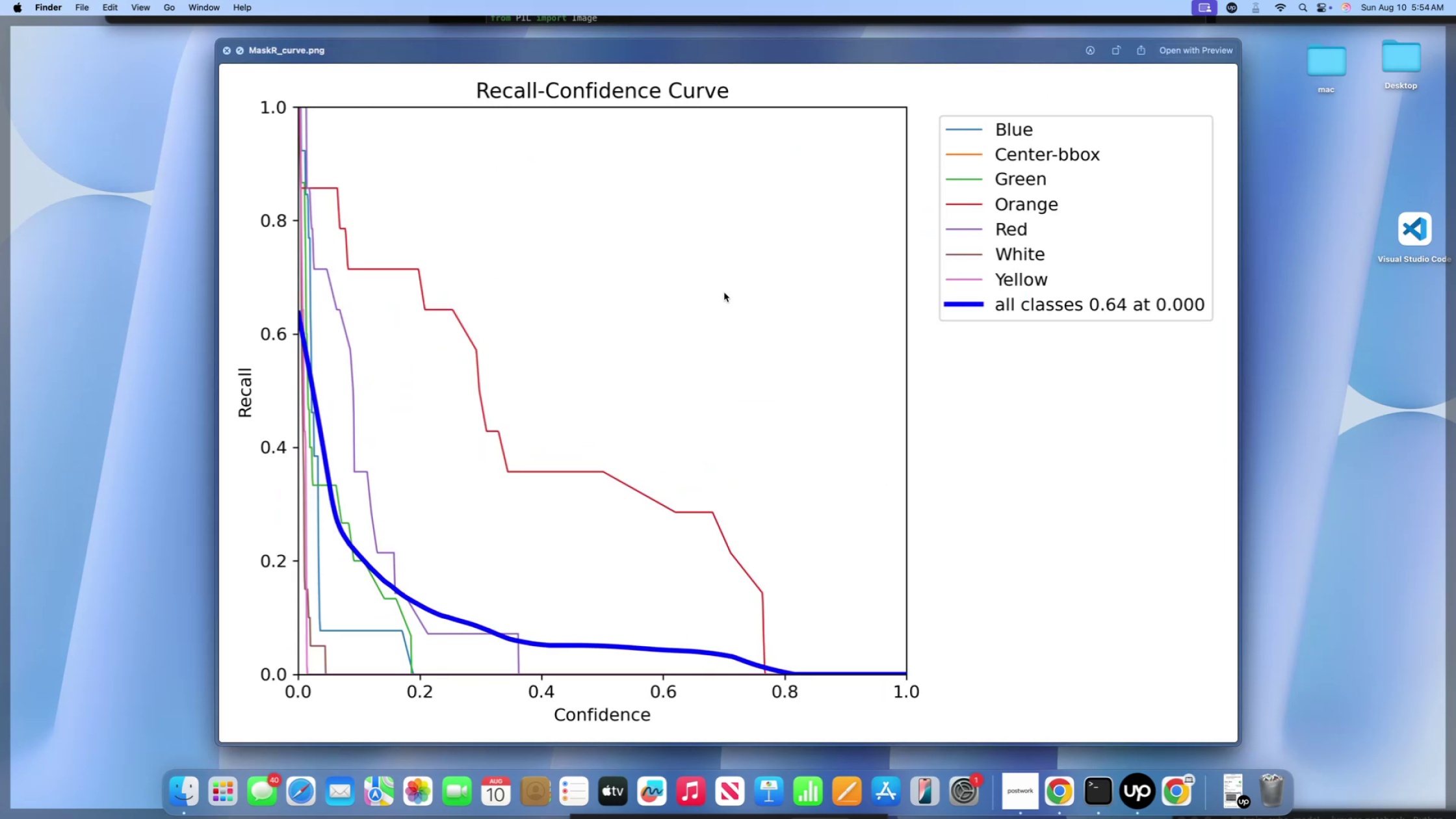 
key(ArrowLeft)
 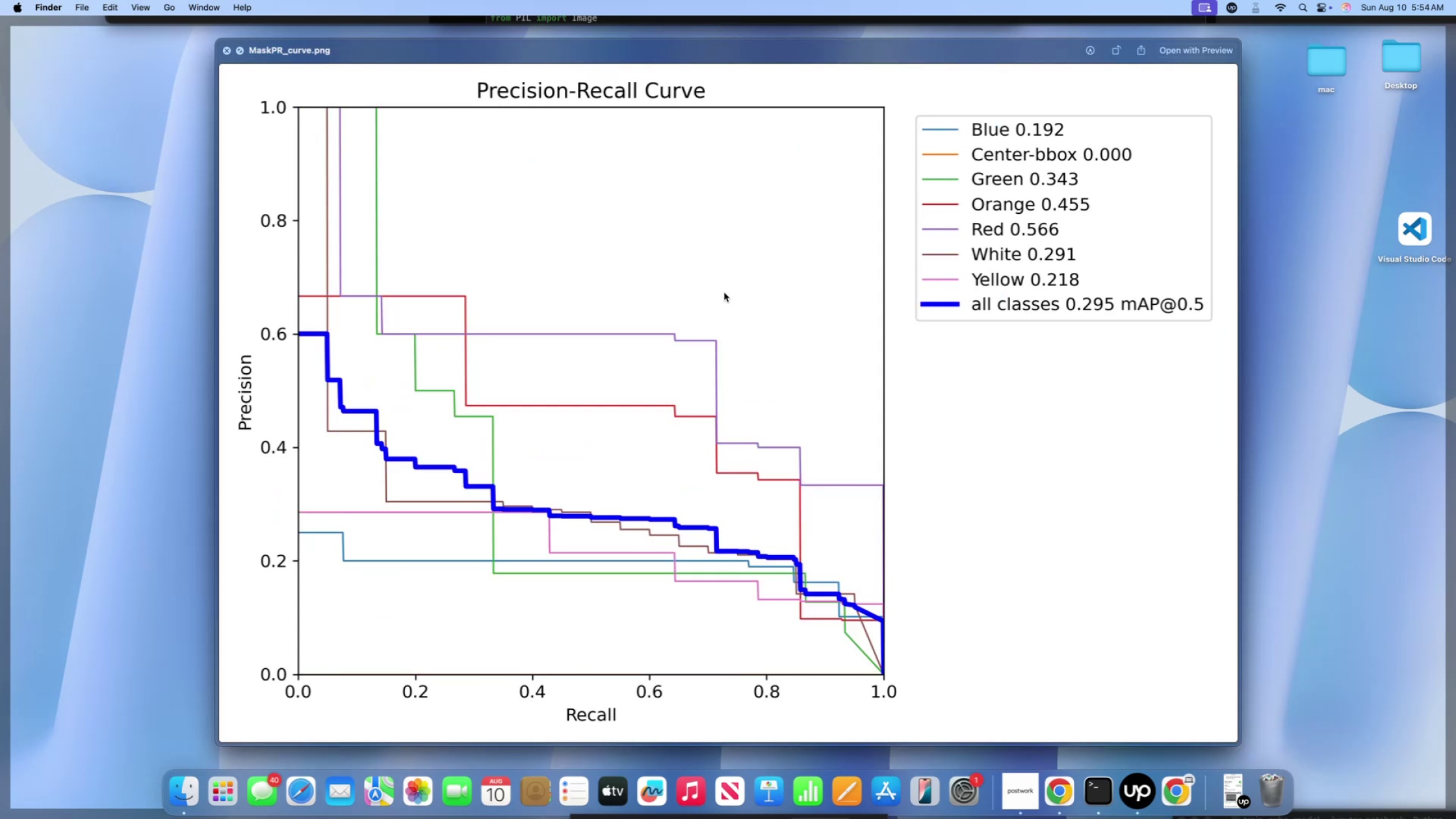 
key(ArrowLeft)
 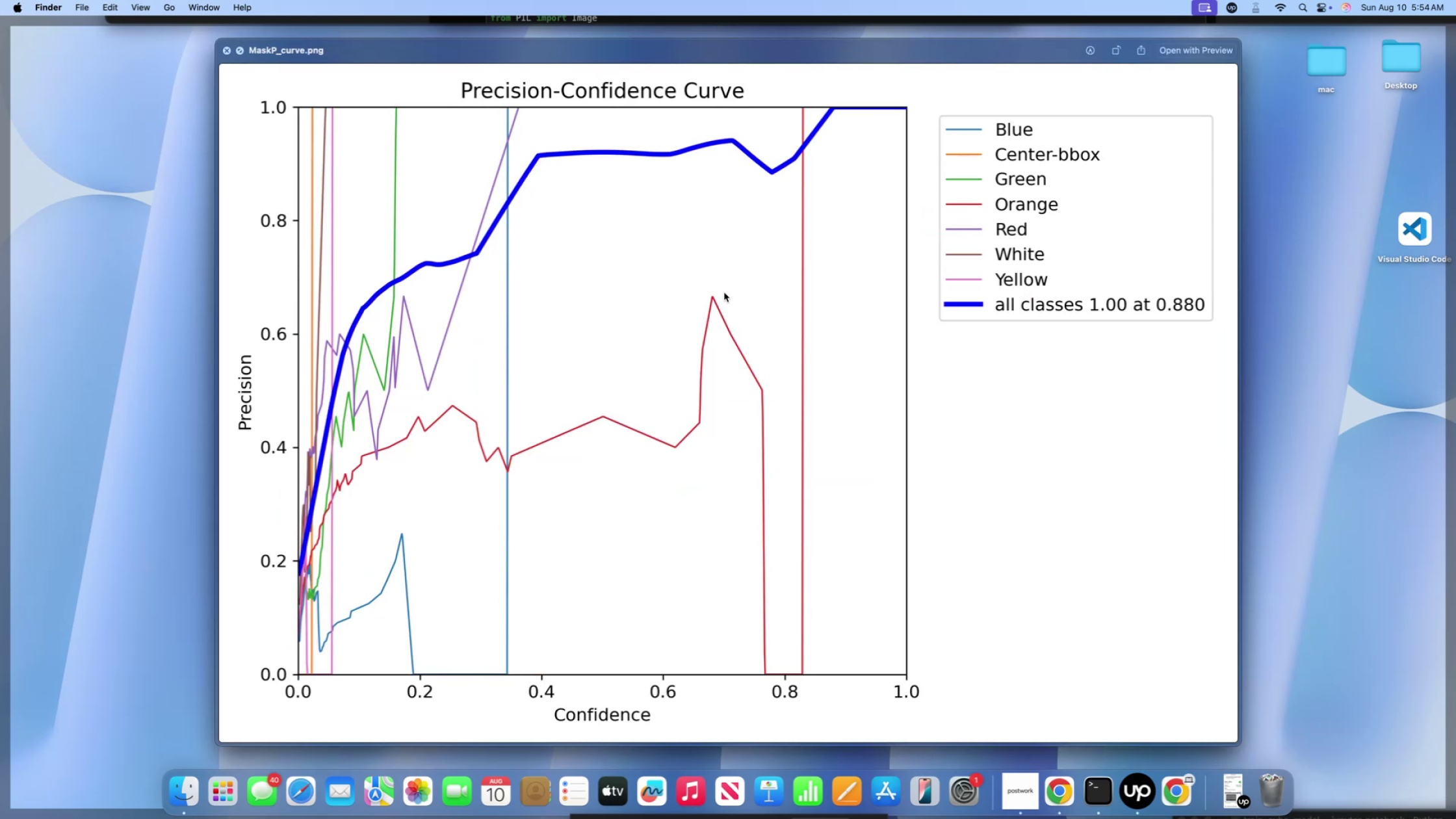 
key(ArrowLeft)
 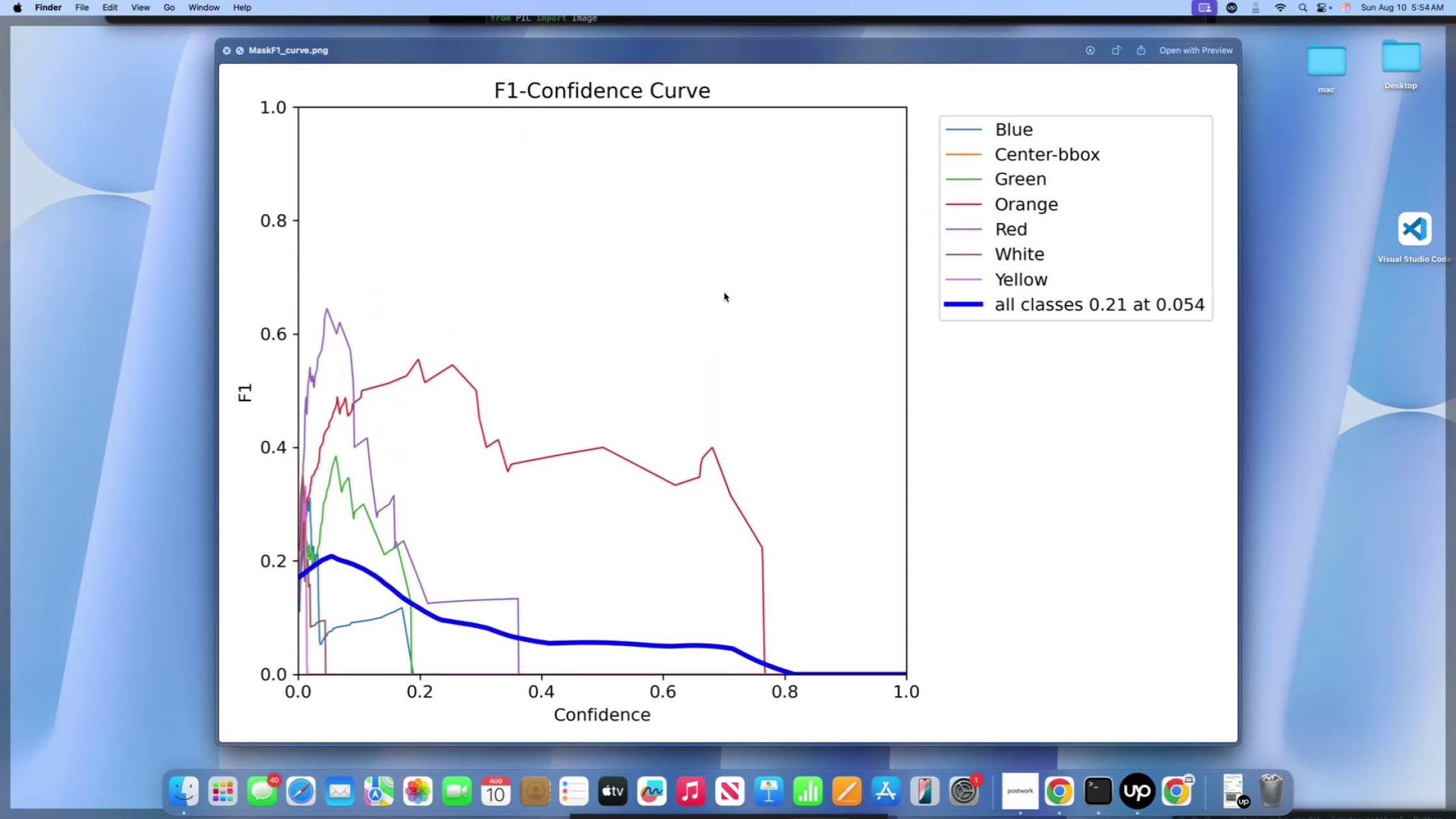 
key(ArrowLeft)
 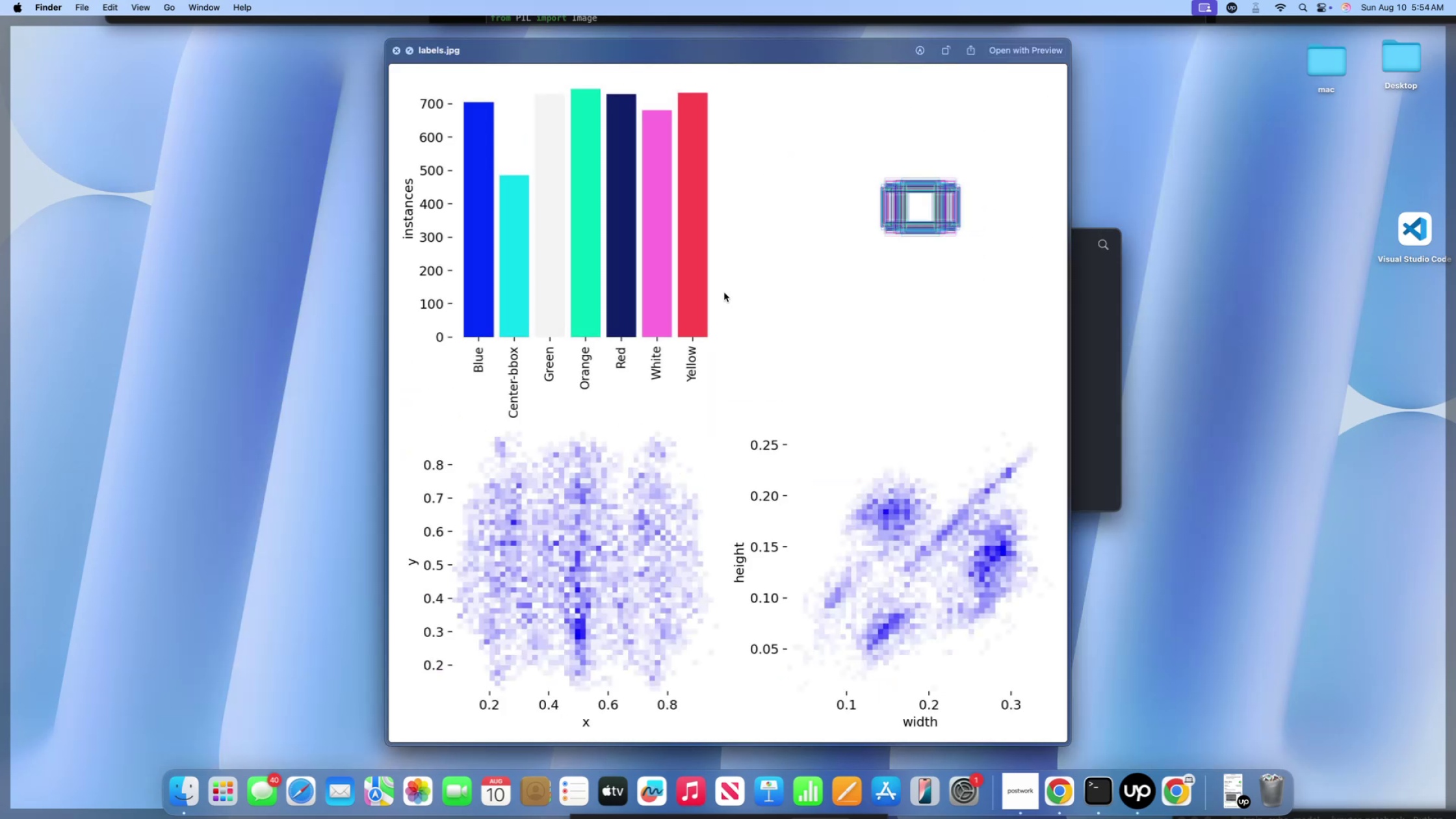 
key(ArrowDown)
 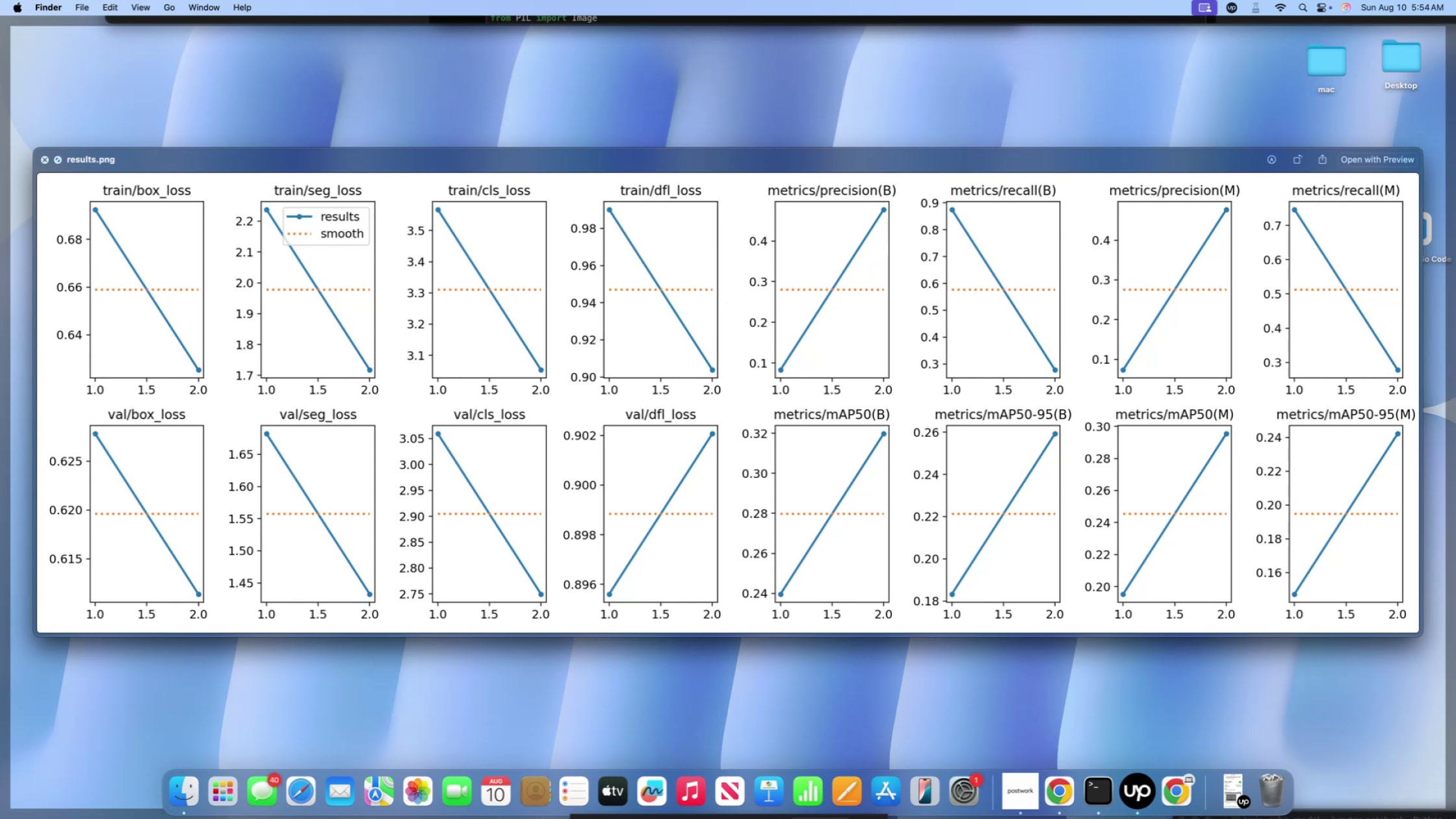 
wait(21.72)
 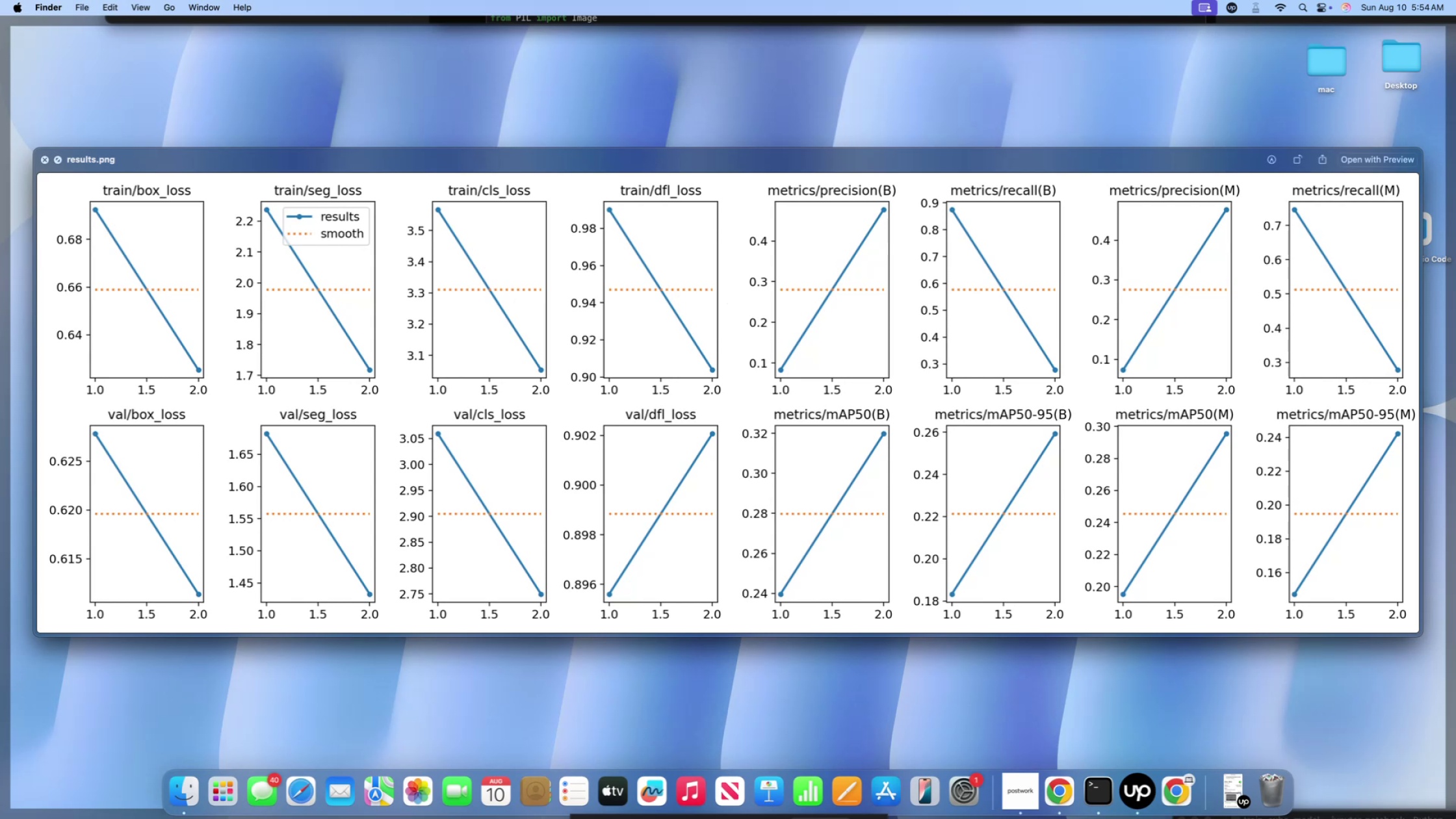 
key(ArrowRight)
 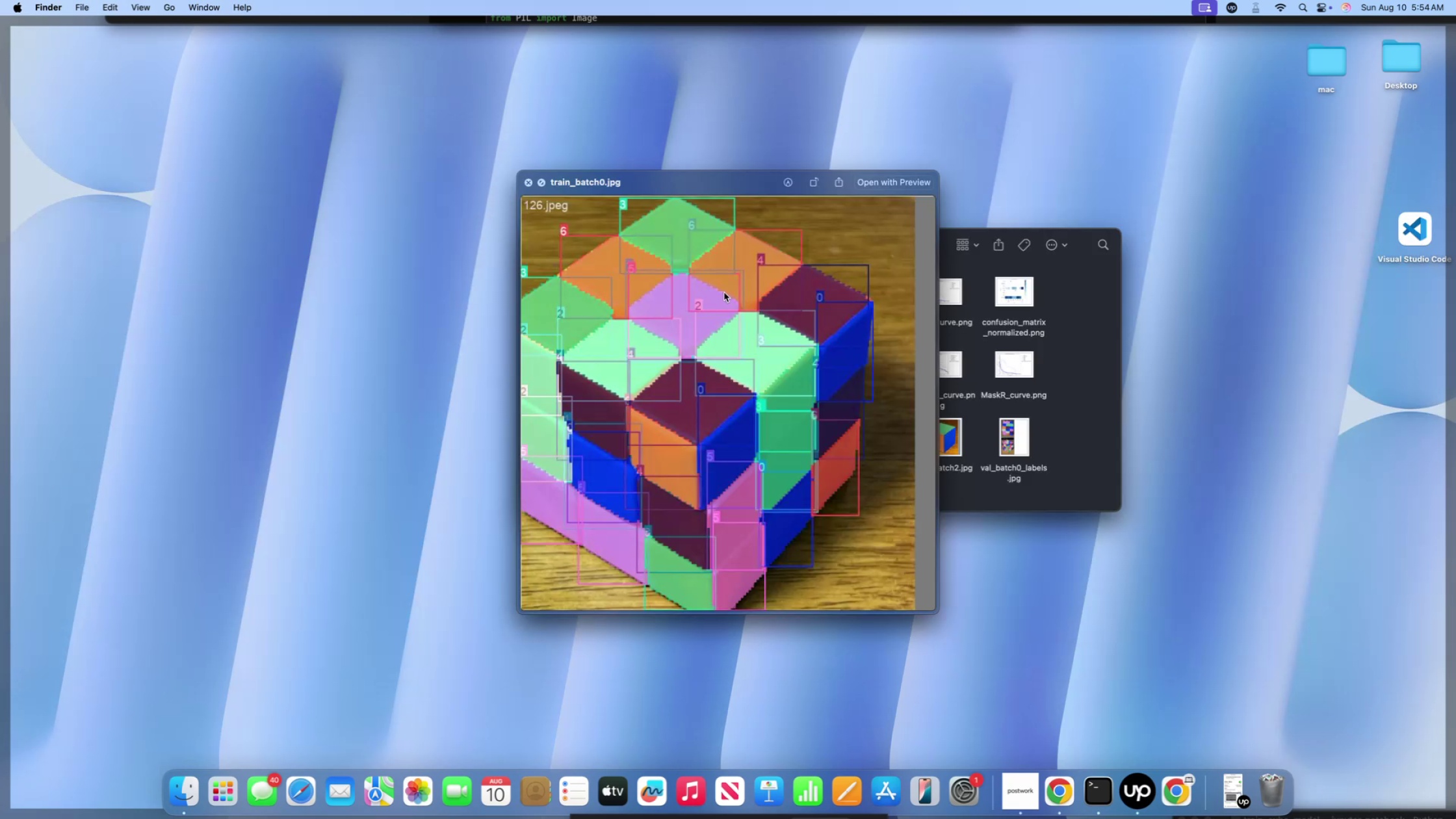 
key(ArrowRight)
 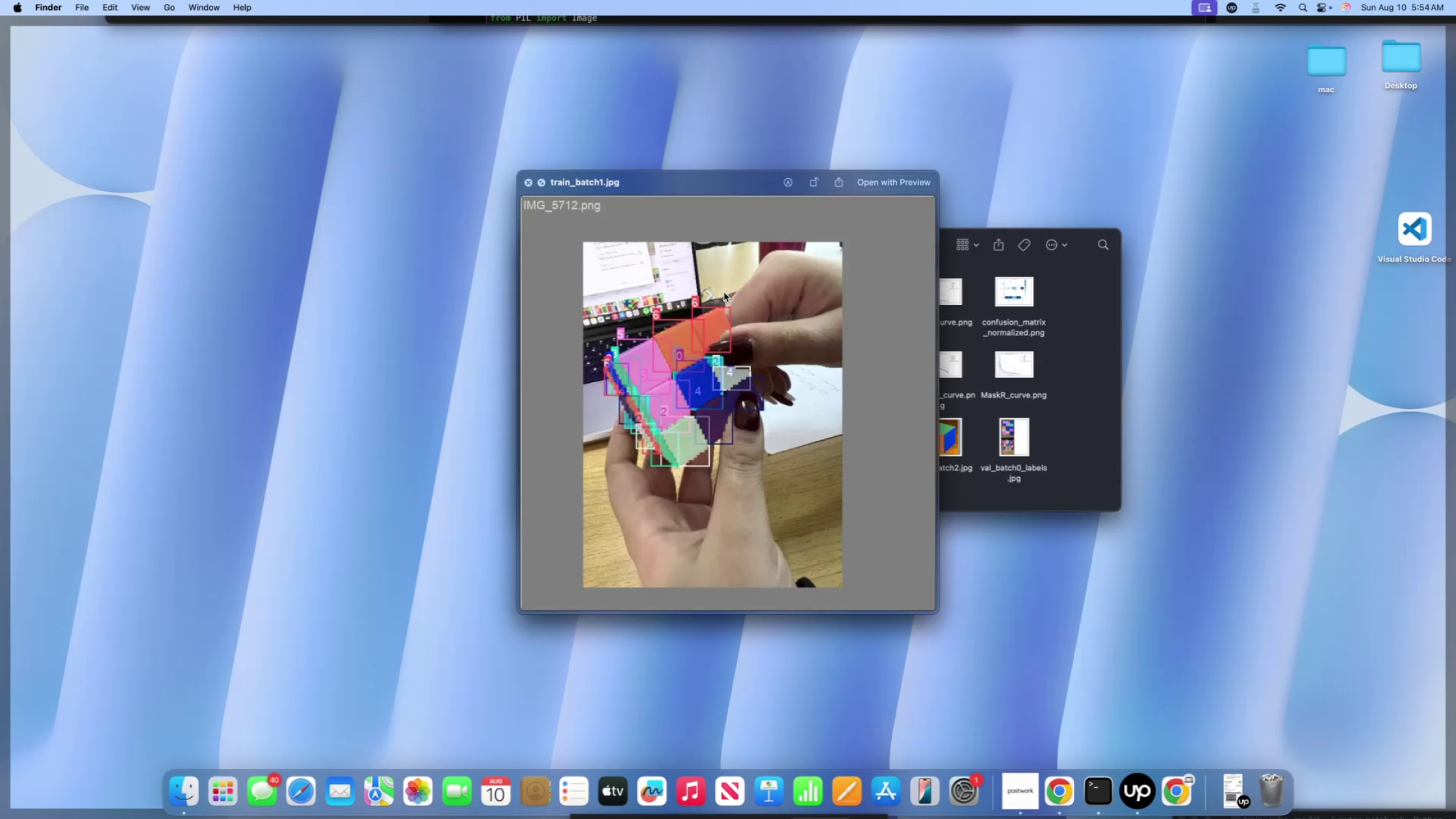 
key(ArrowDown)
 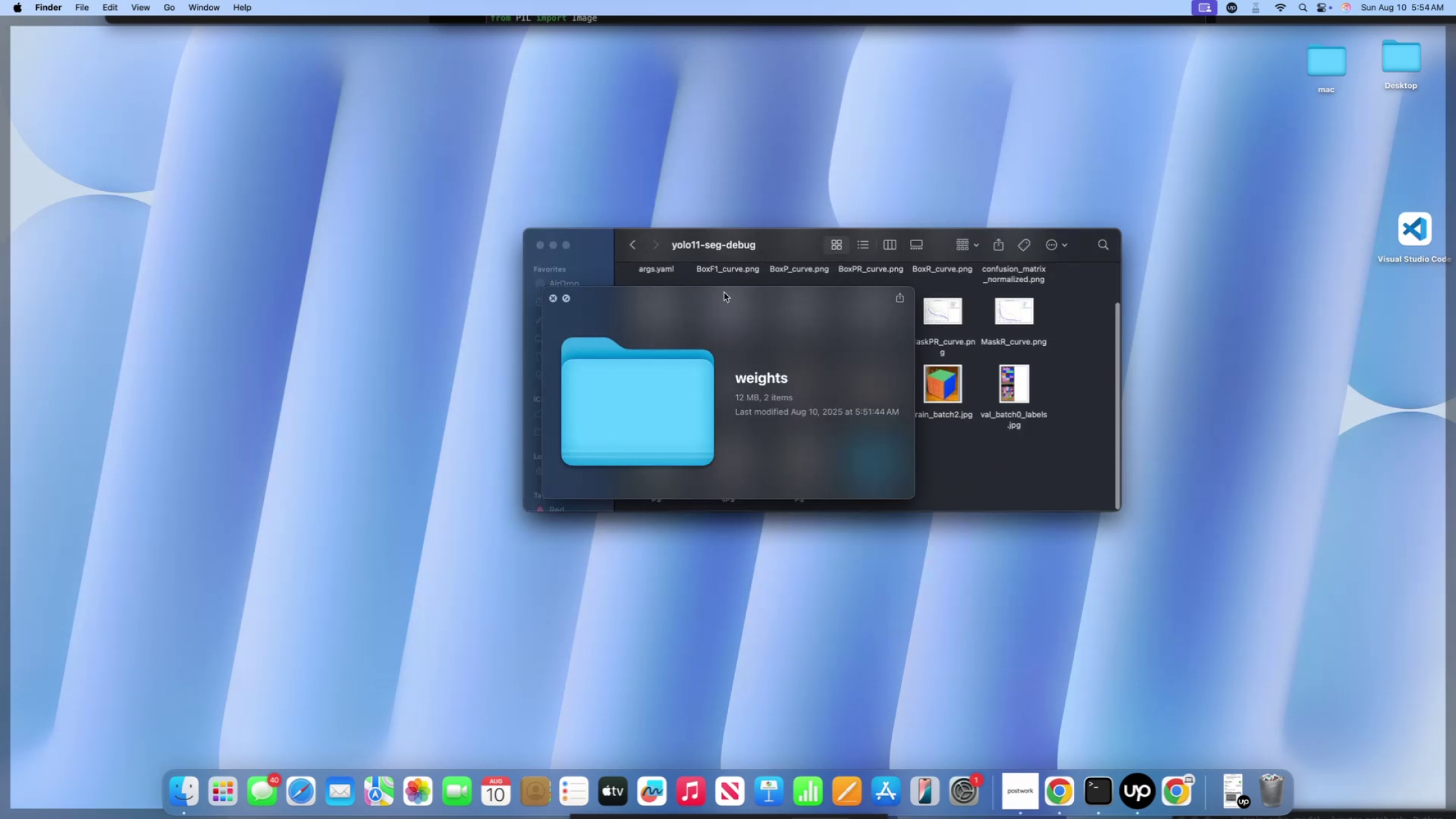 
key(ArrowRight)
 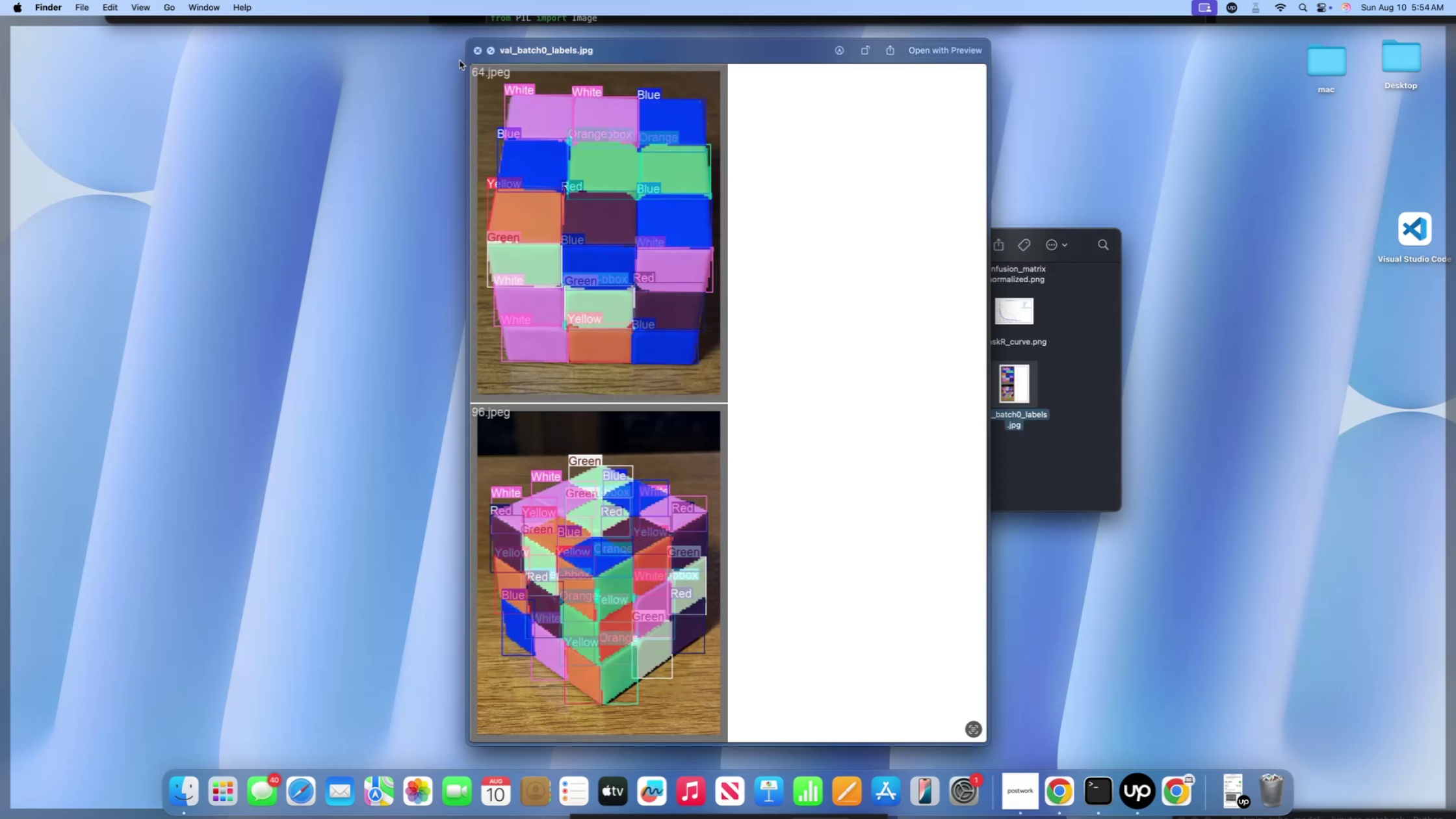 
left_click([476, 51])
 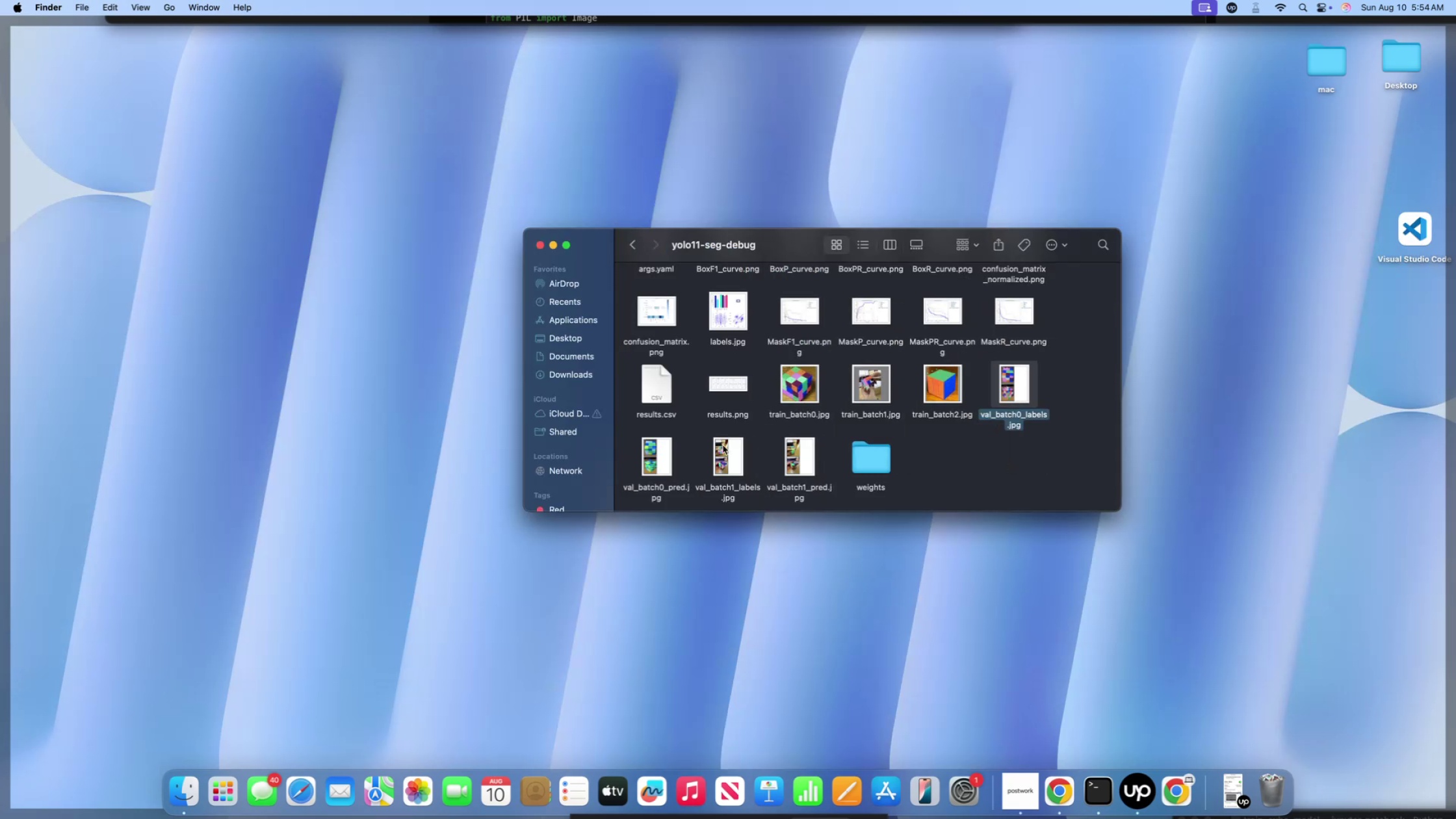 
left_click([725, 450])
 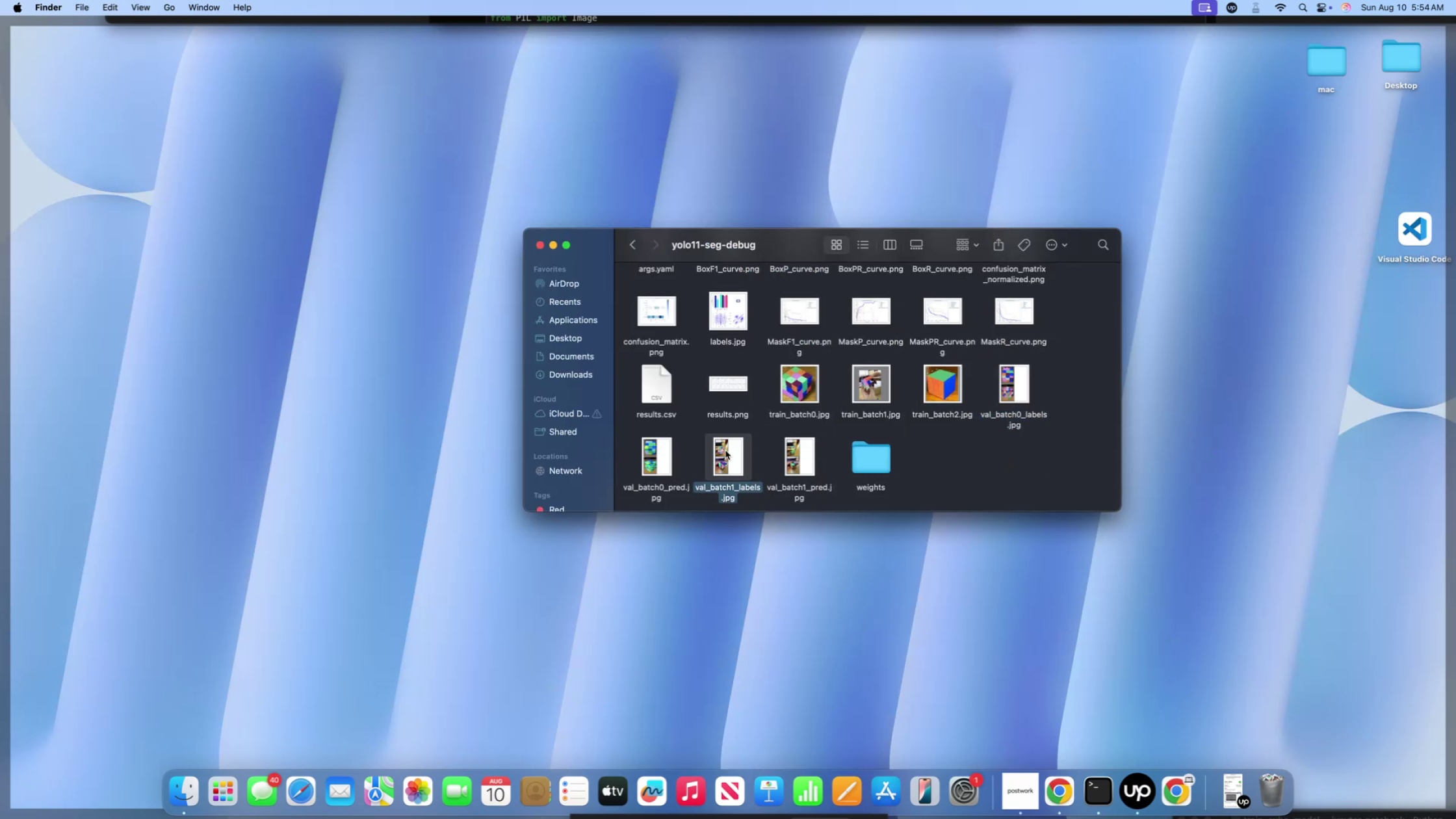 
key(Space)
 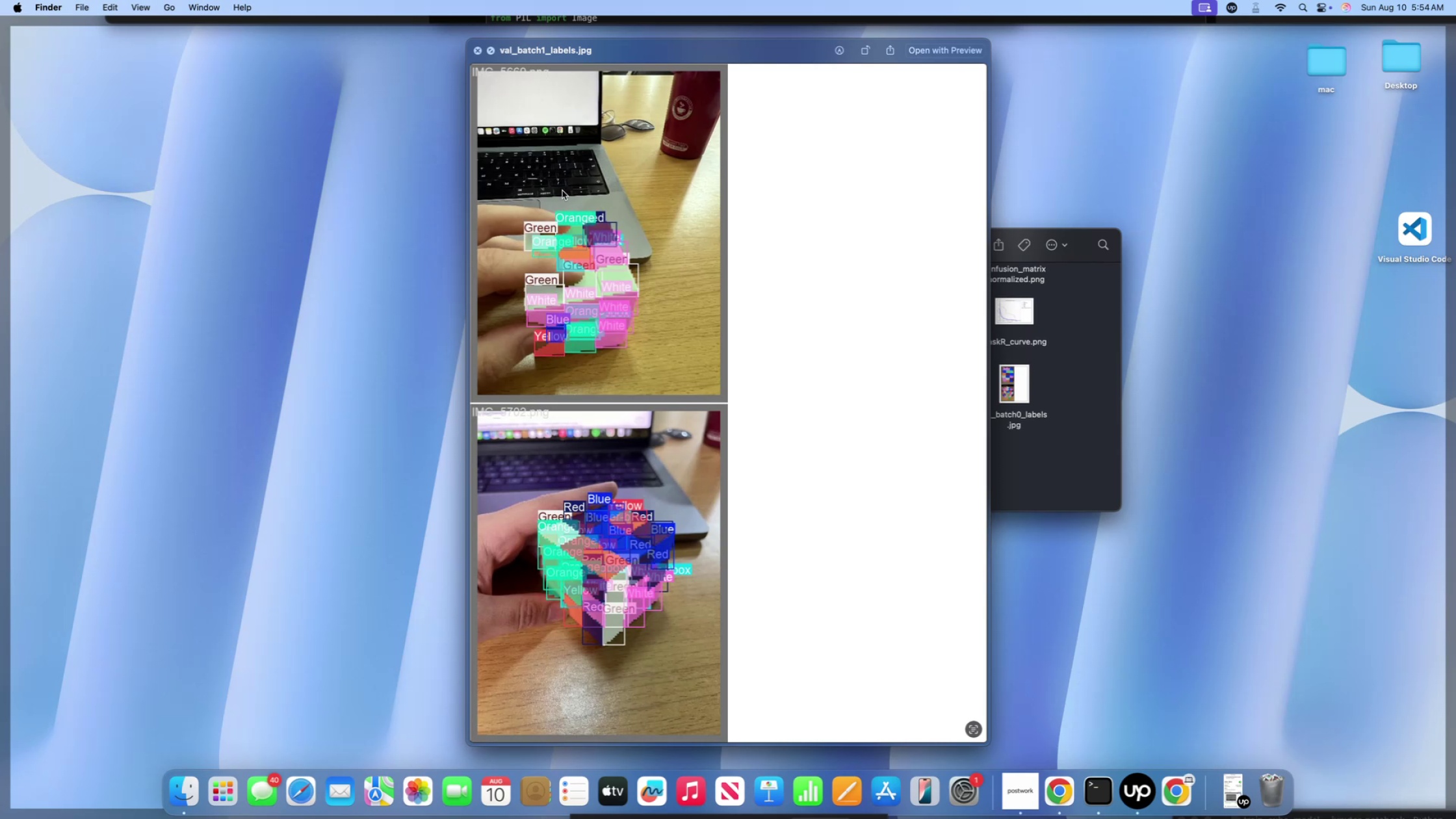 
wait(5.79)
 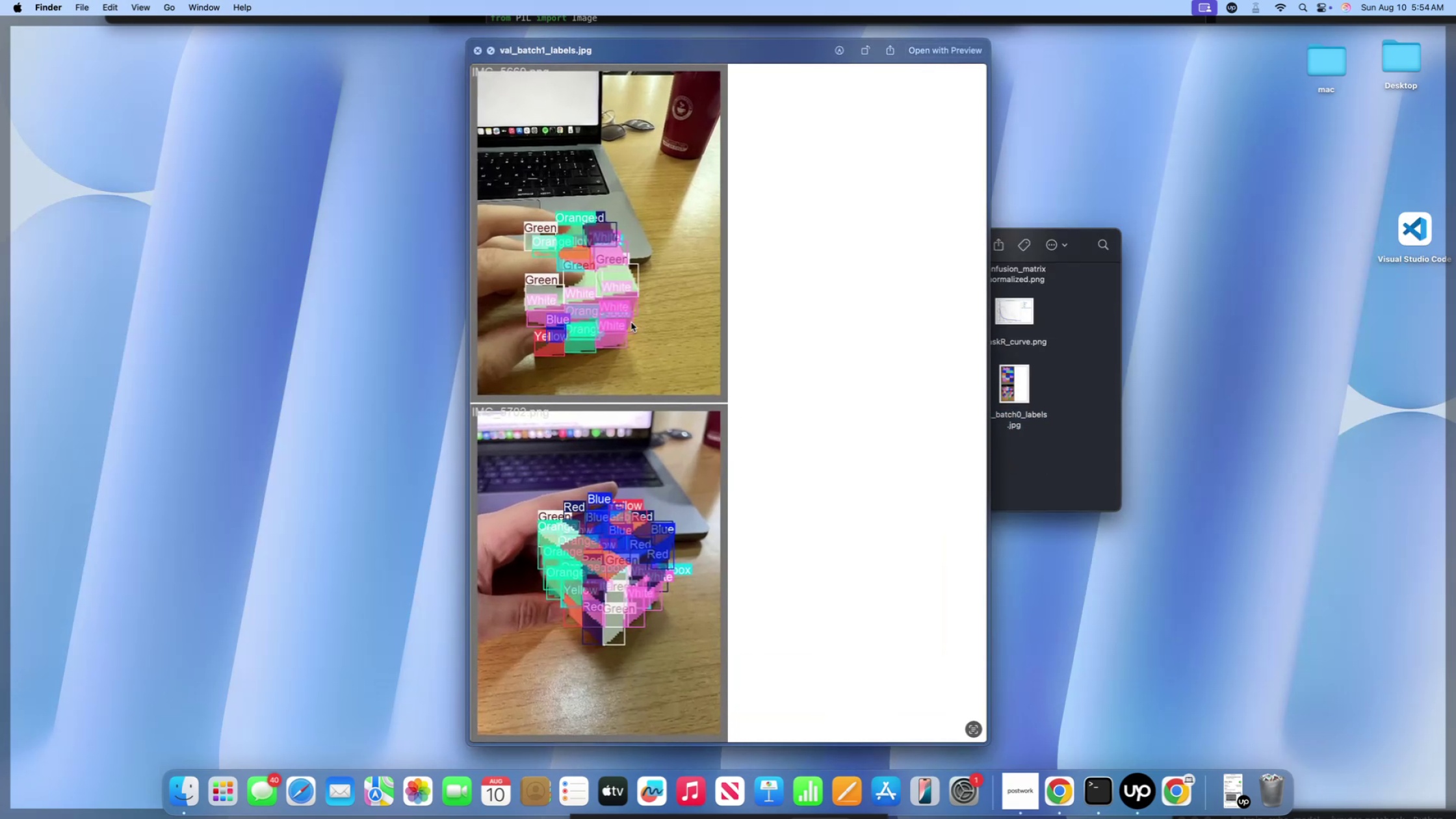 
left_click([477, 49])
 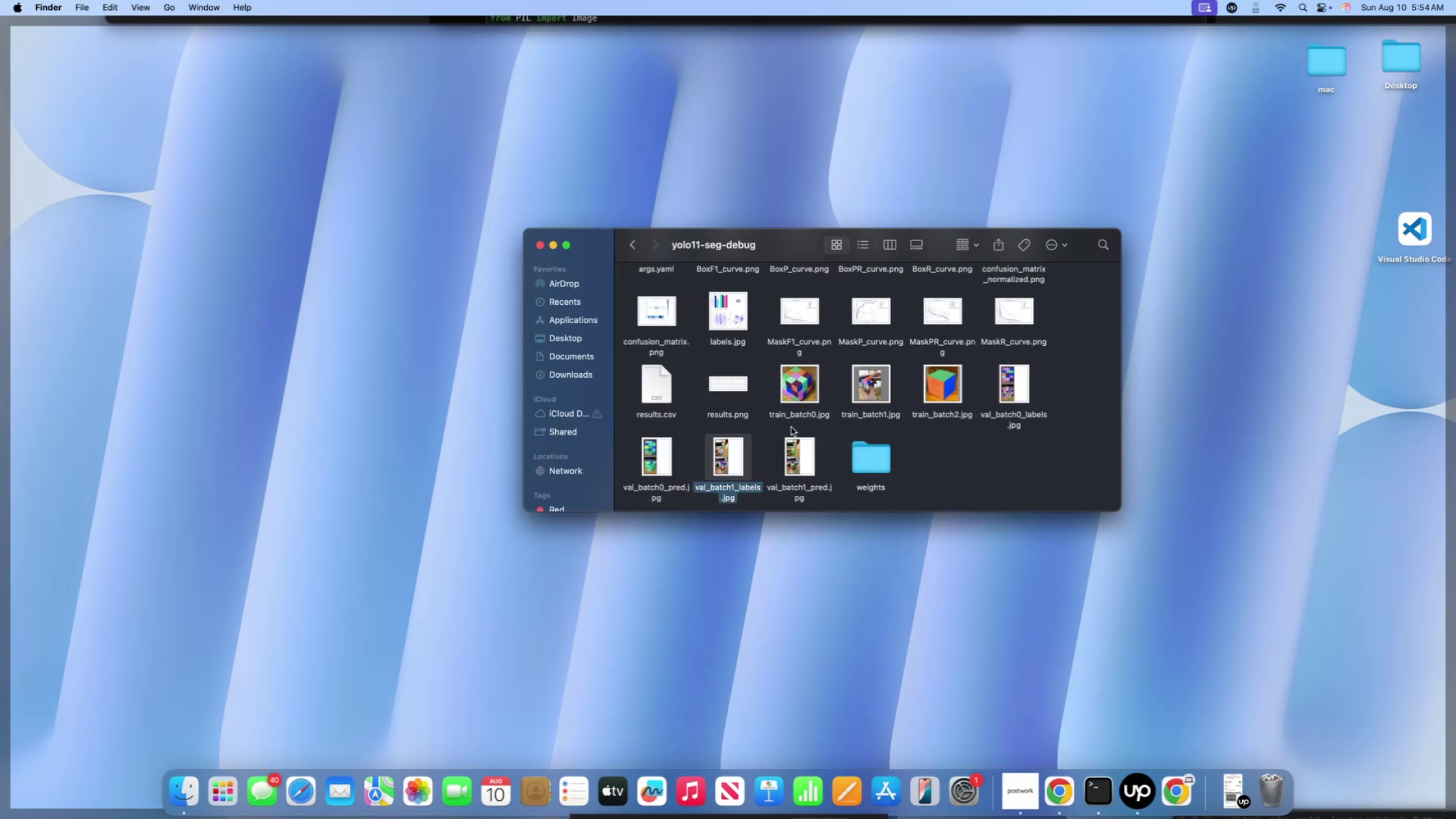 
left_click([805, 451])
 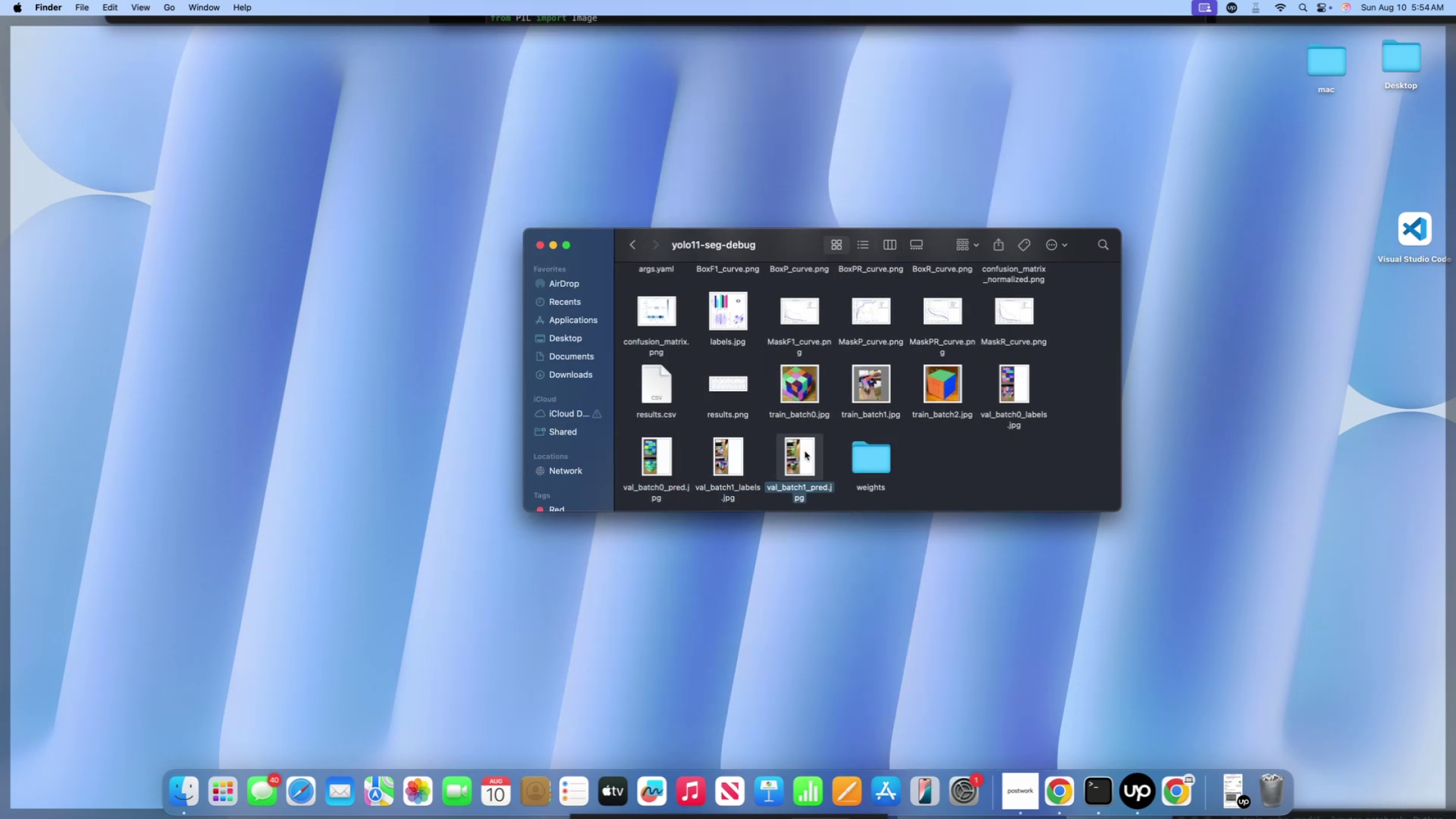 
key(Space)
 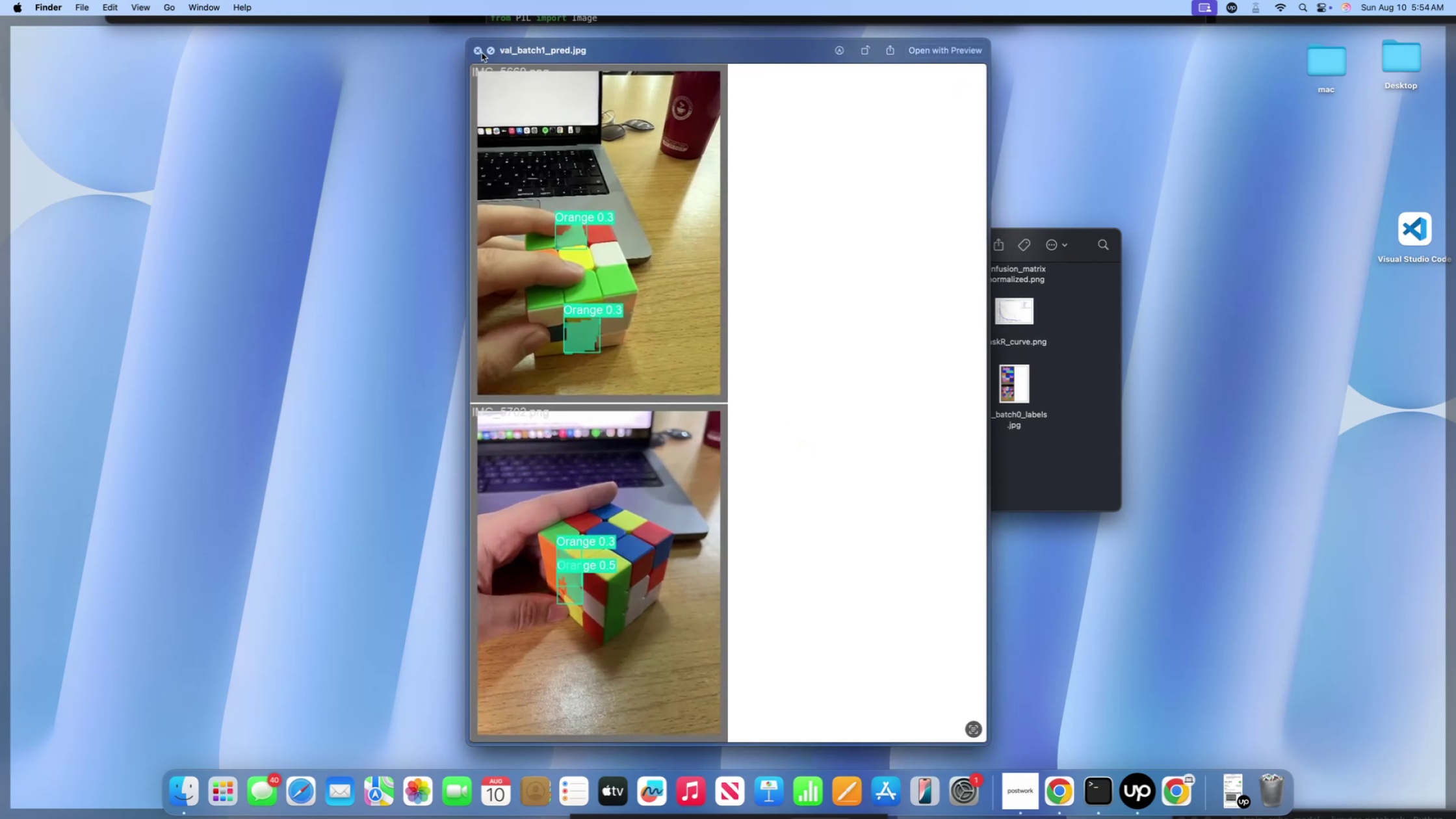 
left_click([477, 50])
 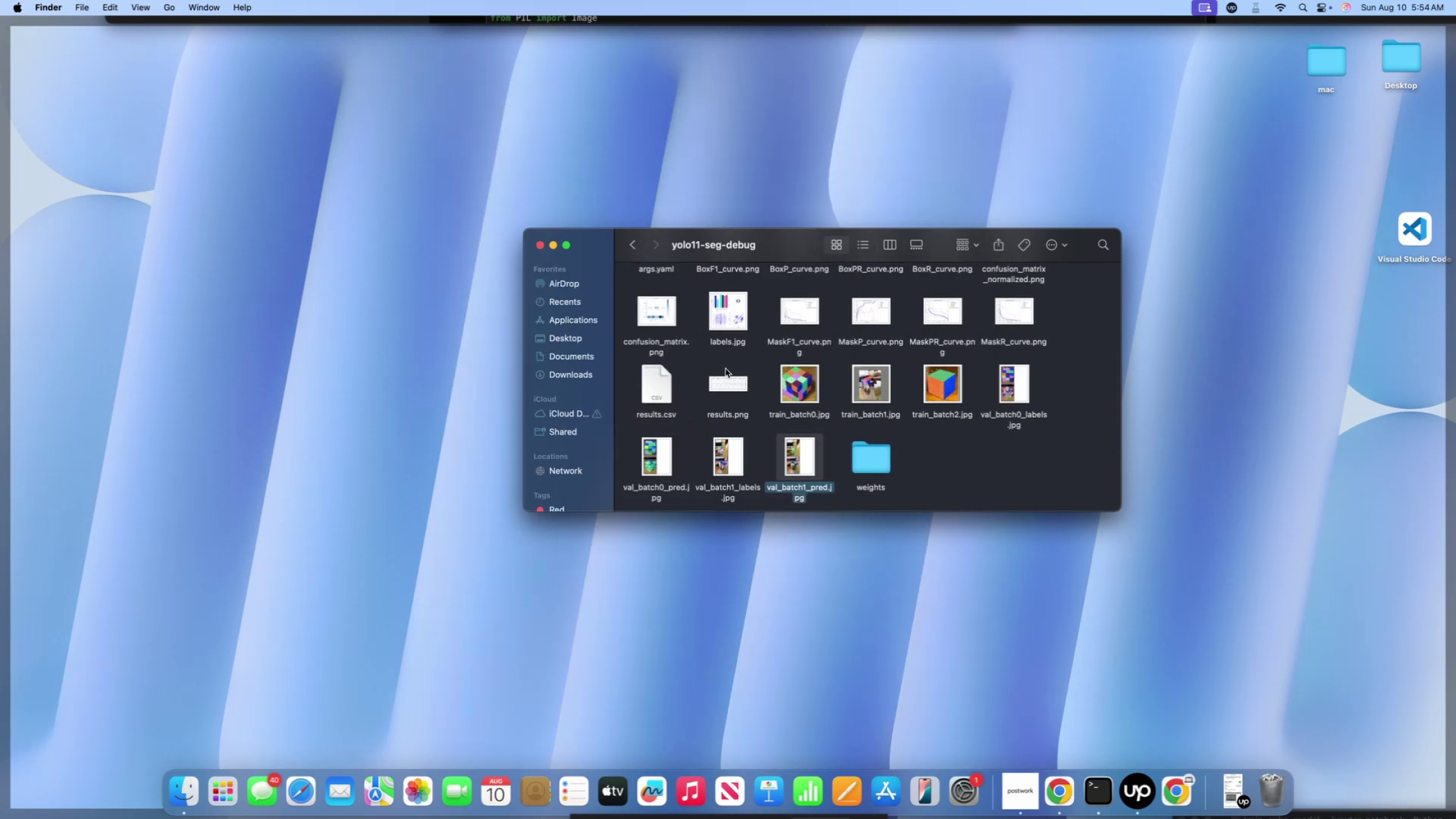 
left_click([653, 393])
 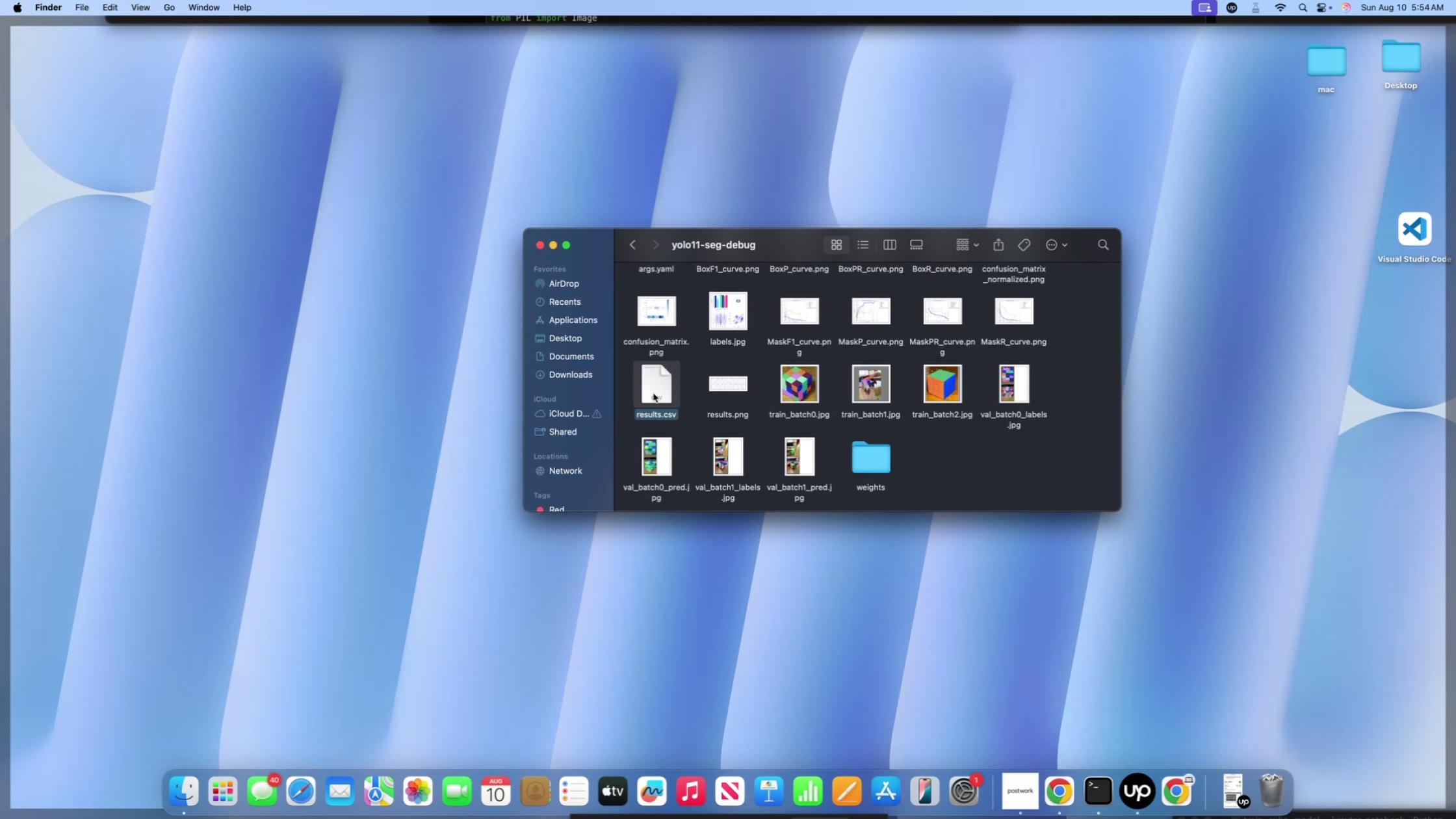 
key(Space)
 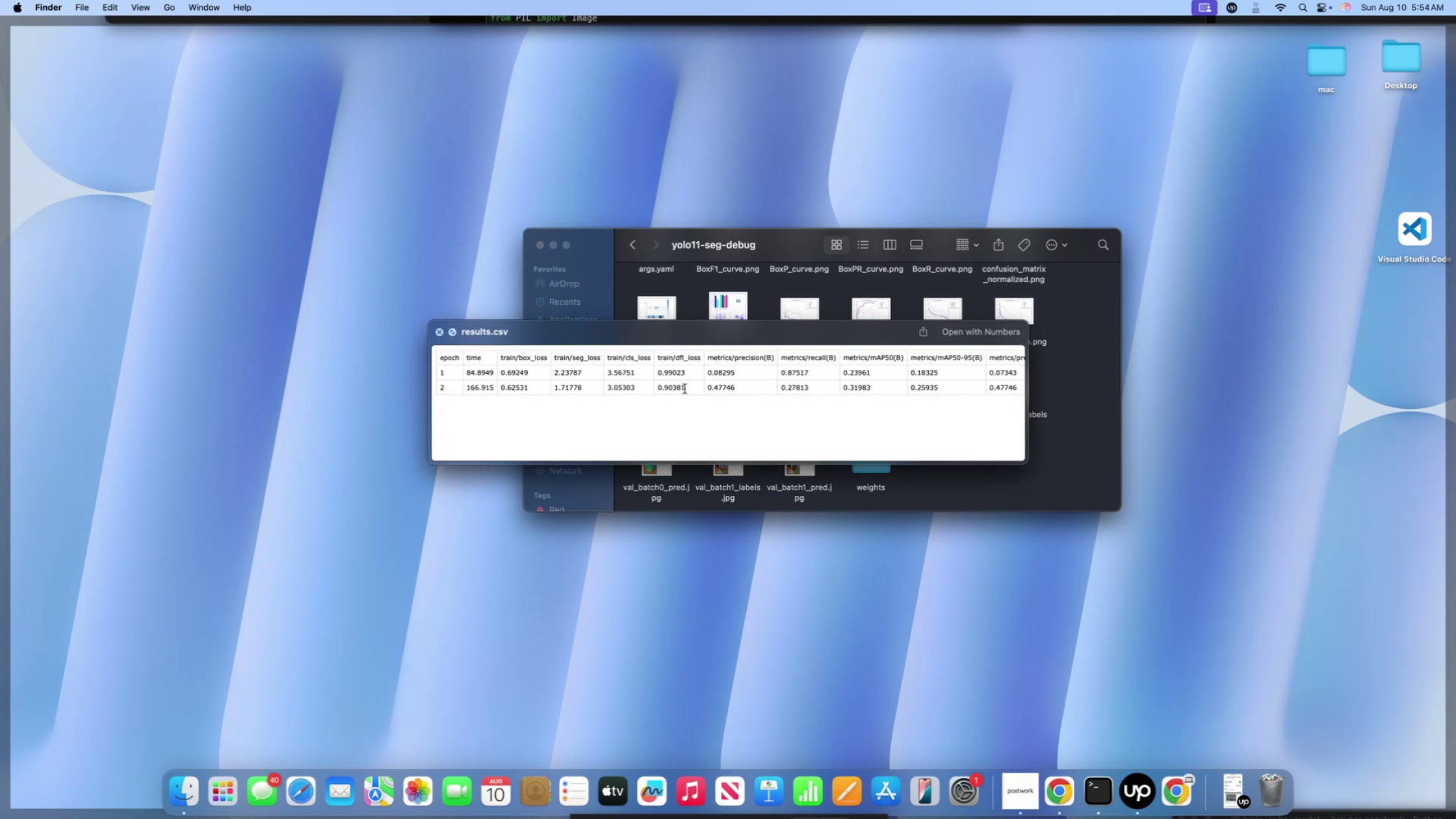 
scroll: coordinate [574, 348], scroll_direction: up, amount: 42.0
 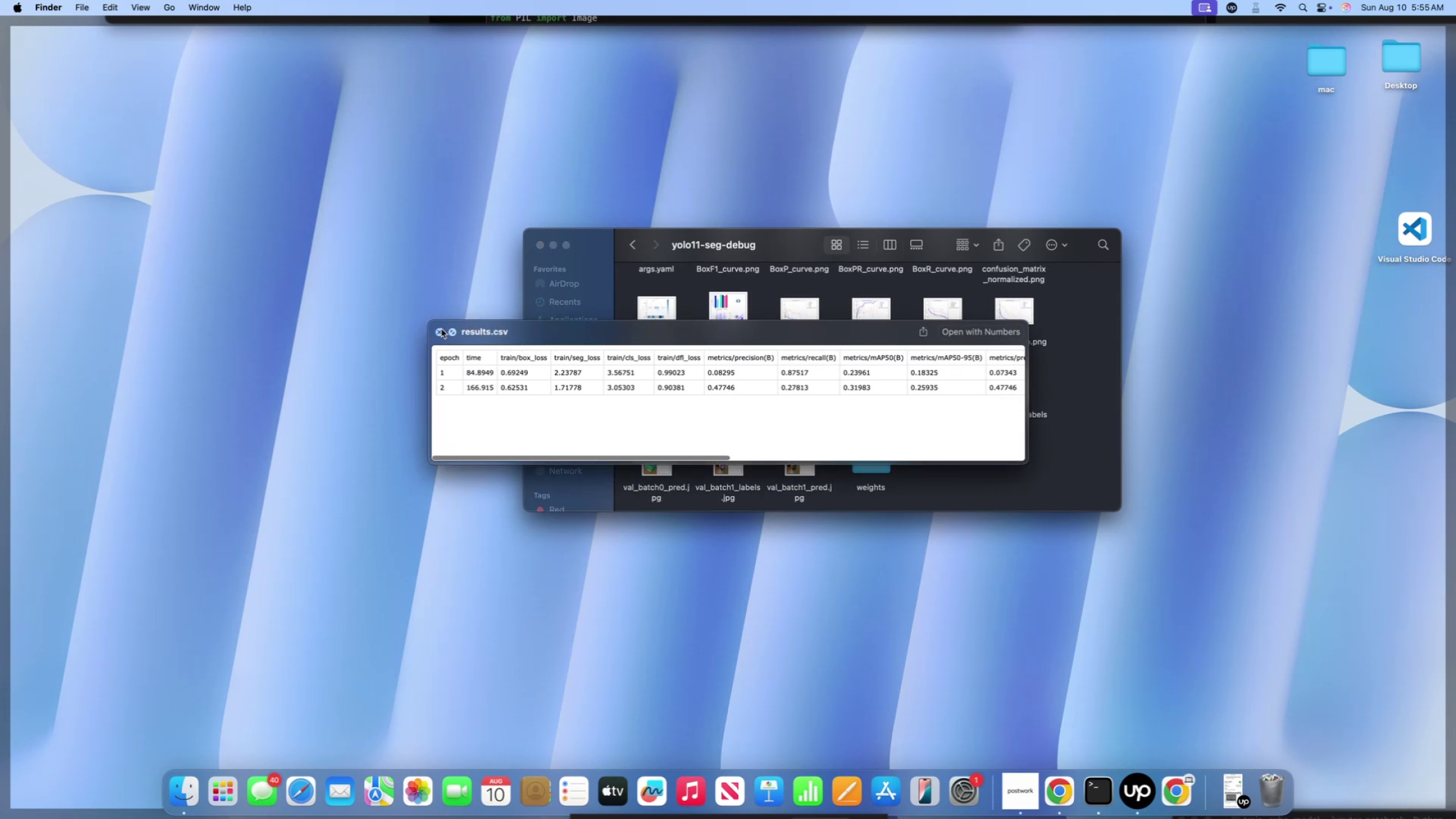 
left_click([439, 329])
 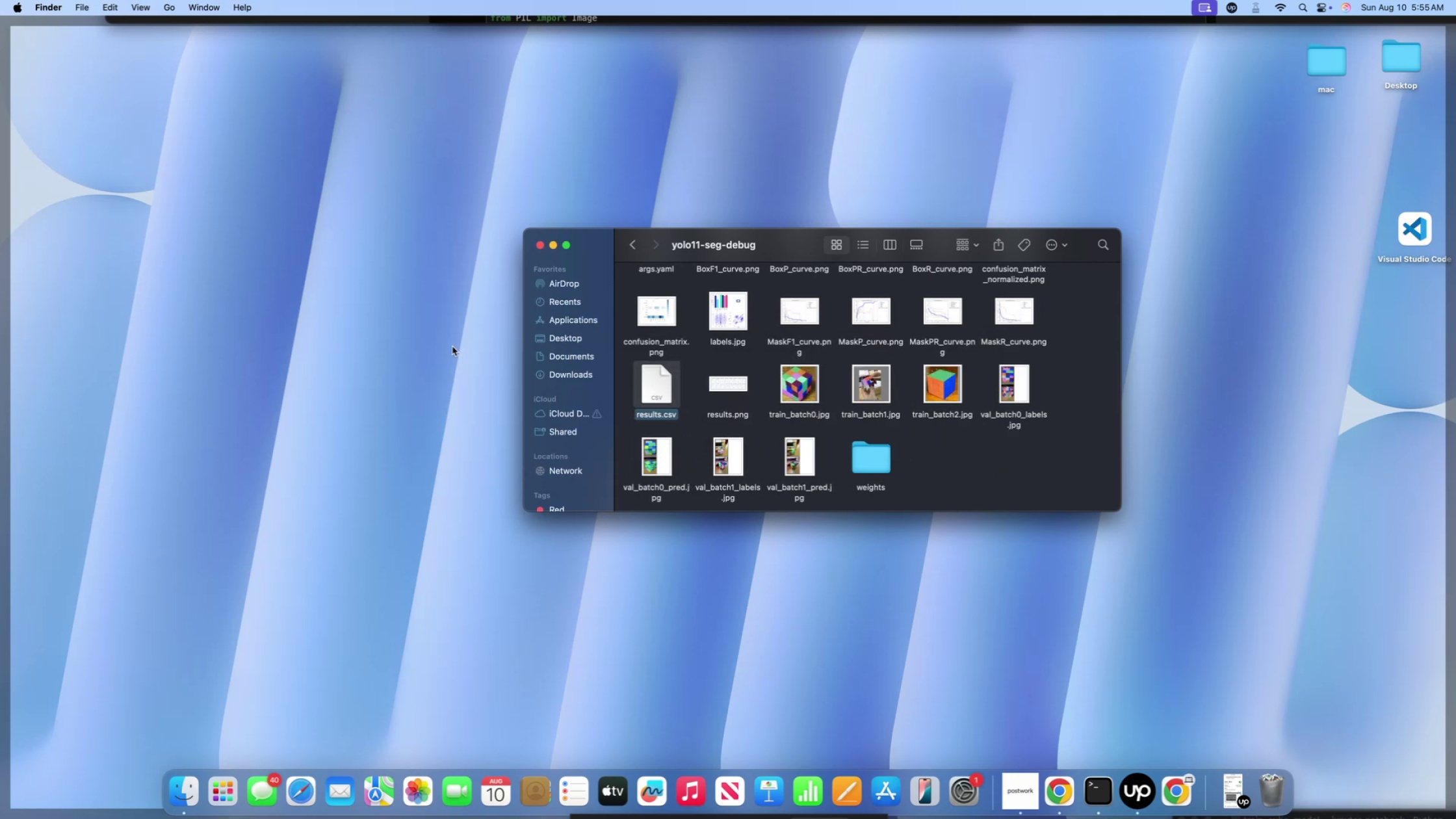 
left_click([452, 346])
 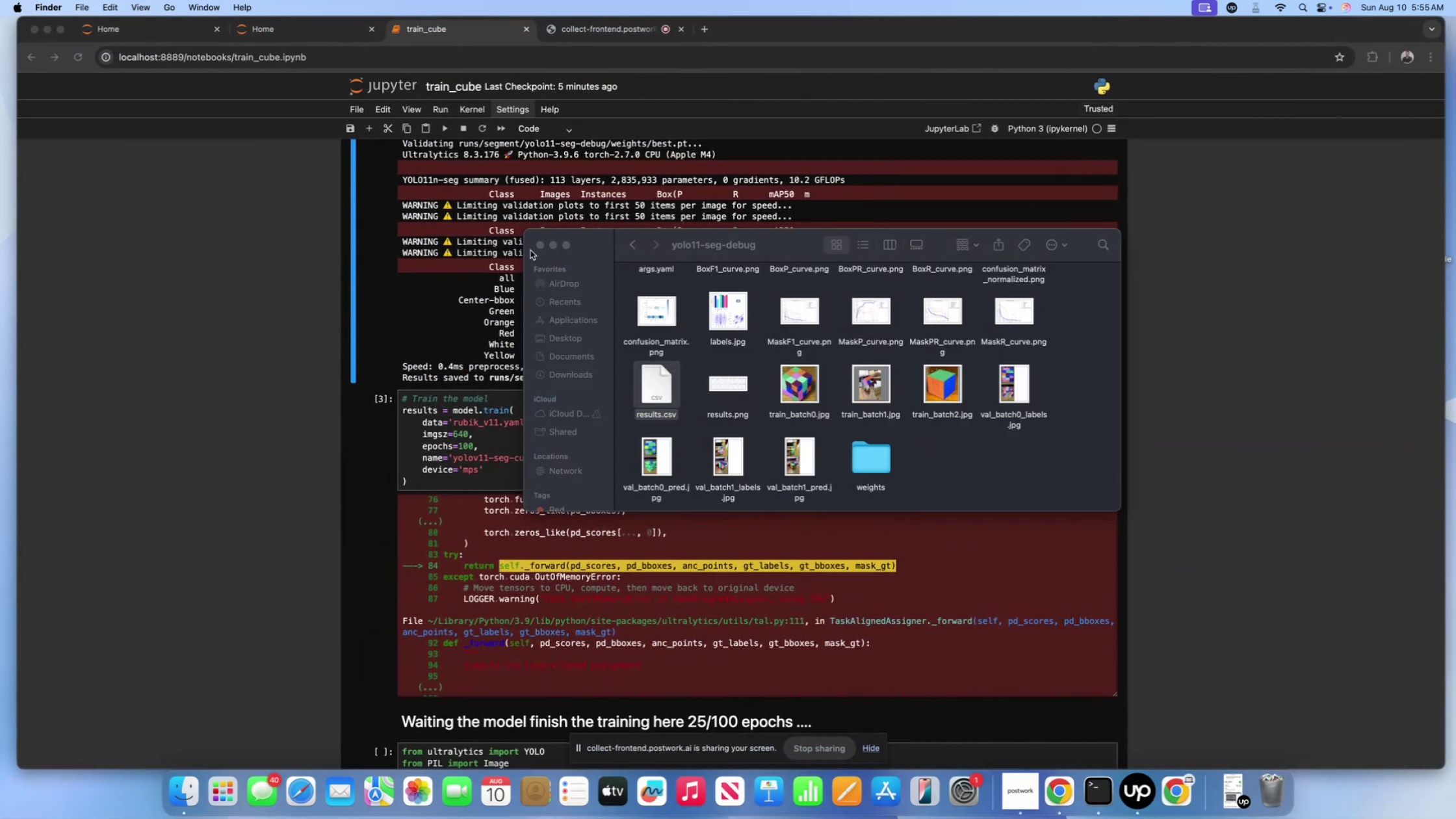 
left_click([540, 245])
 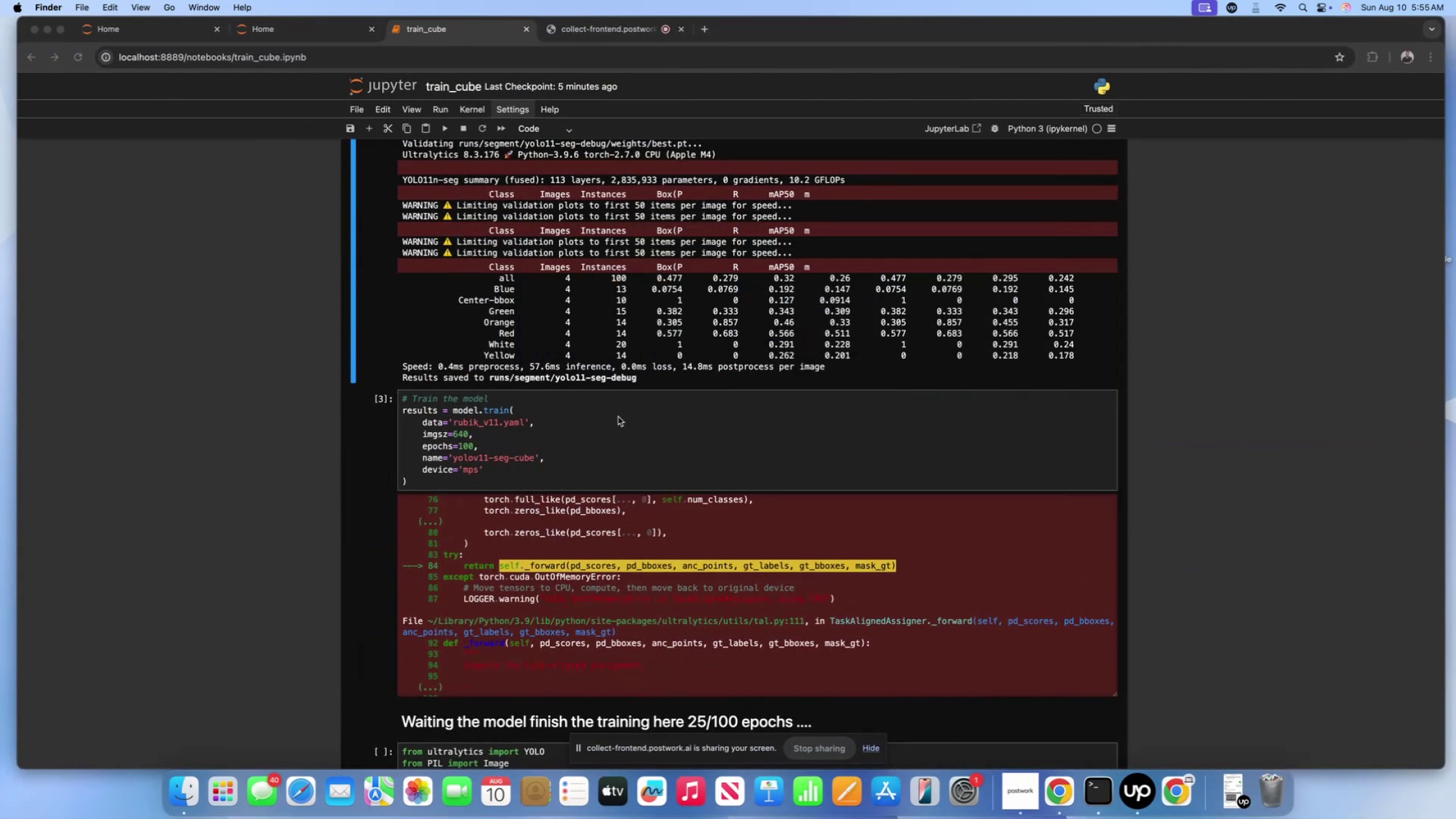 
left_click([619, 422])
 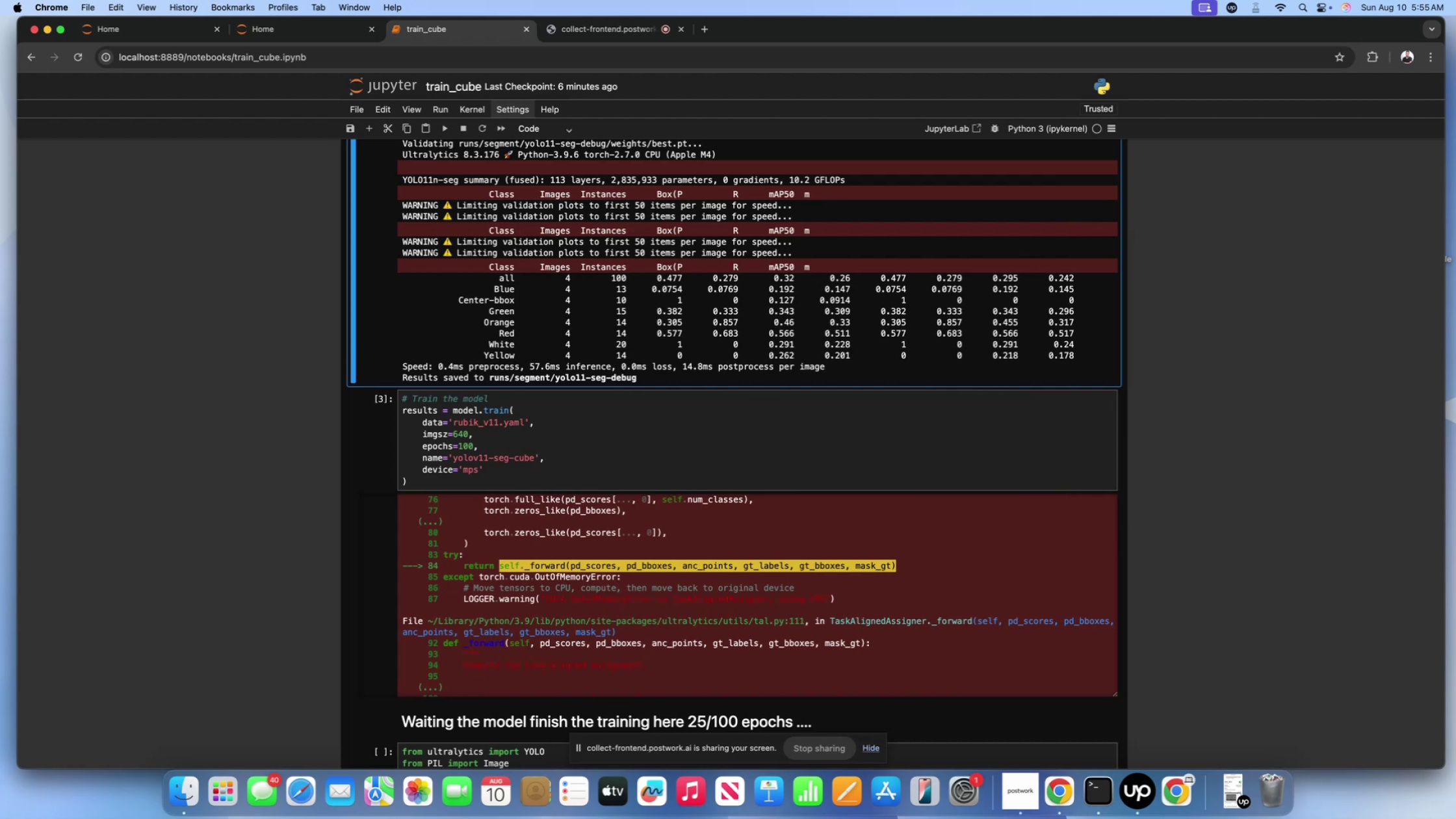 
wait(29.36)
 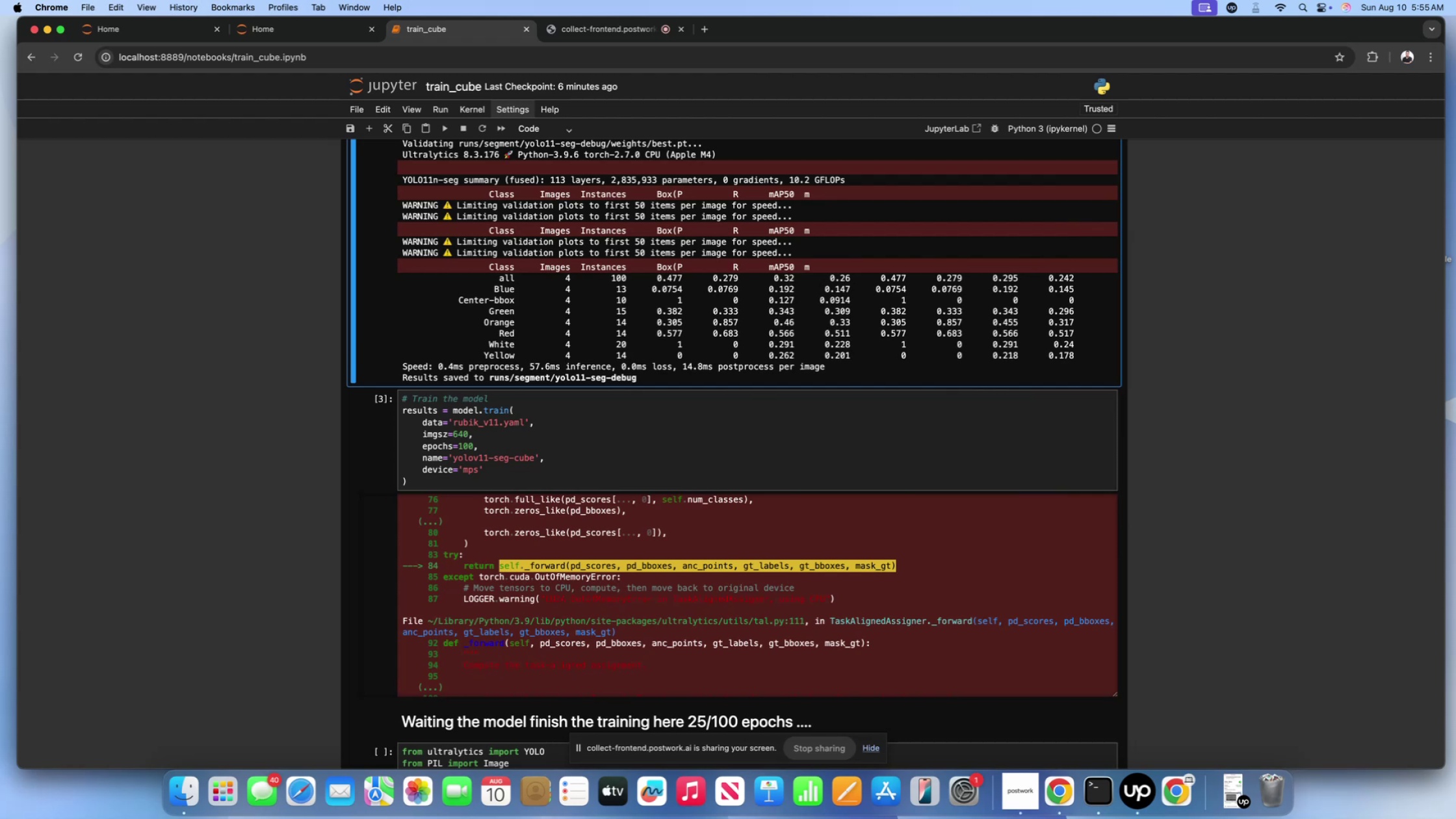 
scroll: coordinate [237, 235], scroll_direction: up, amount: 171.0
 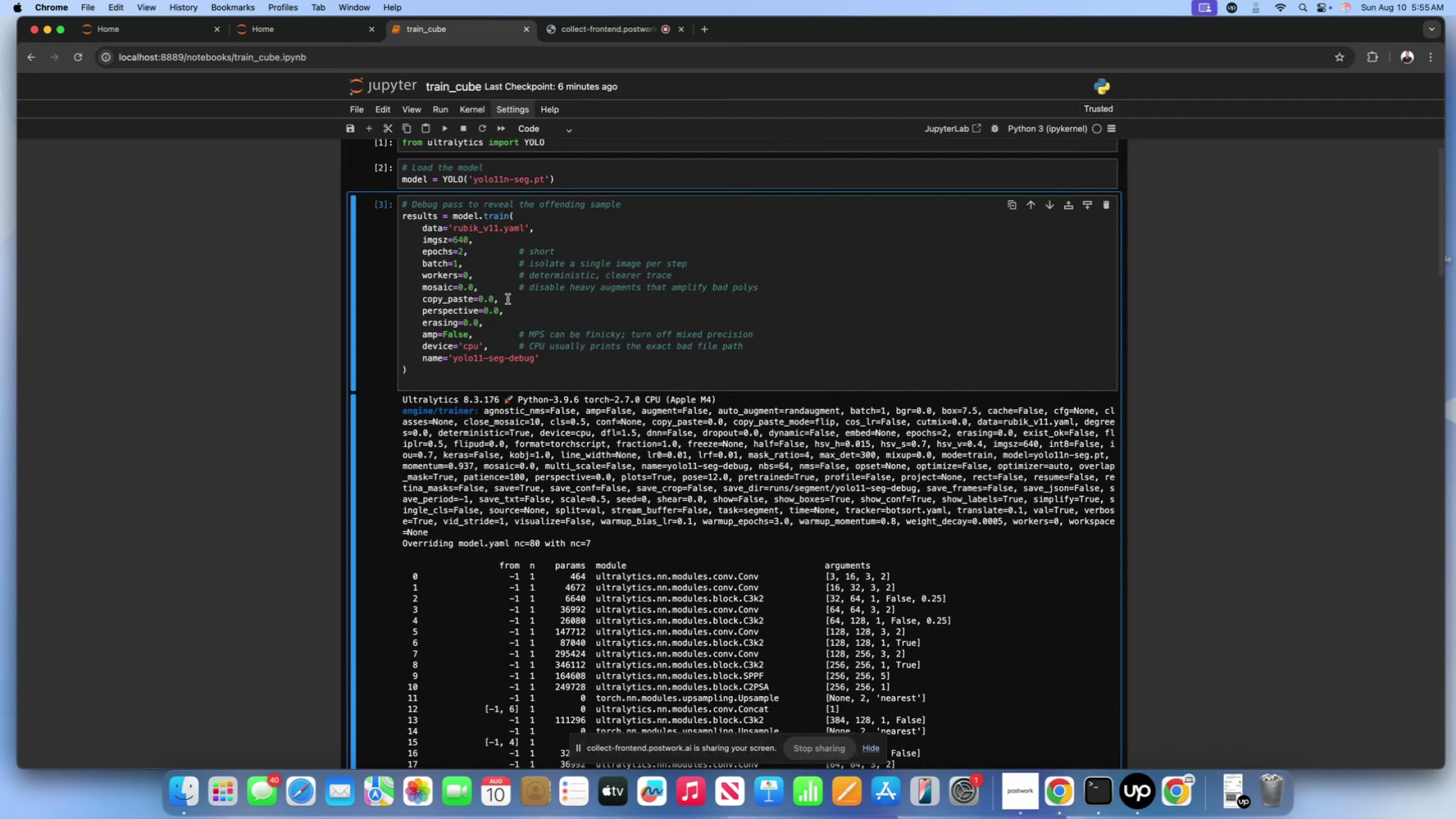 
left_click([508, 299])
 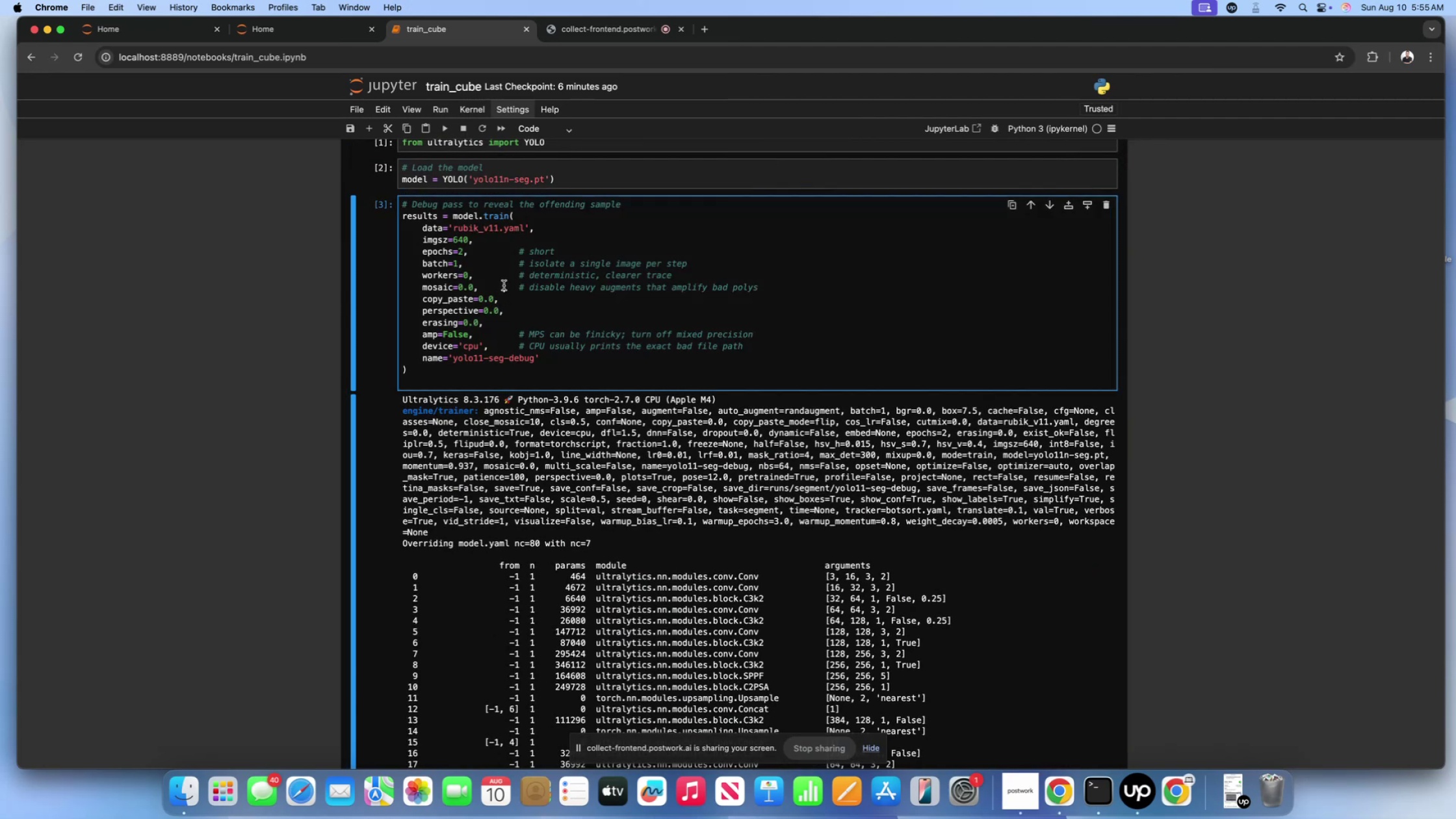 
double_click([497, 265])
 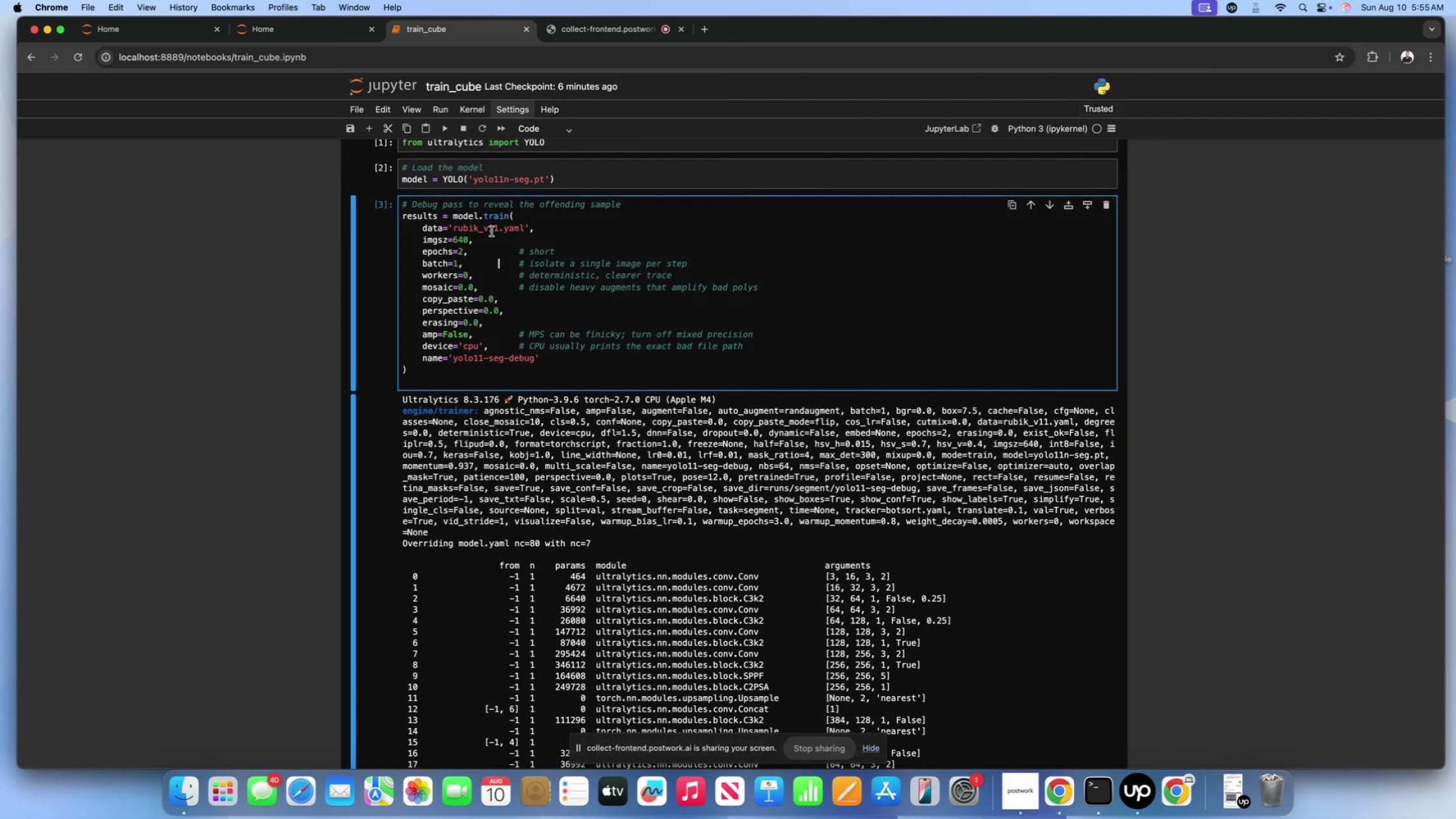 
triple_click([491, 231])
 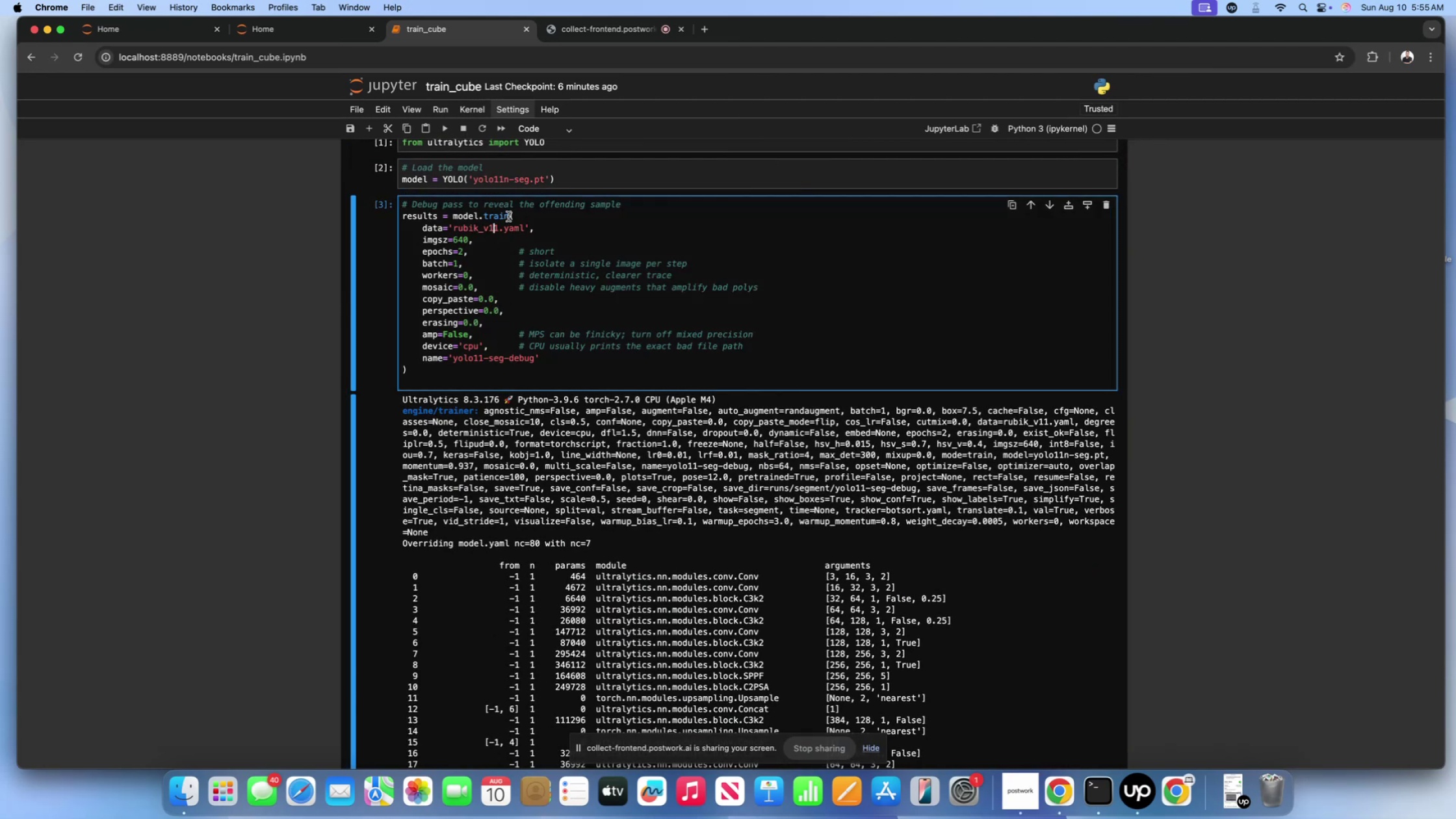 
triple_click([508, 216])
 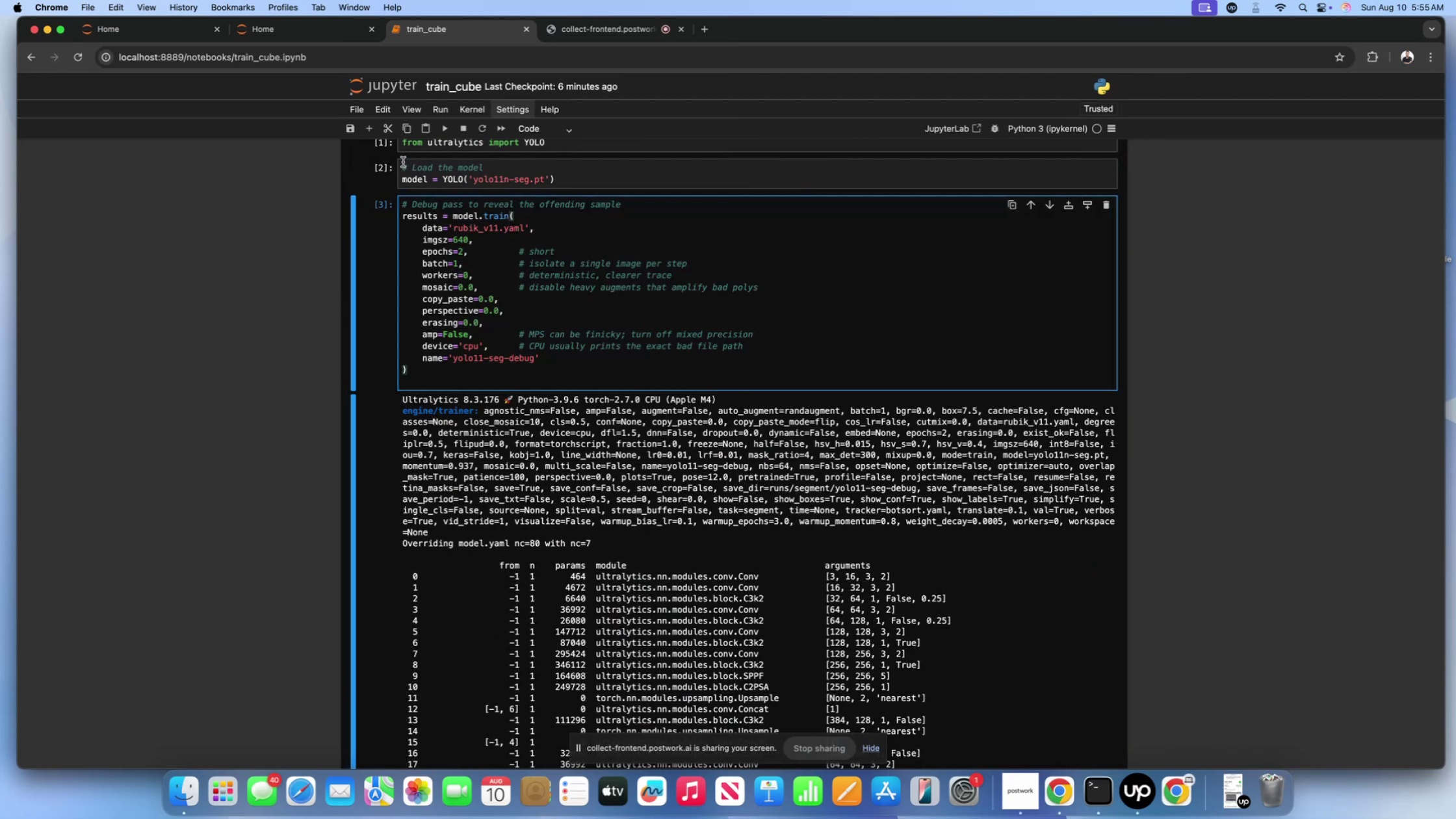 
scroll: coordinate [488, 284], scroll_direction: down, amount: 160.0
 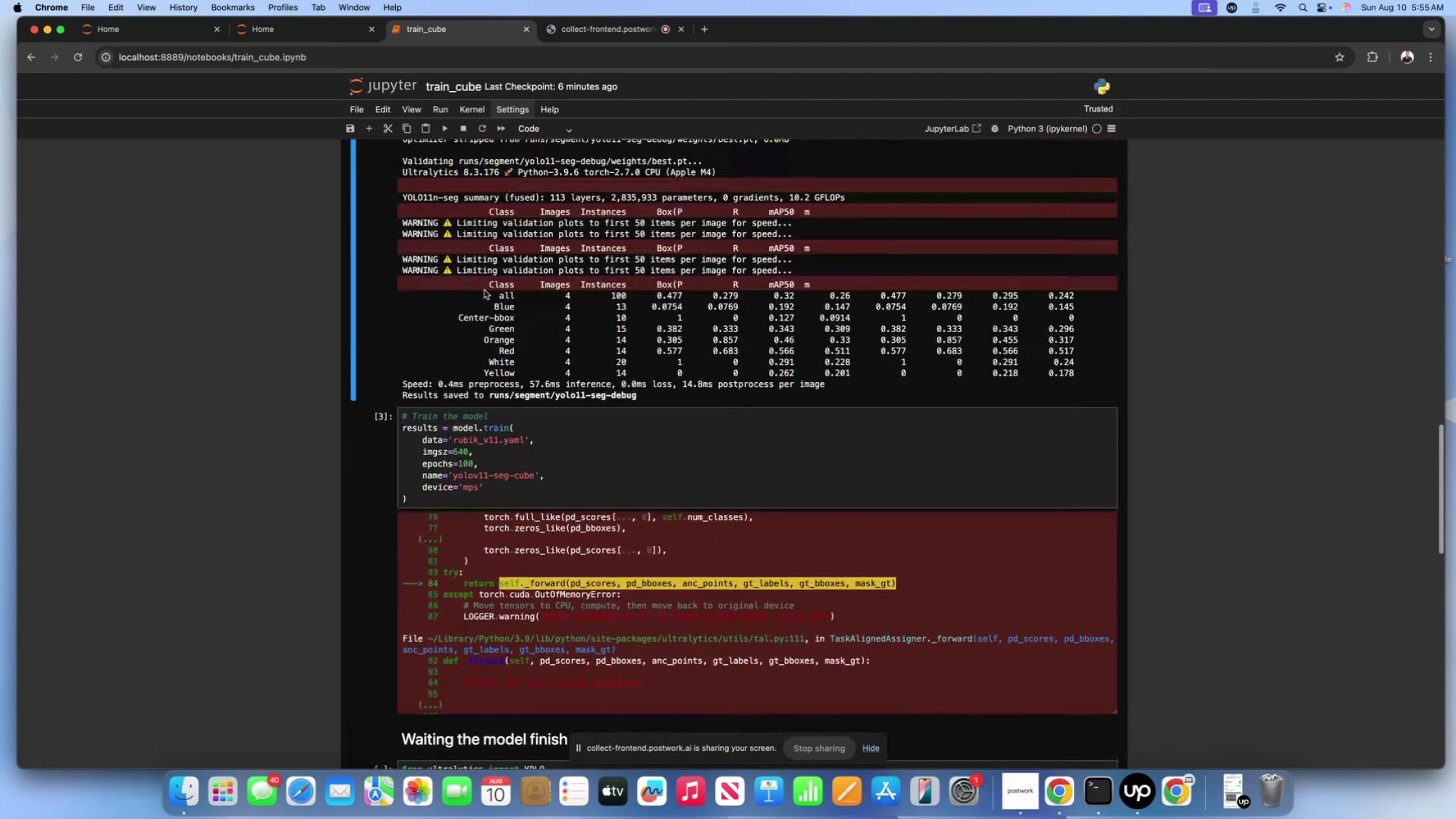 
left_click([483, 293])
 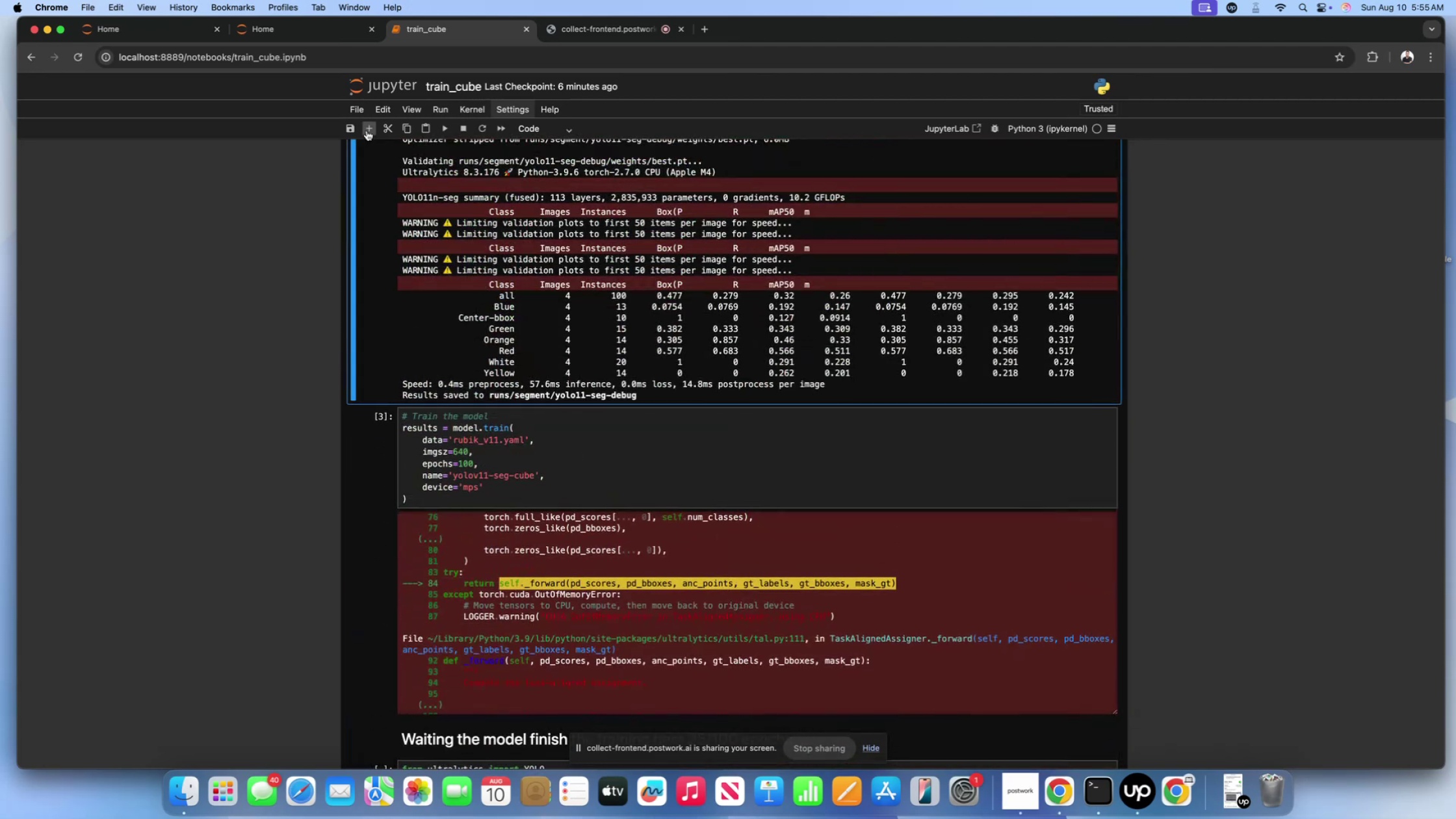 
left_click([366, 127])
 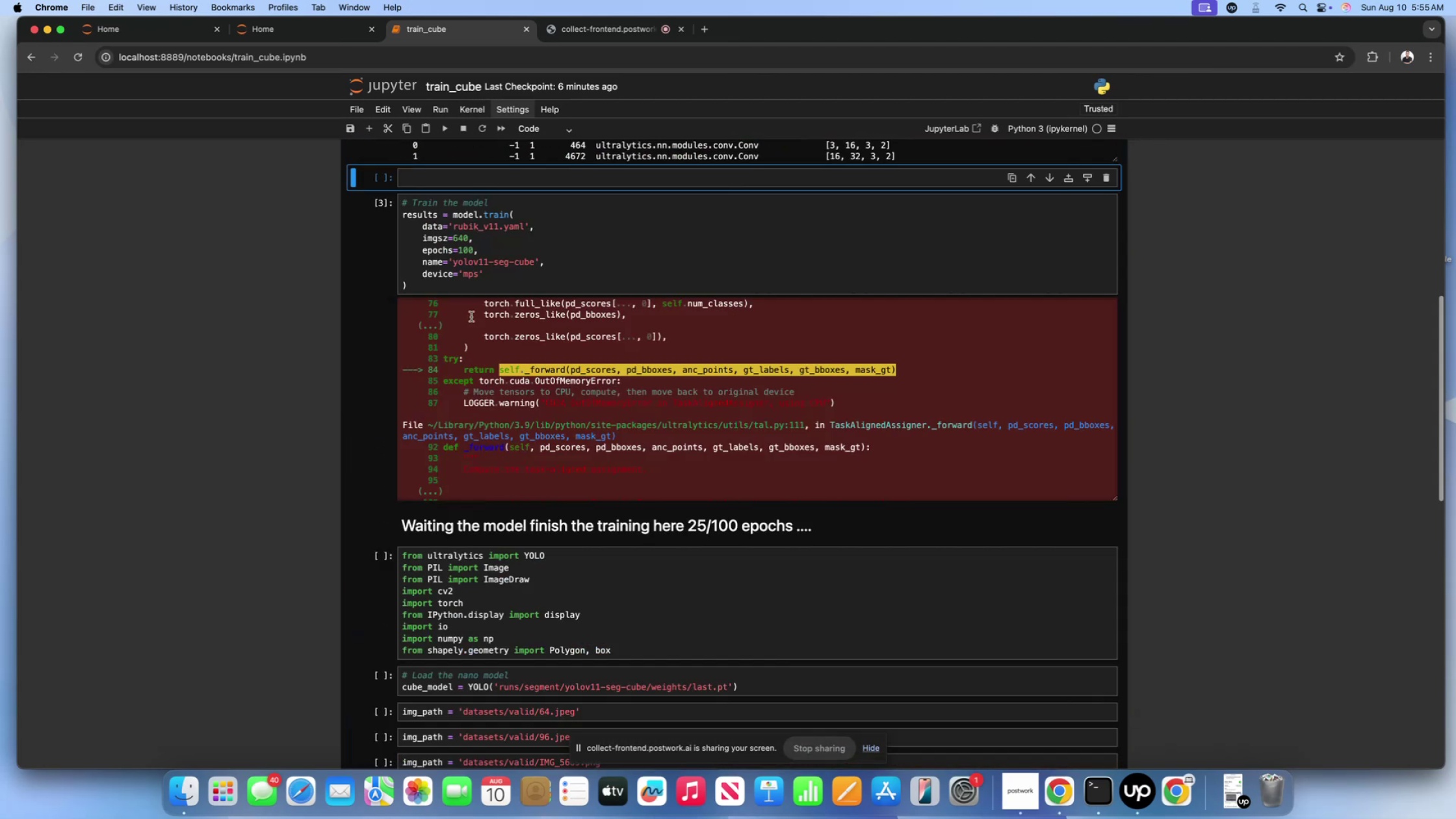 
scroll: coordinate [348, 261], scroll_direction: up, amount: 53.0
 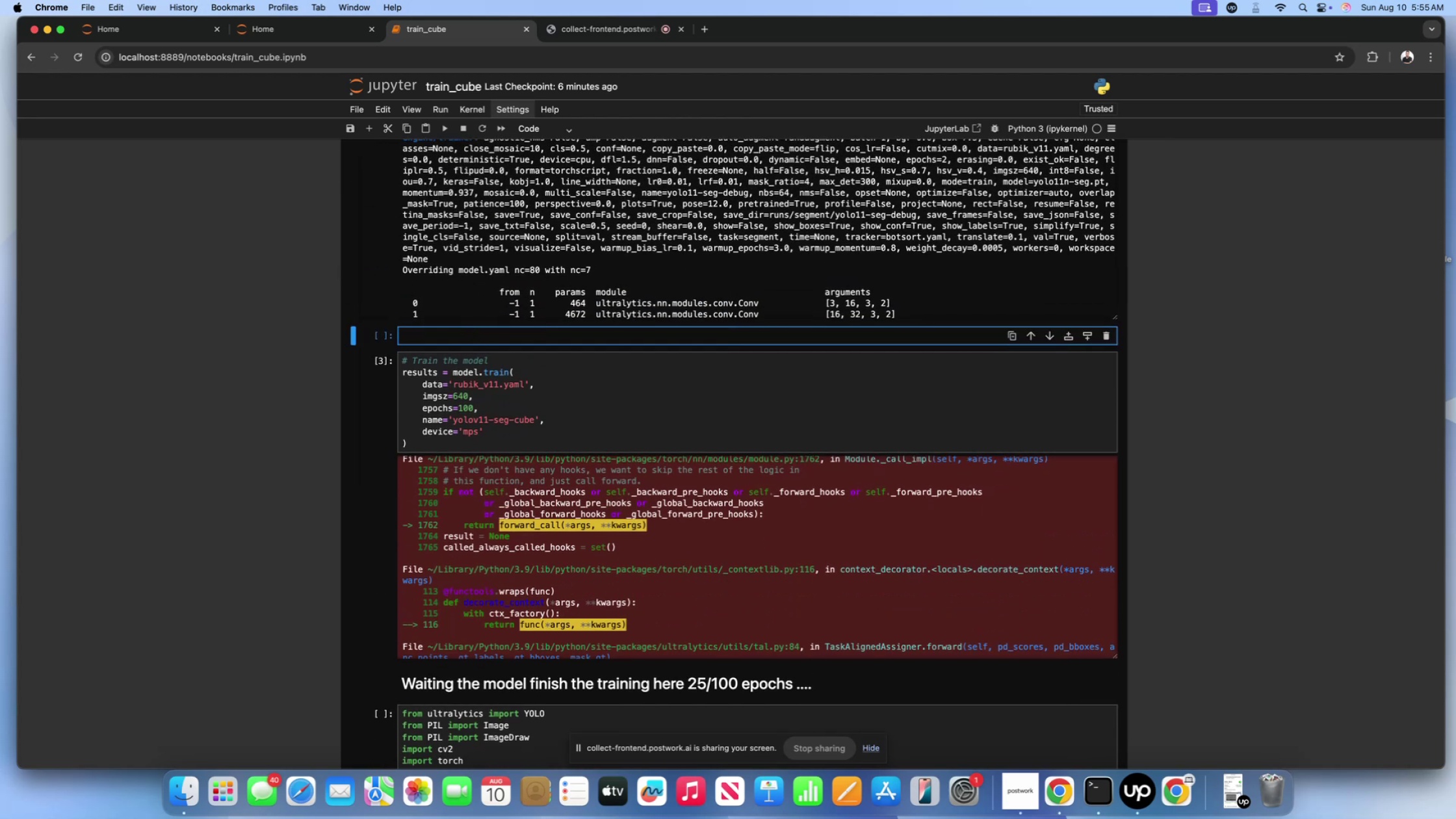 
wait(5.31)
 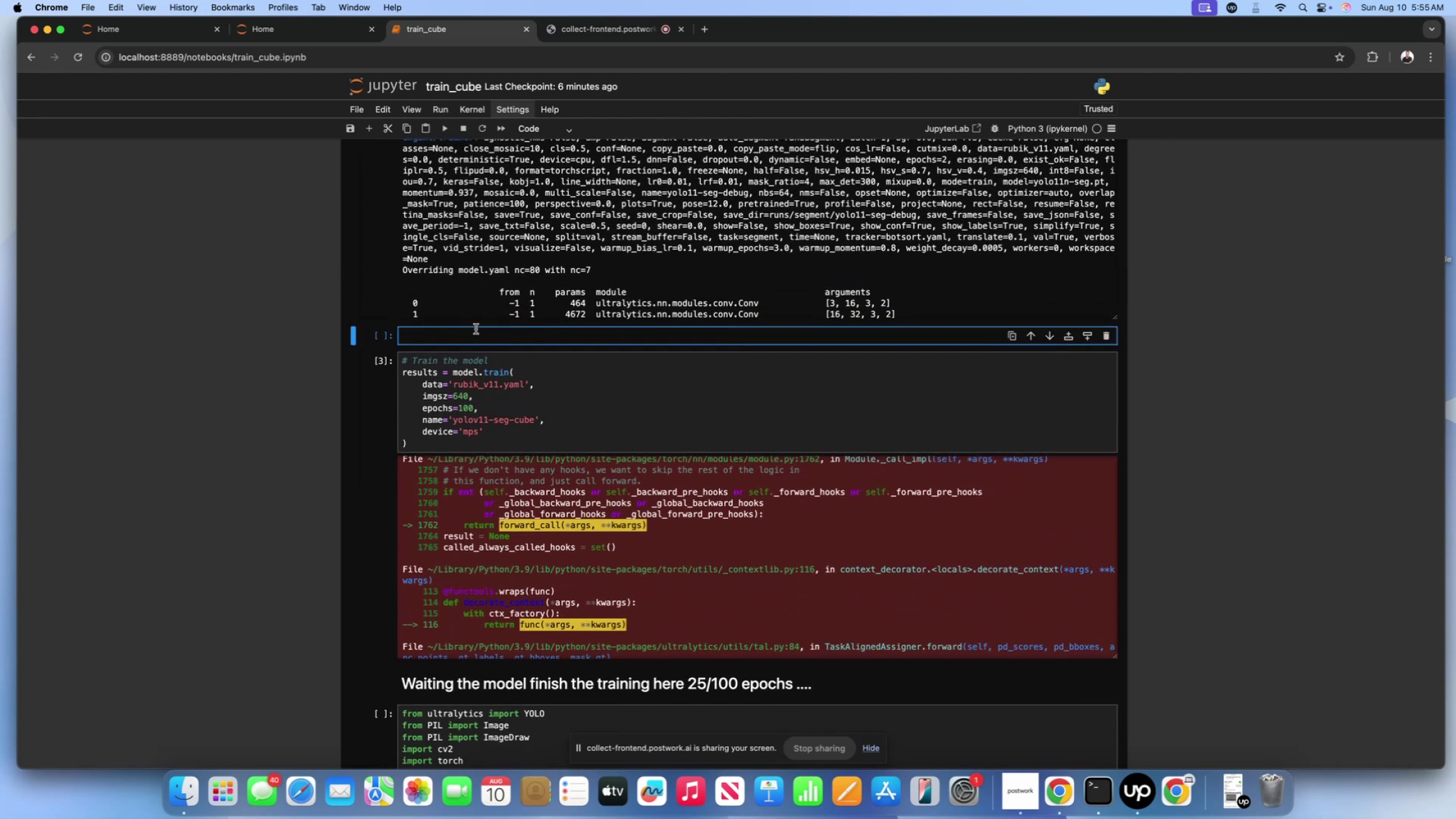 
key(Meta+CommandLeft)
 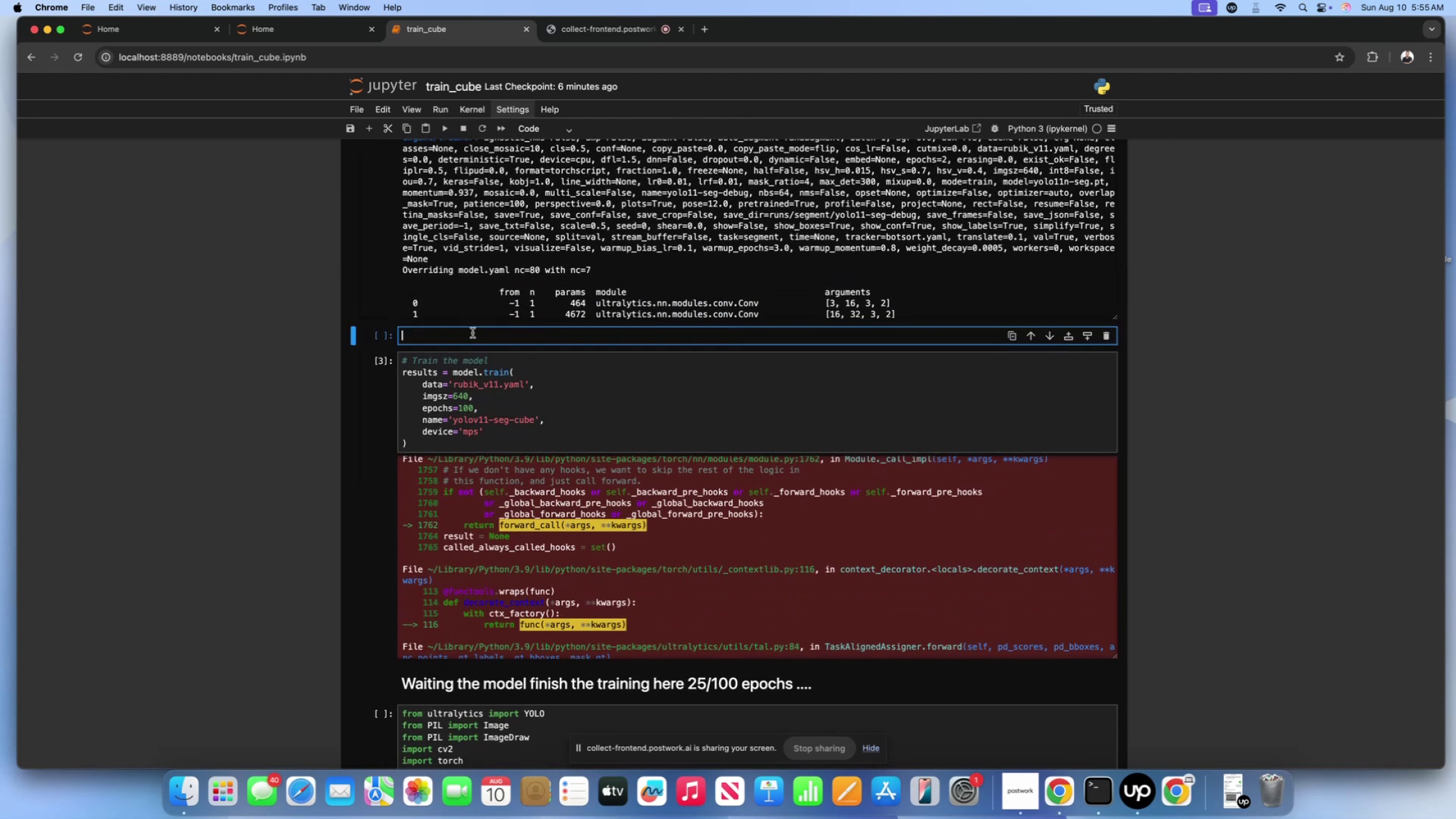 
key(Meta+V)
 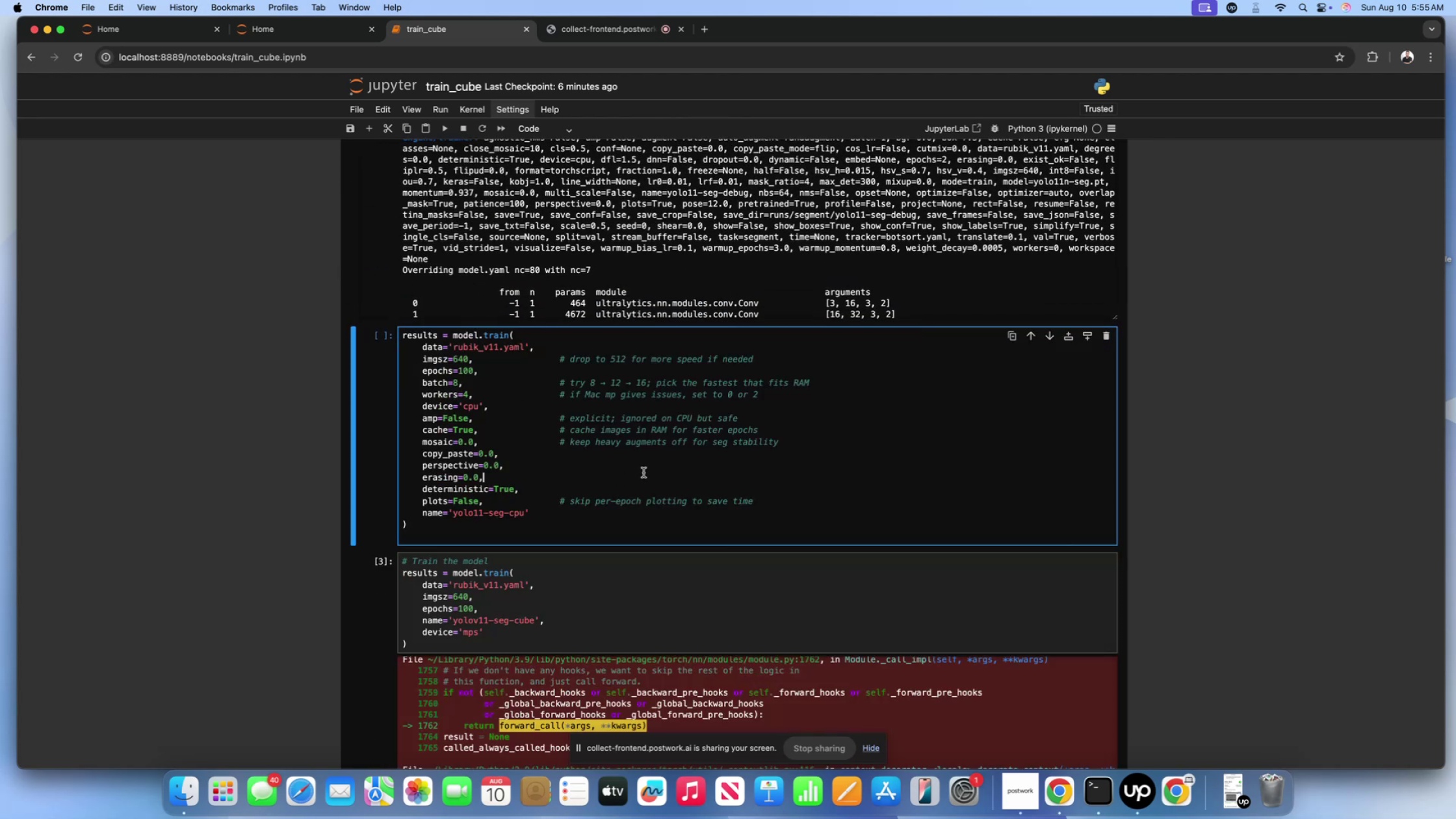 
double_click([641, 393])
 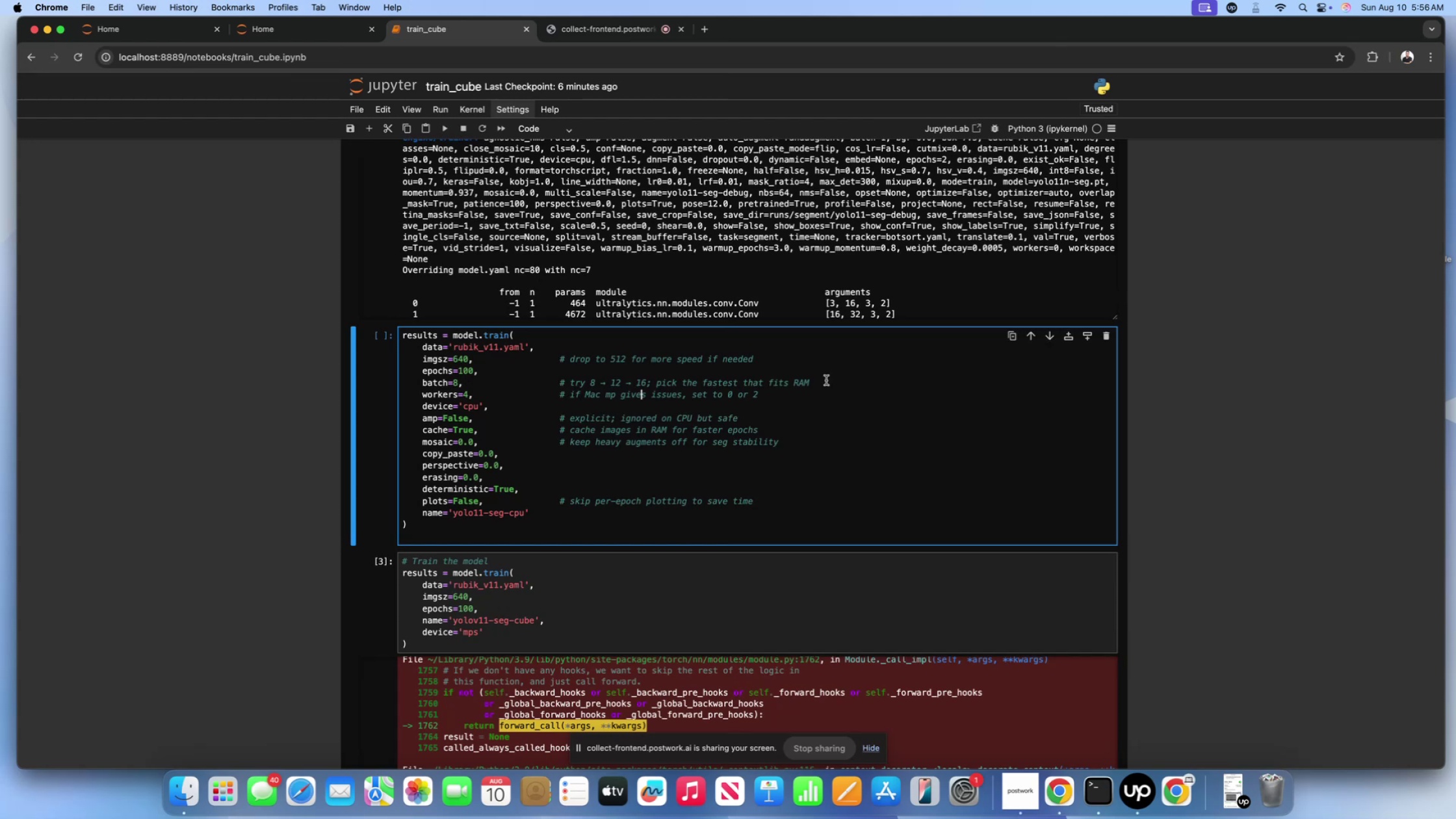 
wait(8.59)
 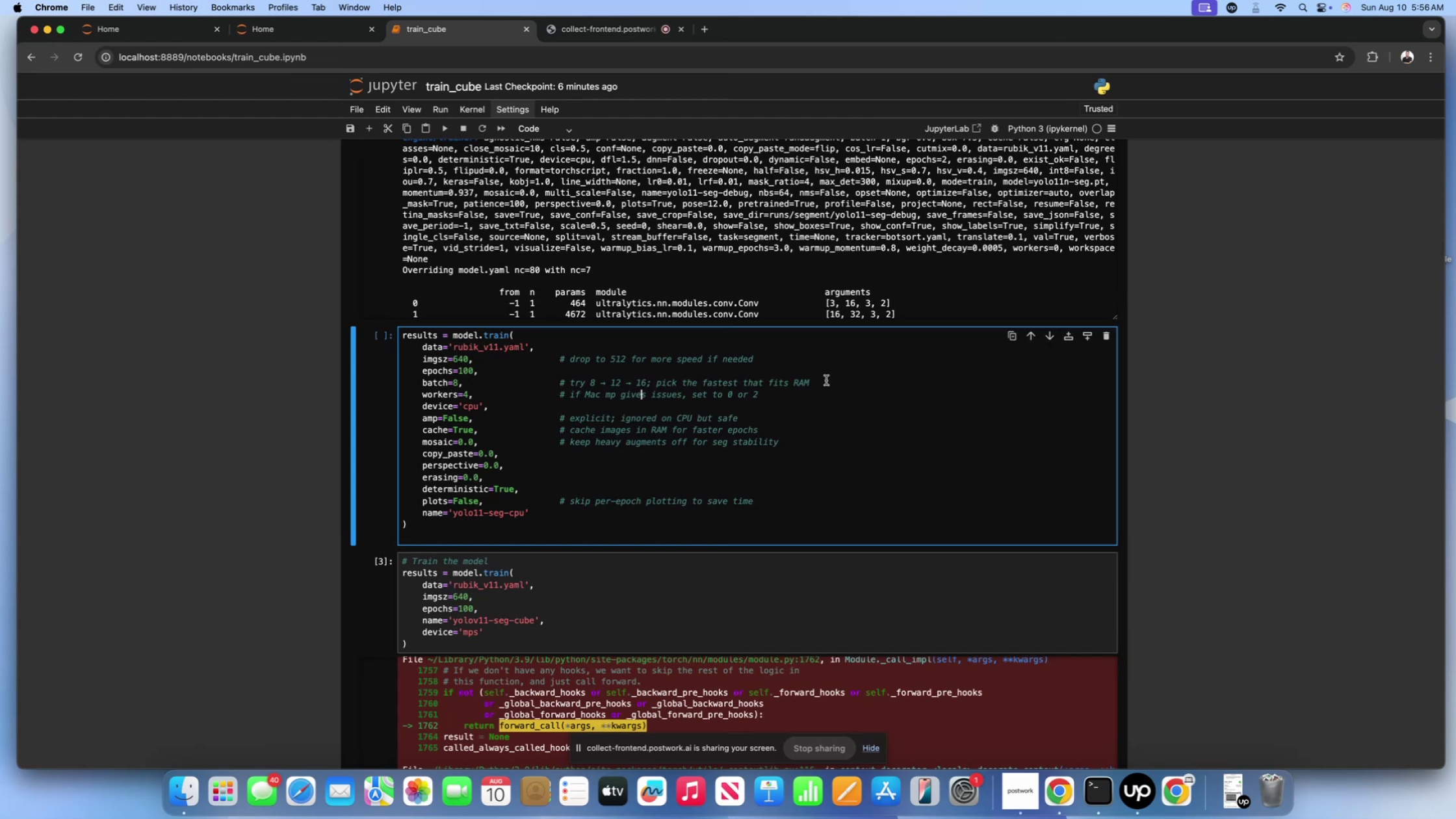 
left_click([792, 399])
 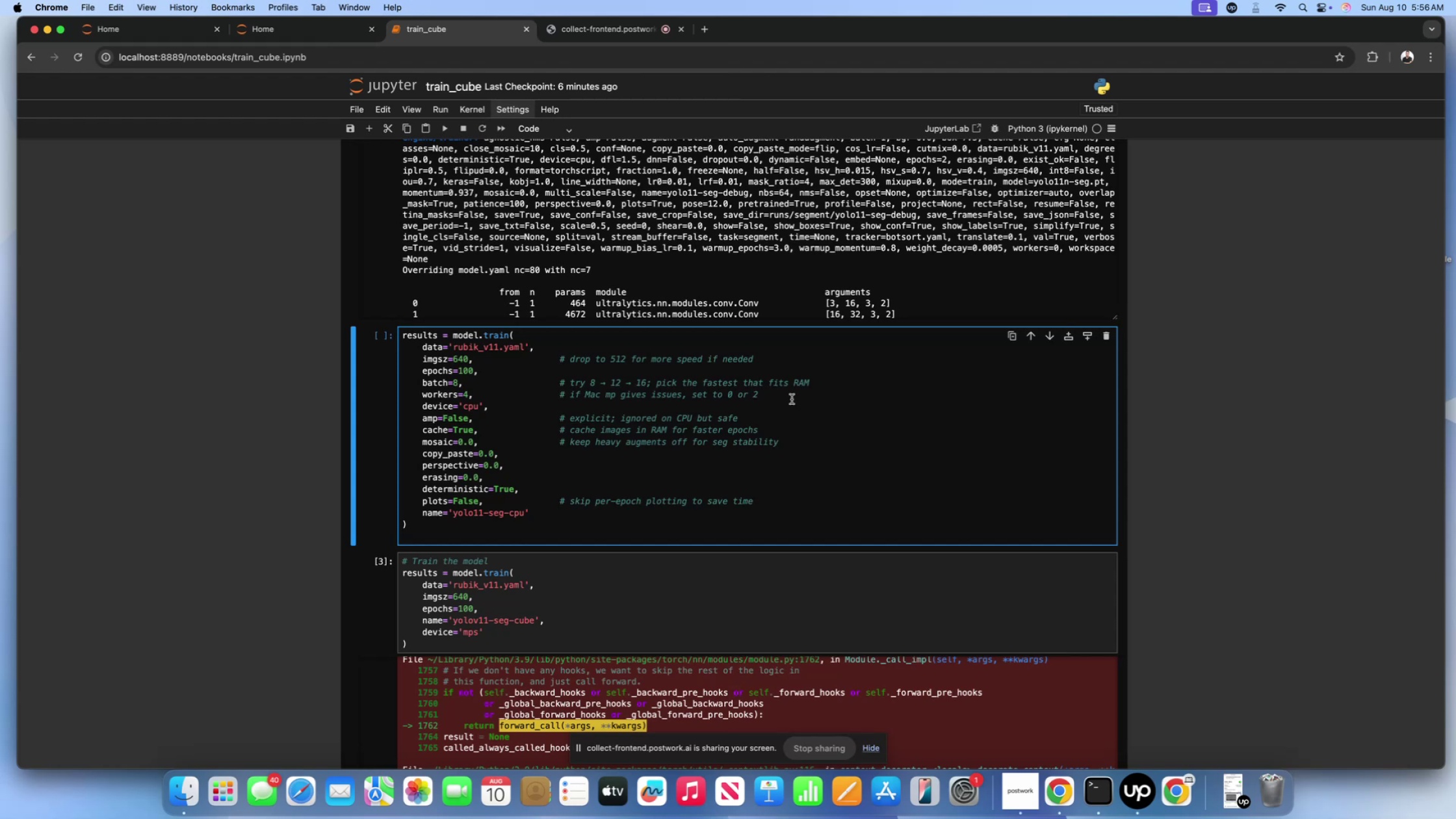 
wait(7.92)
 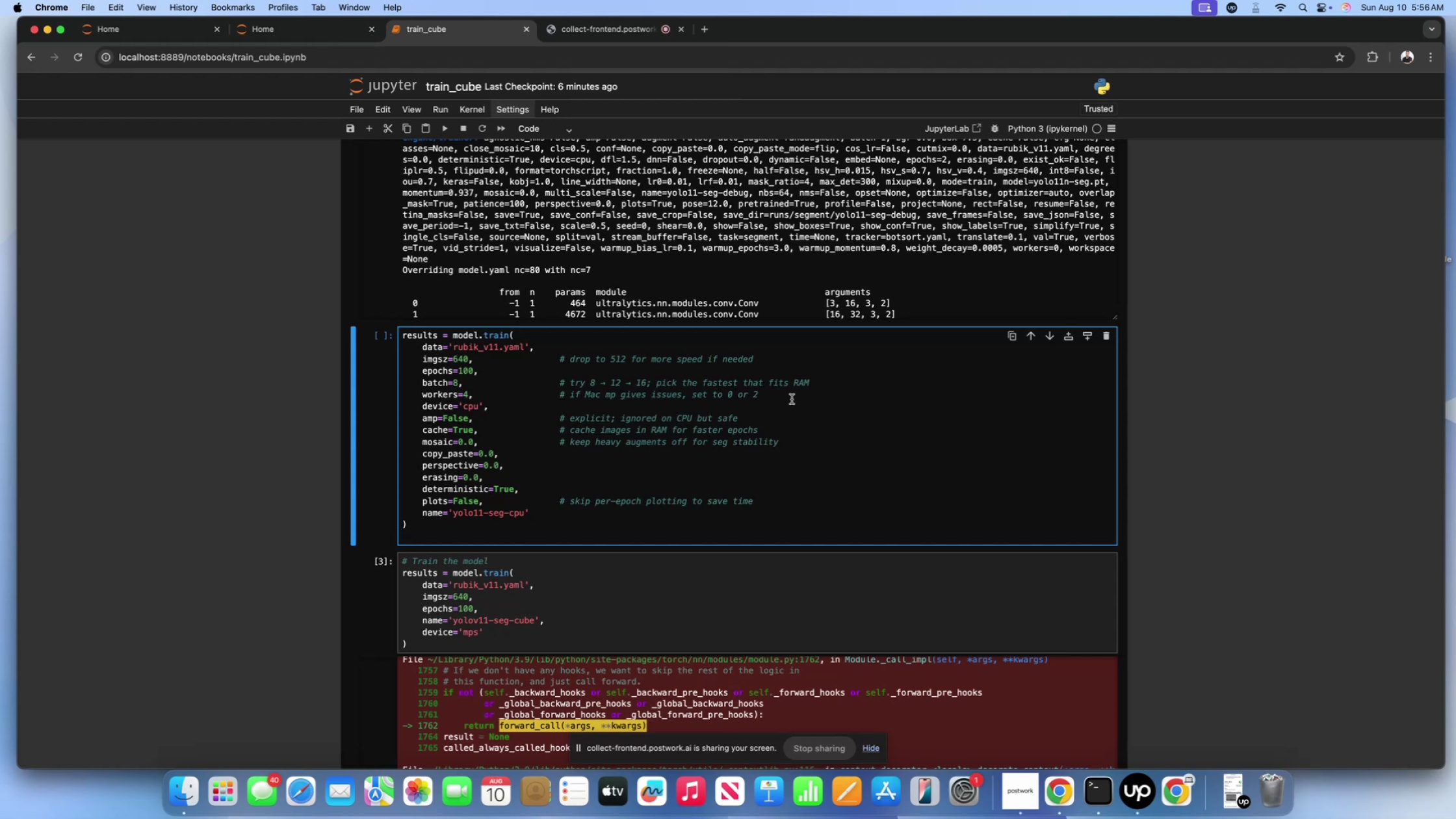 
left_click([682, 404])
 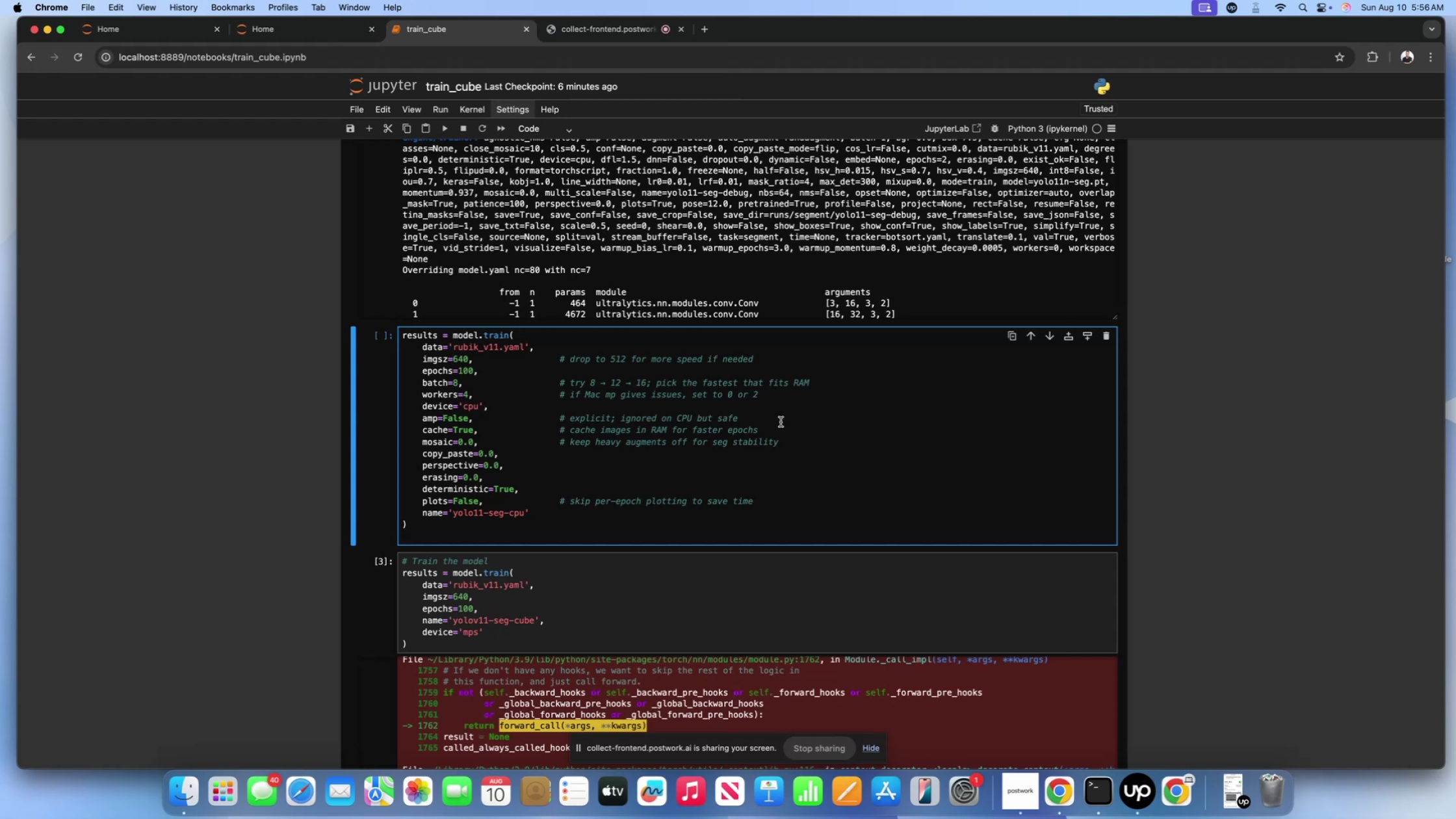 
left_click([781, 422])
 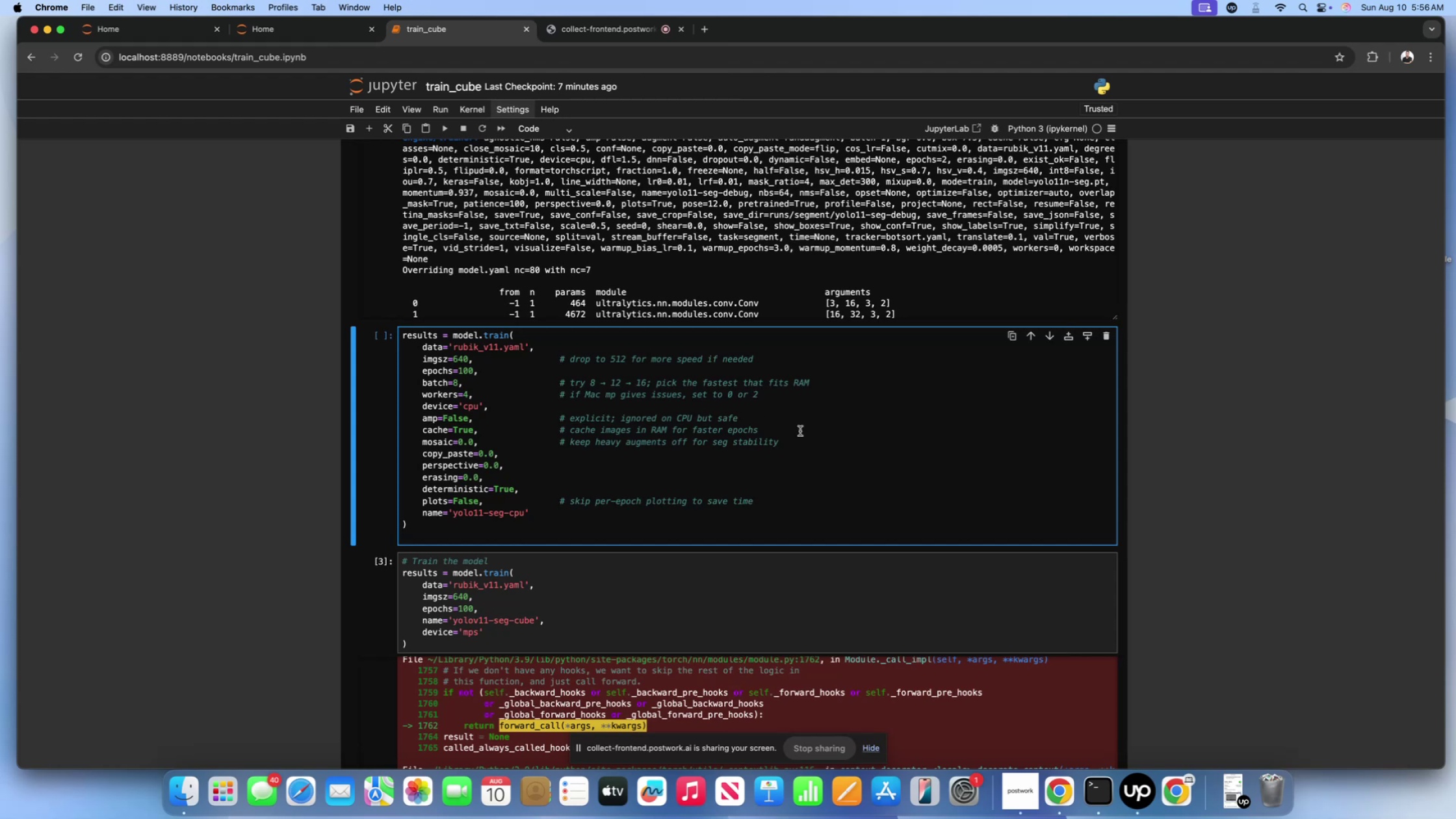 
left_click([800, 431])
 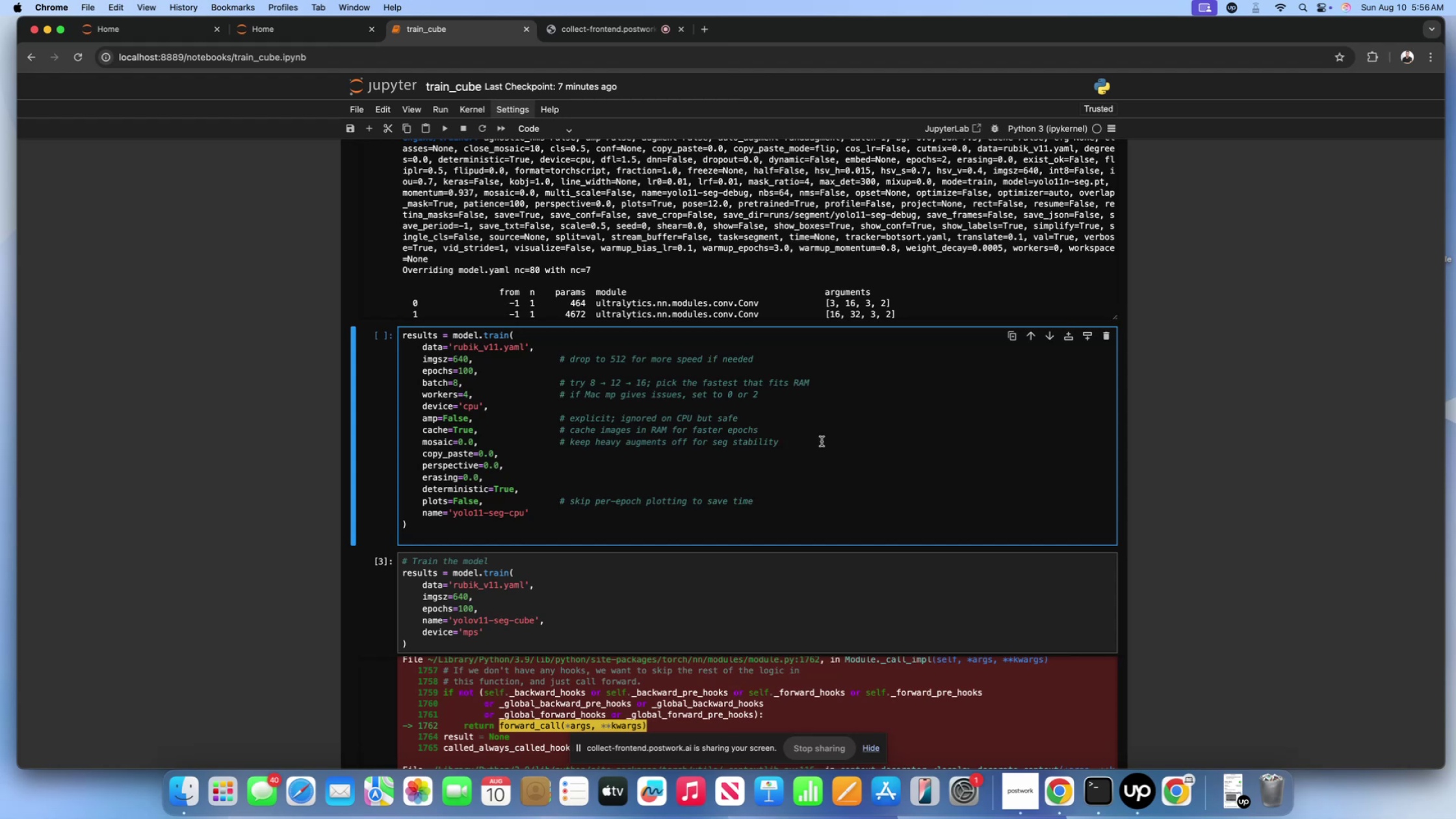 
scroll: coordinate [820, 443], scroll_direction: down, amount: 1.0
 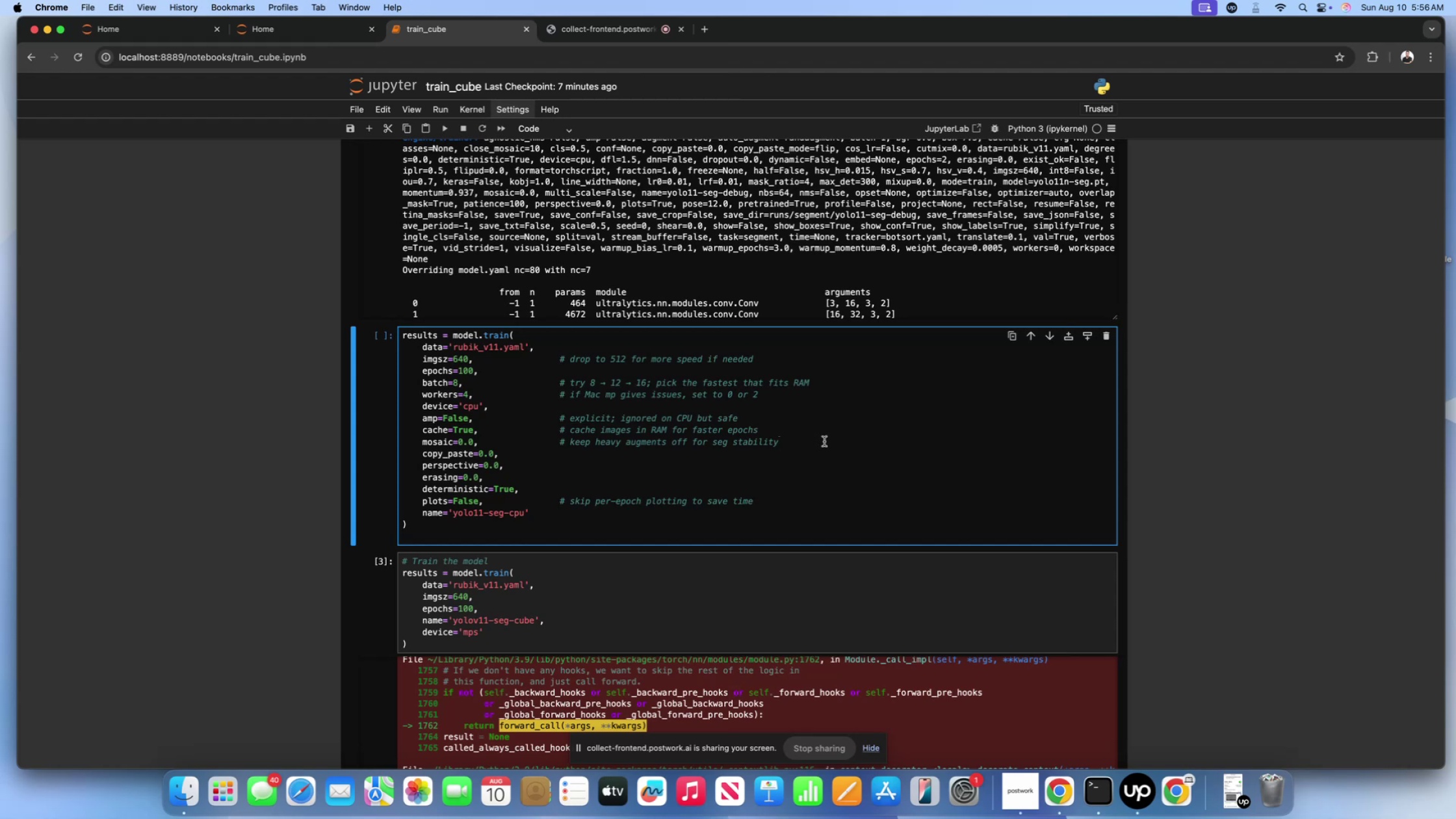 
scroll: coordinate [824, 441], scroll_direction: up, amount: 2.0
 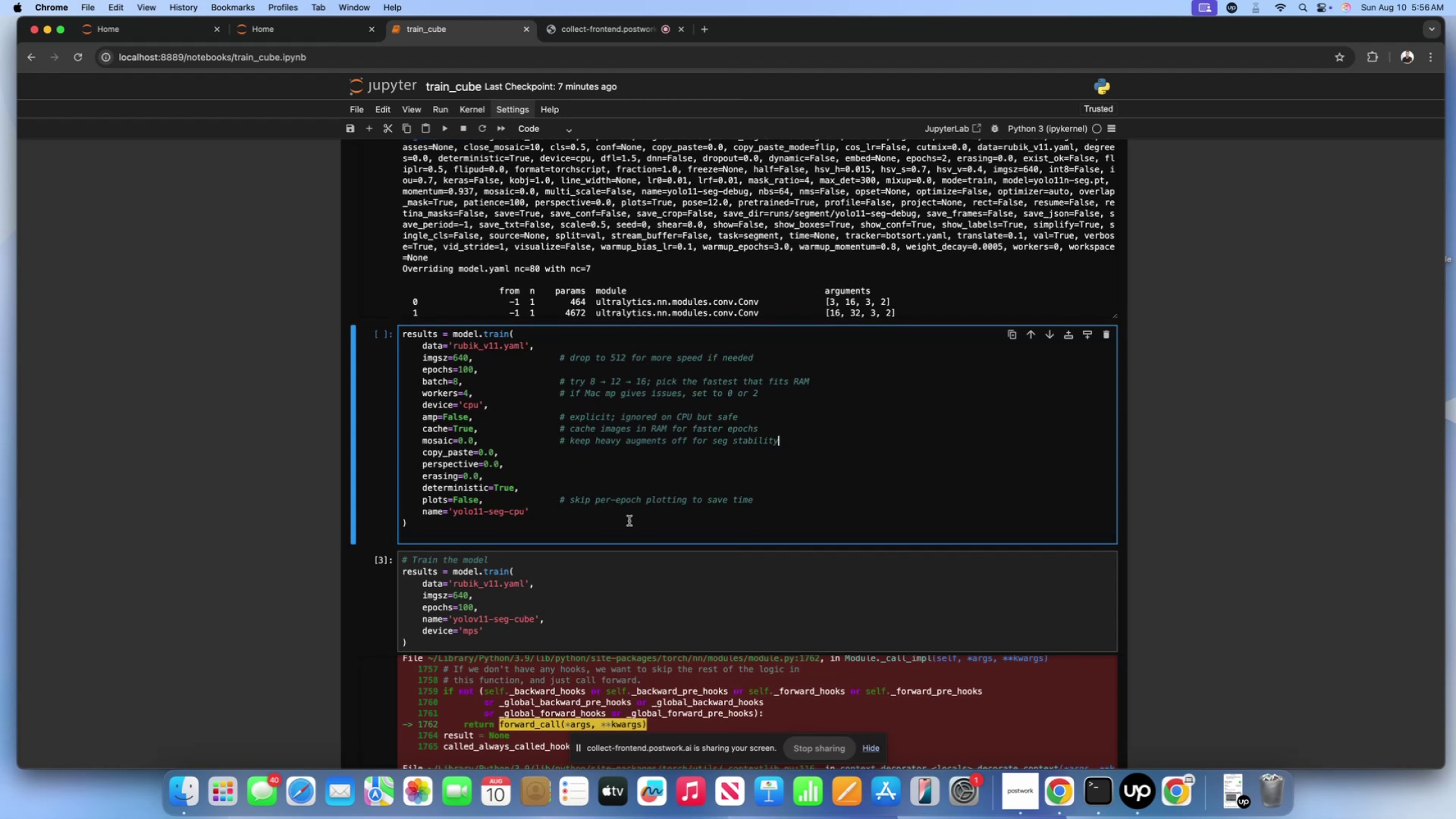 
left_click([613, 522])
 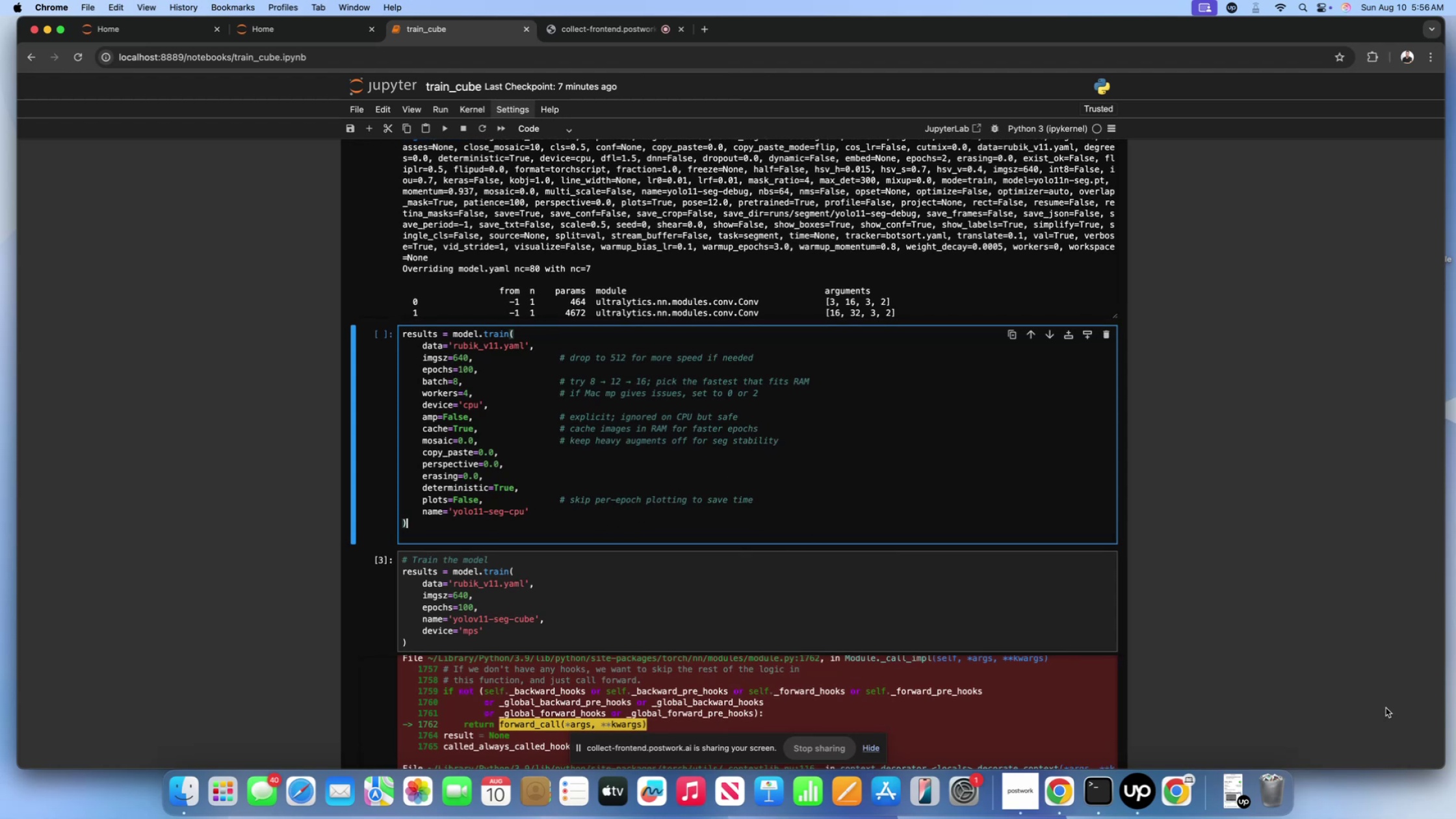 
left_click([1427, 816])
 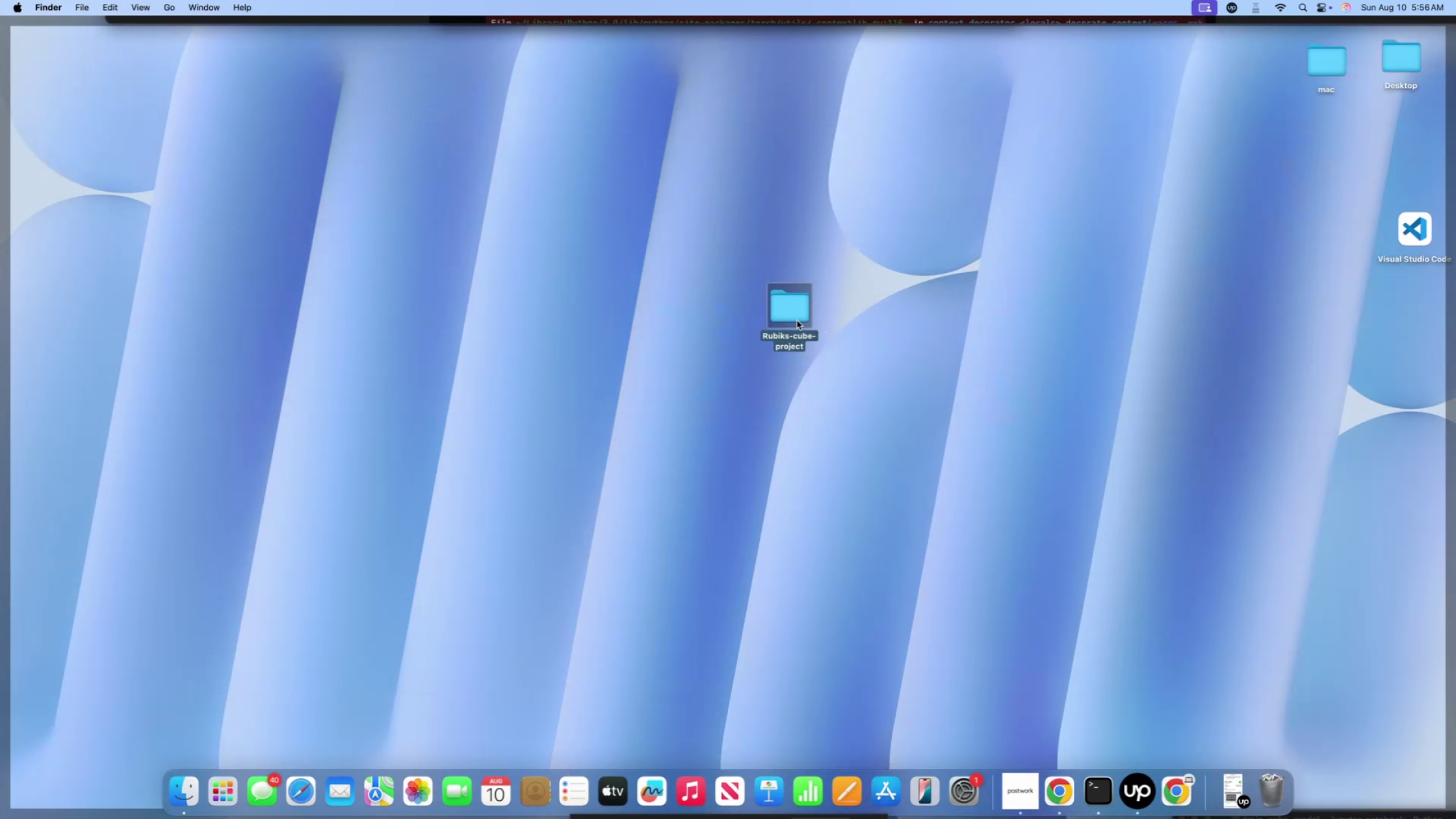 
double_click([793, 318])
 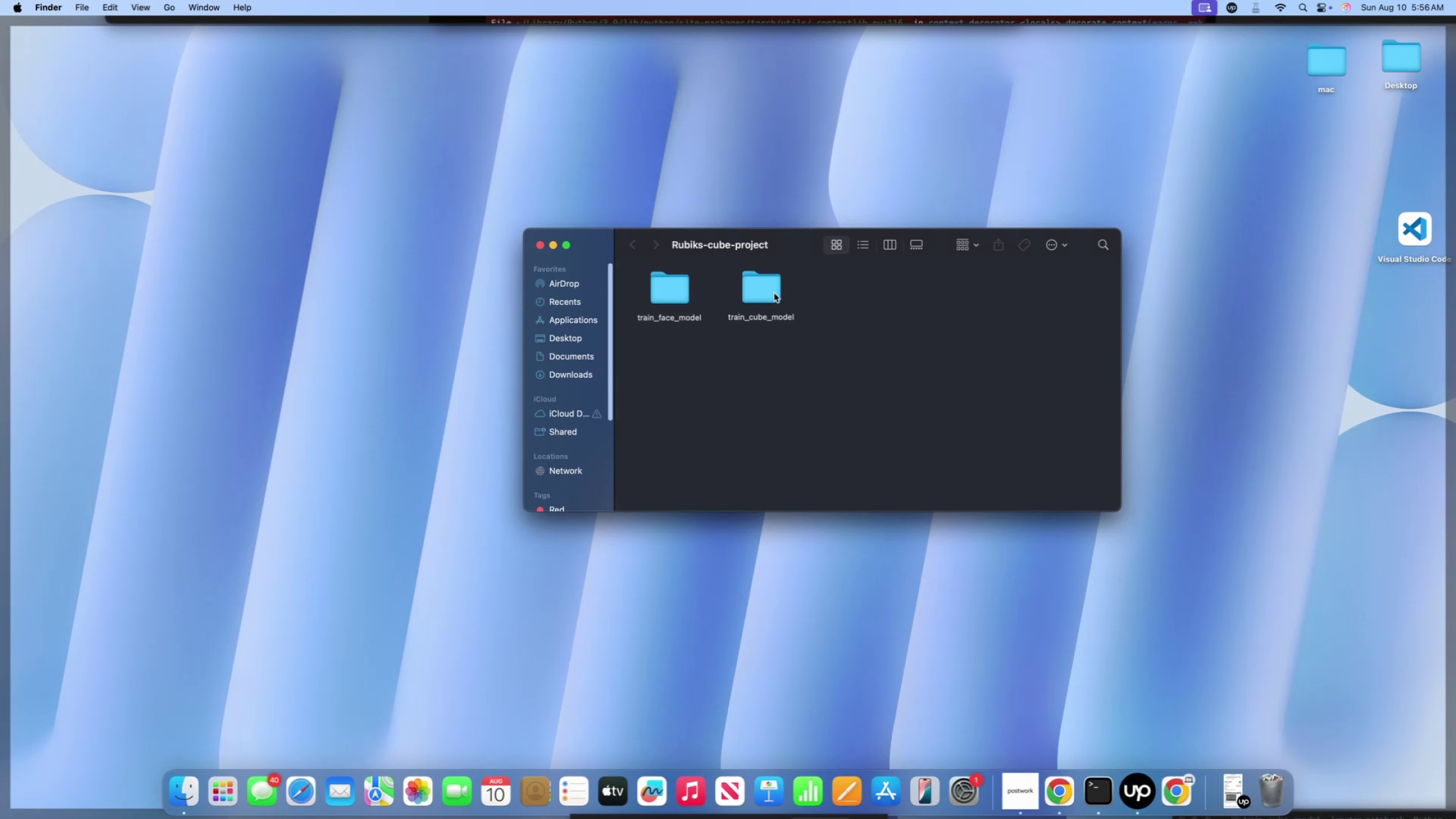 
left_click([769, 290])
 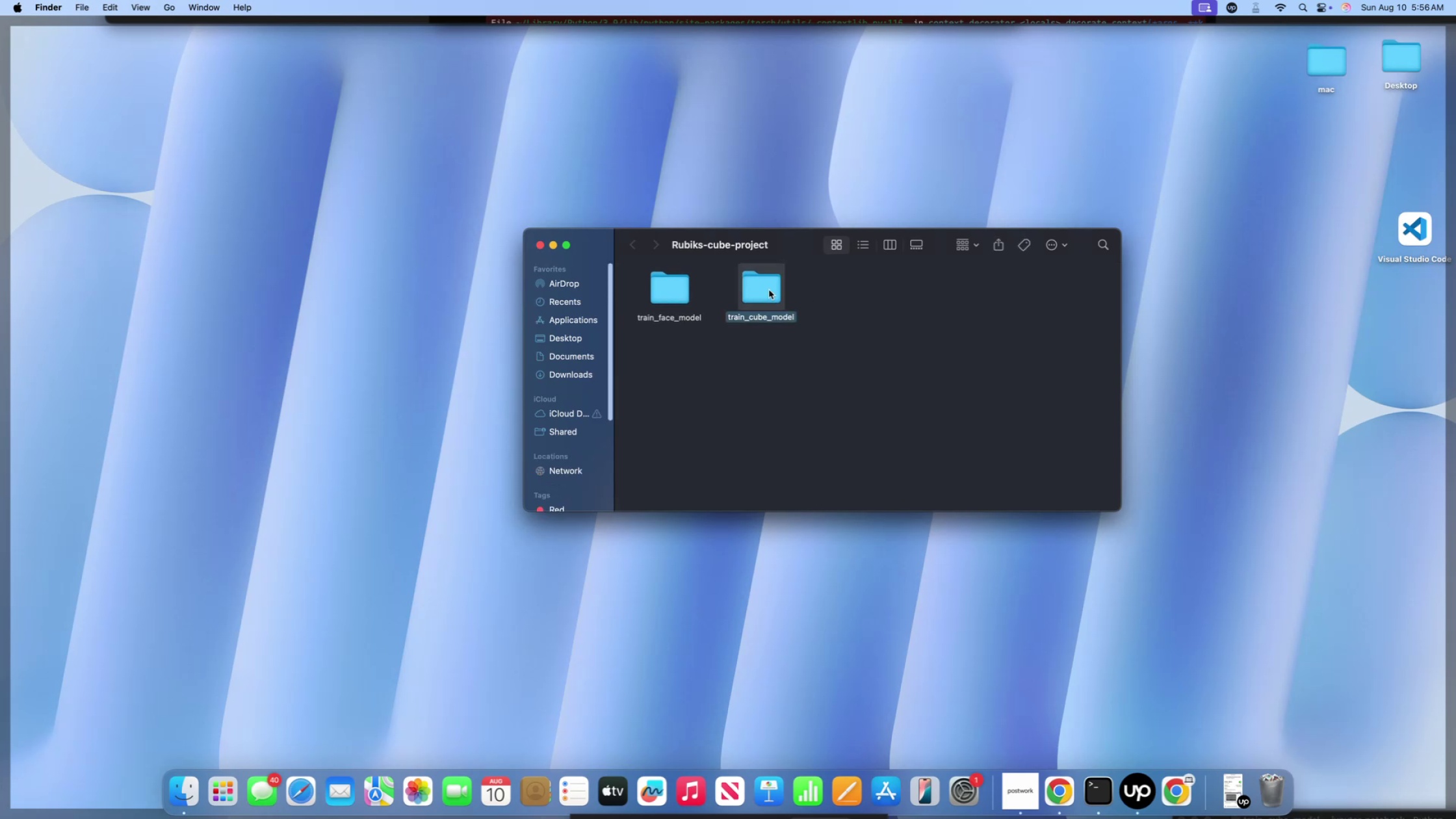 
left_click([769, 290])
 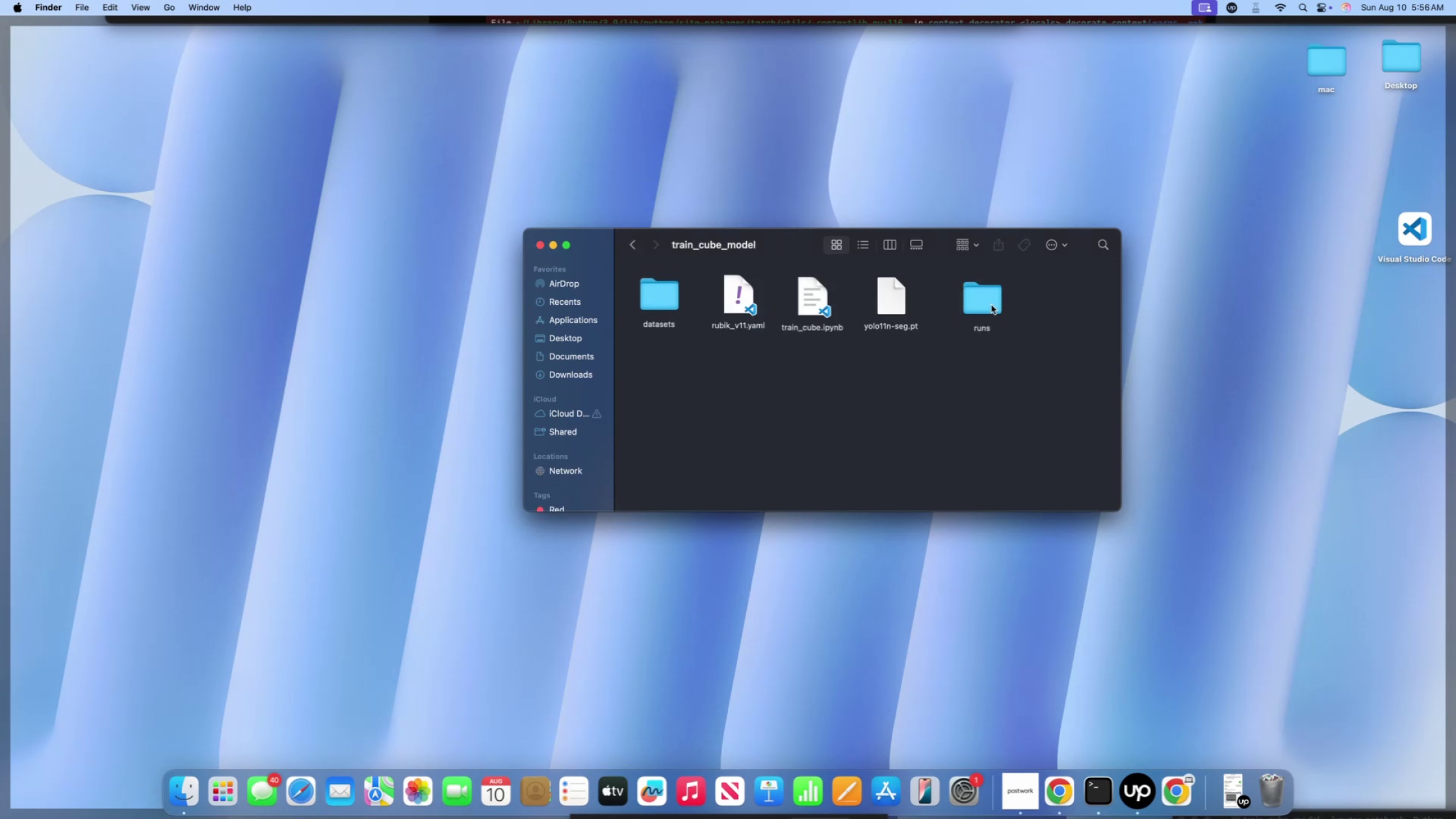 
left_click([992, 305])
 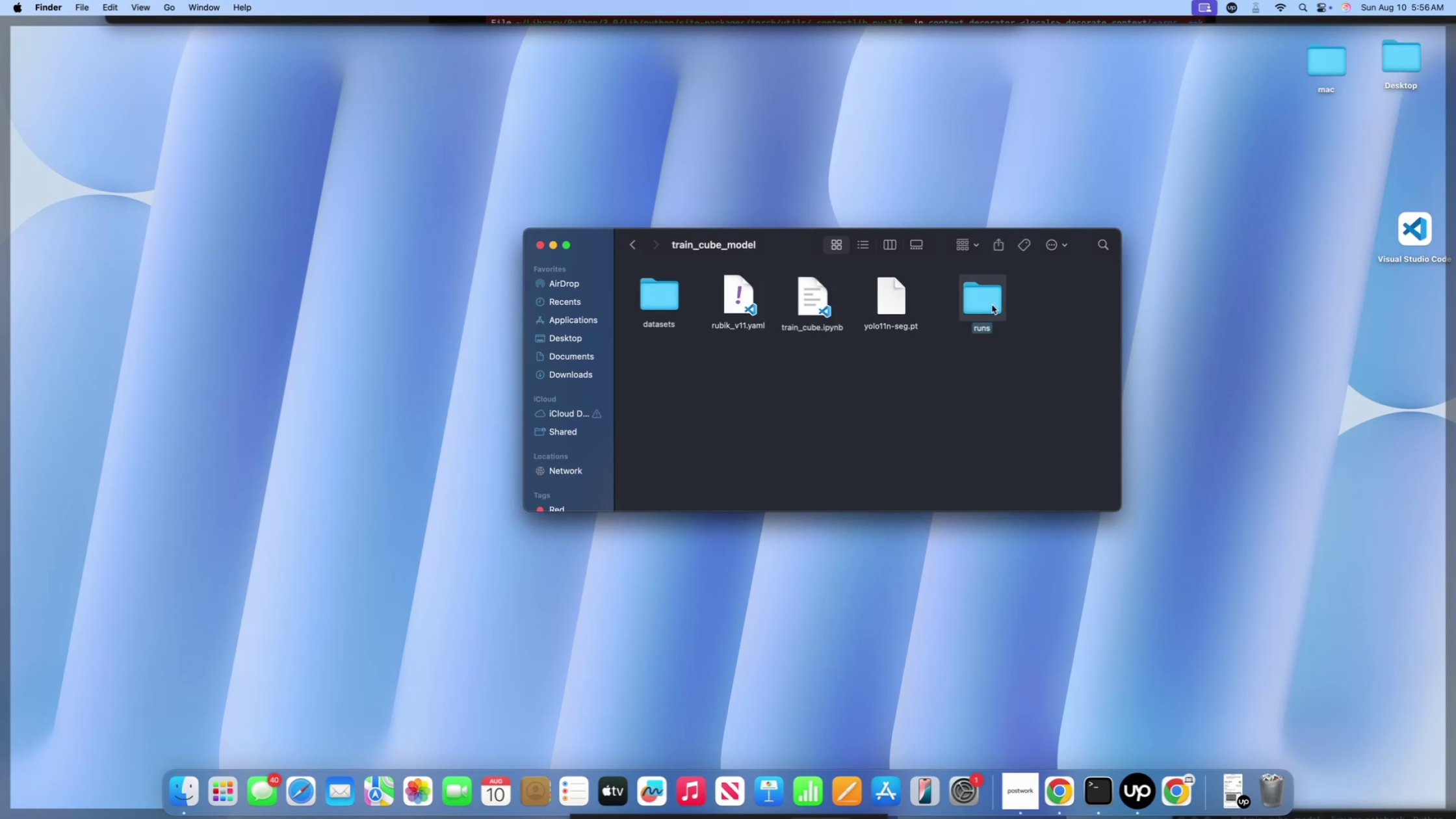 
key(Meta+CommandLeft)
 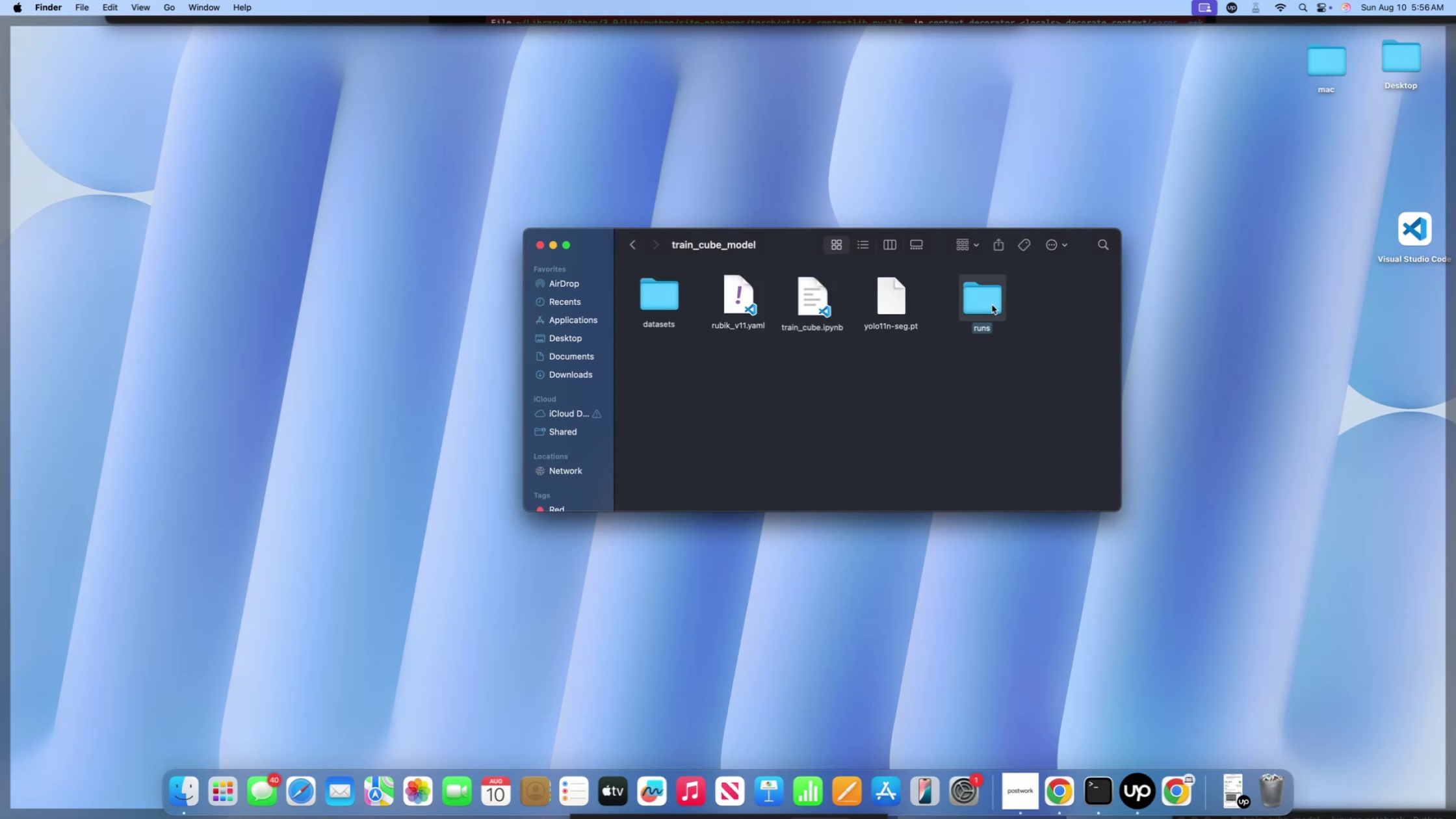 
key(Meta+Backspace)
 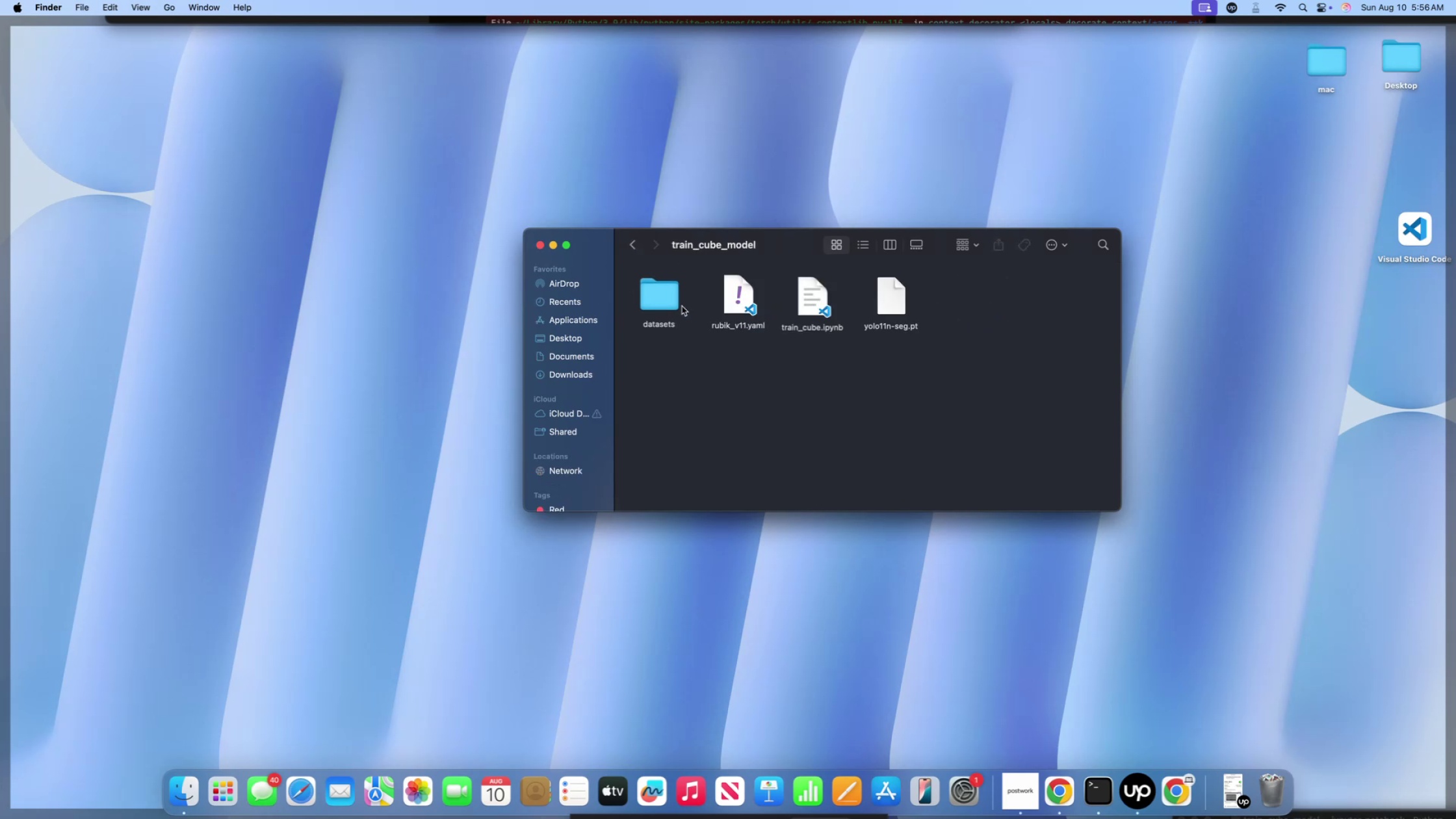 
double_click([676, 302])
 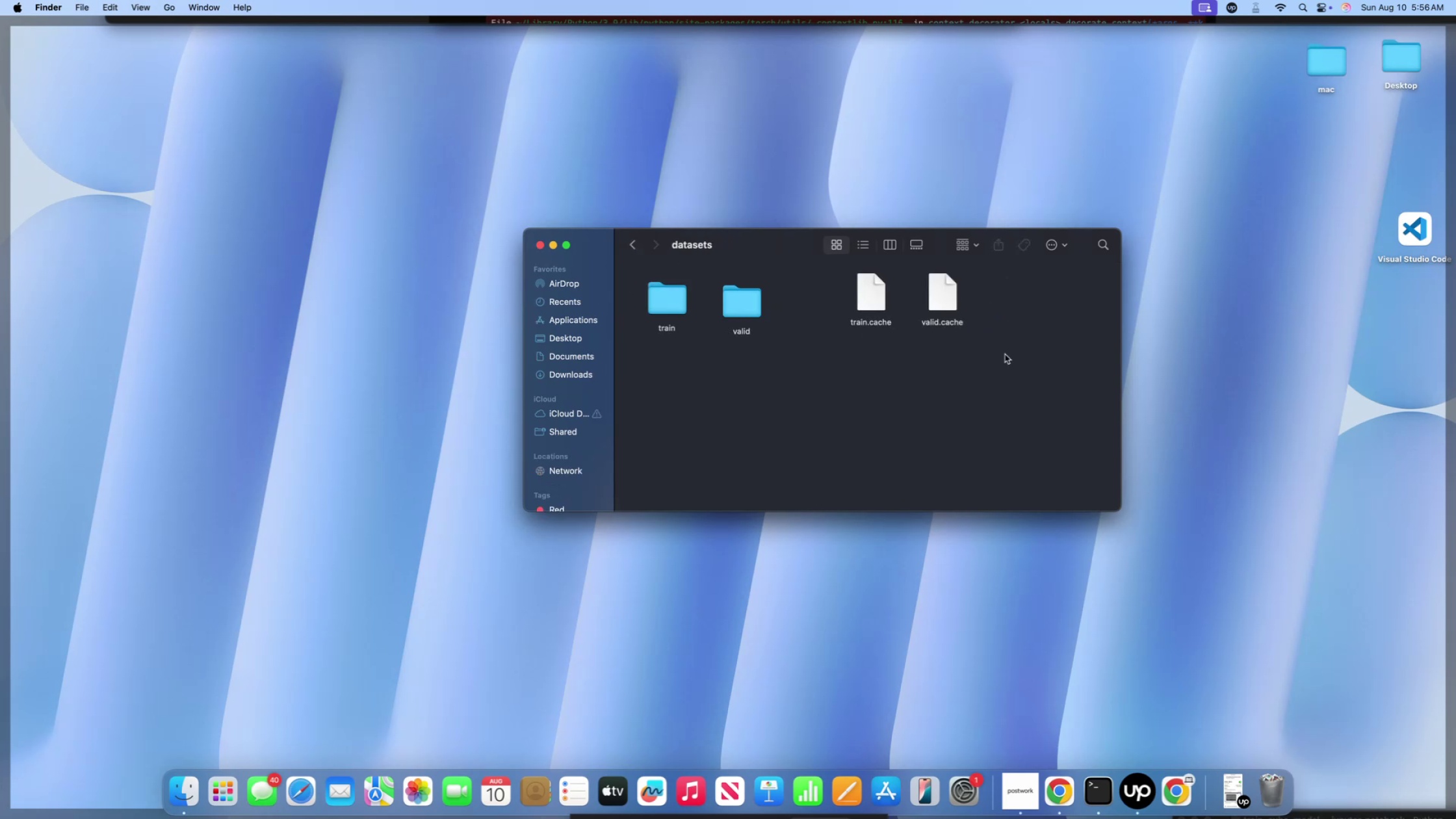 
left_click_drag(start_coordinate=[1000, 356], to_coordinate=[872, 283])
 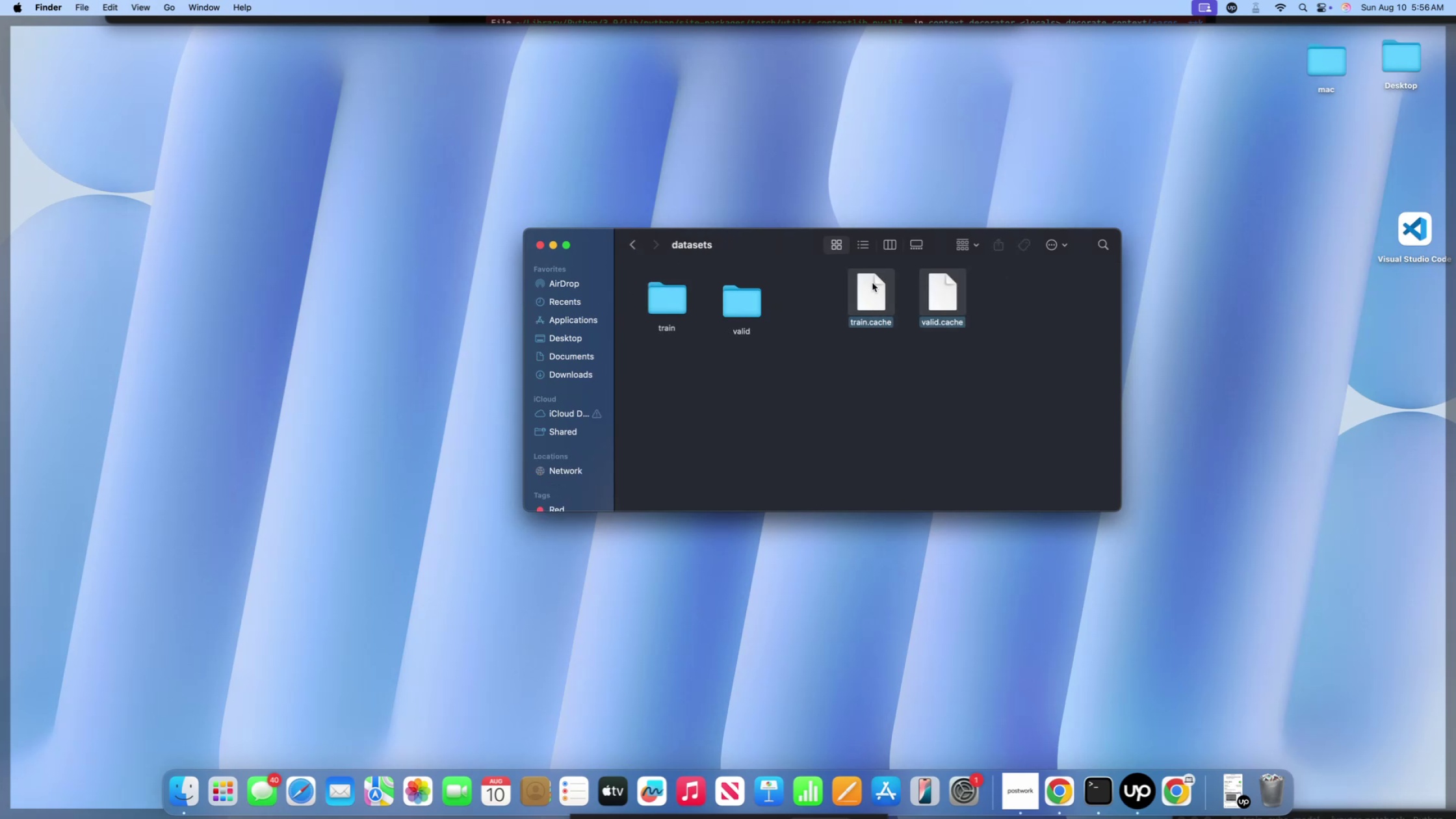 
key(Meta+Backspace)
 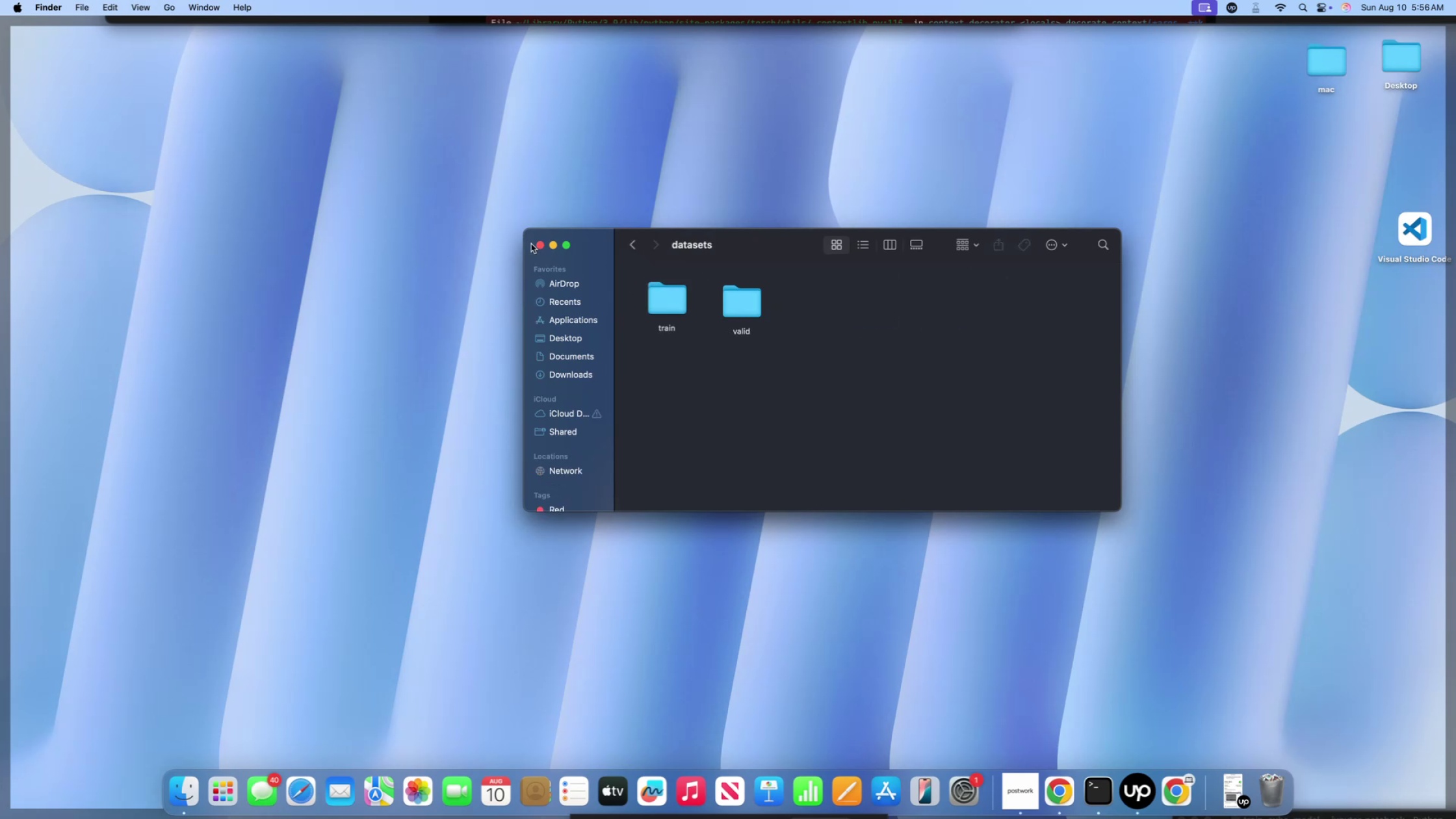 
left_click([541, 243])
 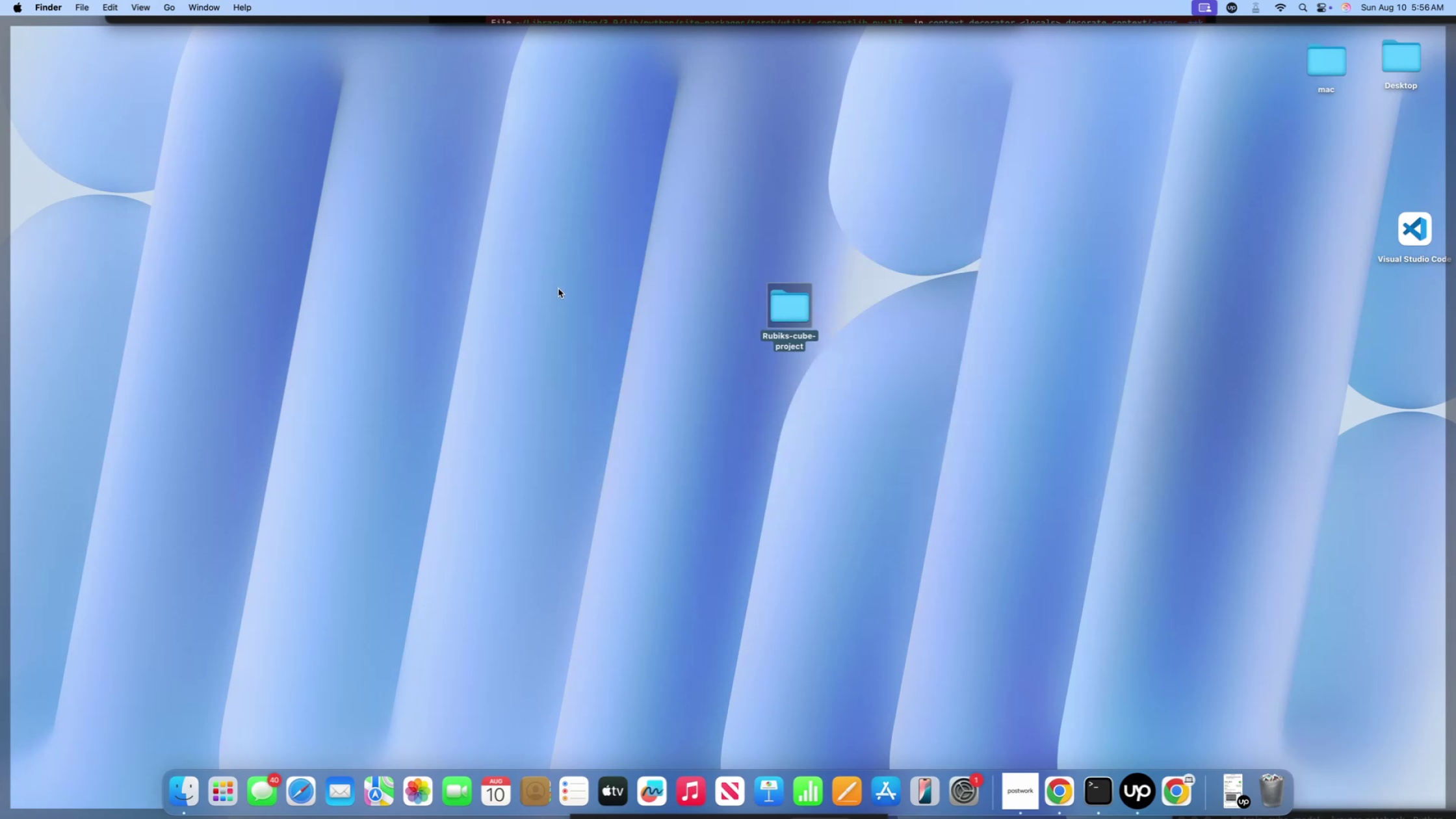 
left_click([558, 289])
 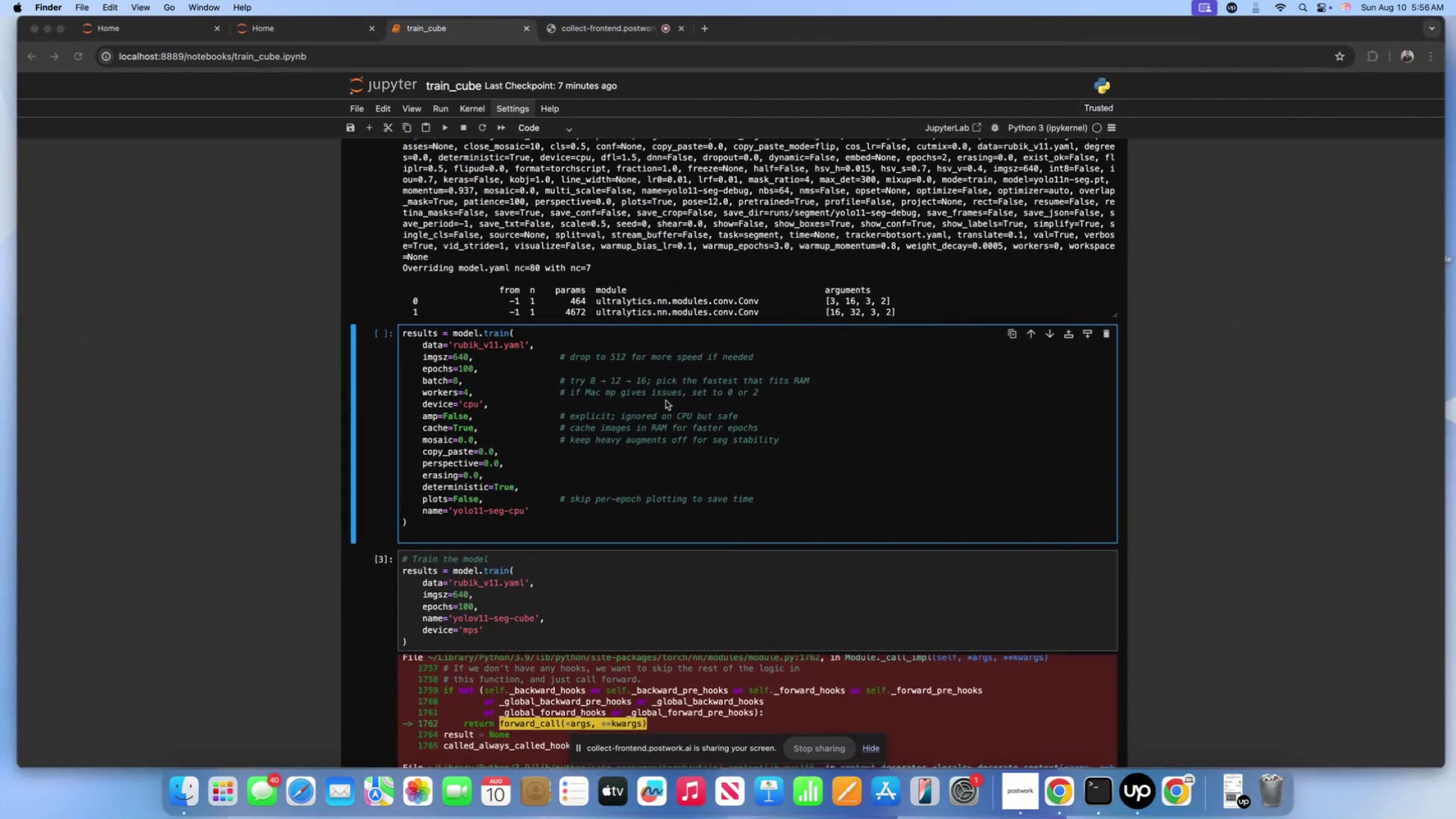 
left_click([664, 430])
 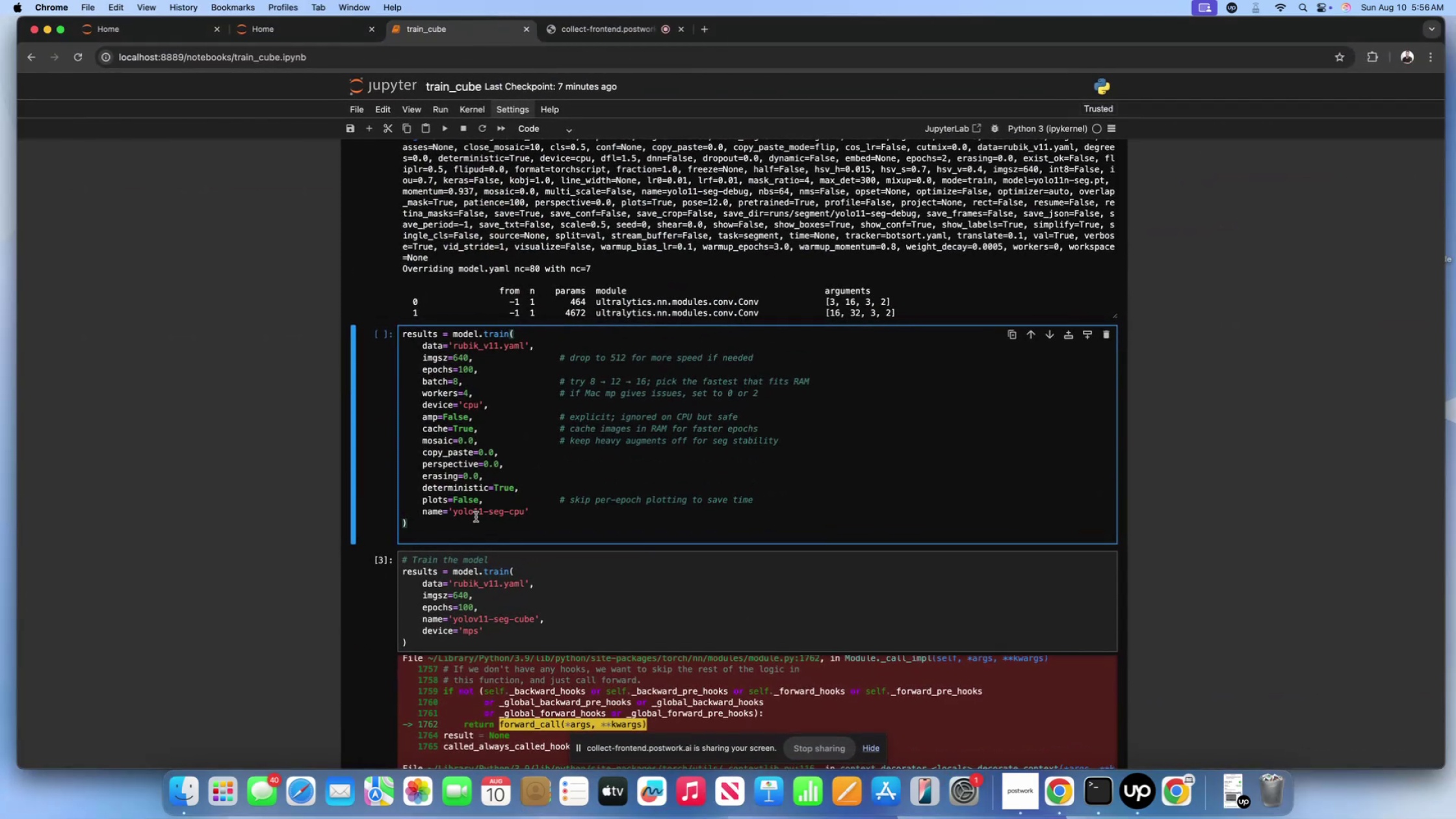 
left_click([455, 532])
 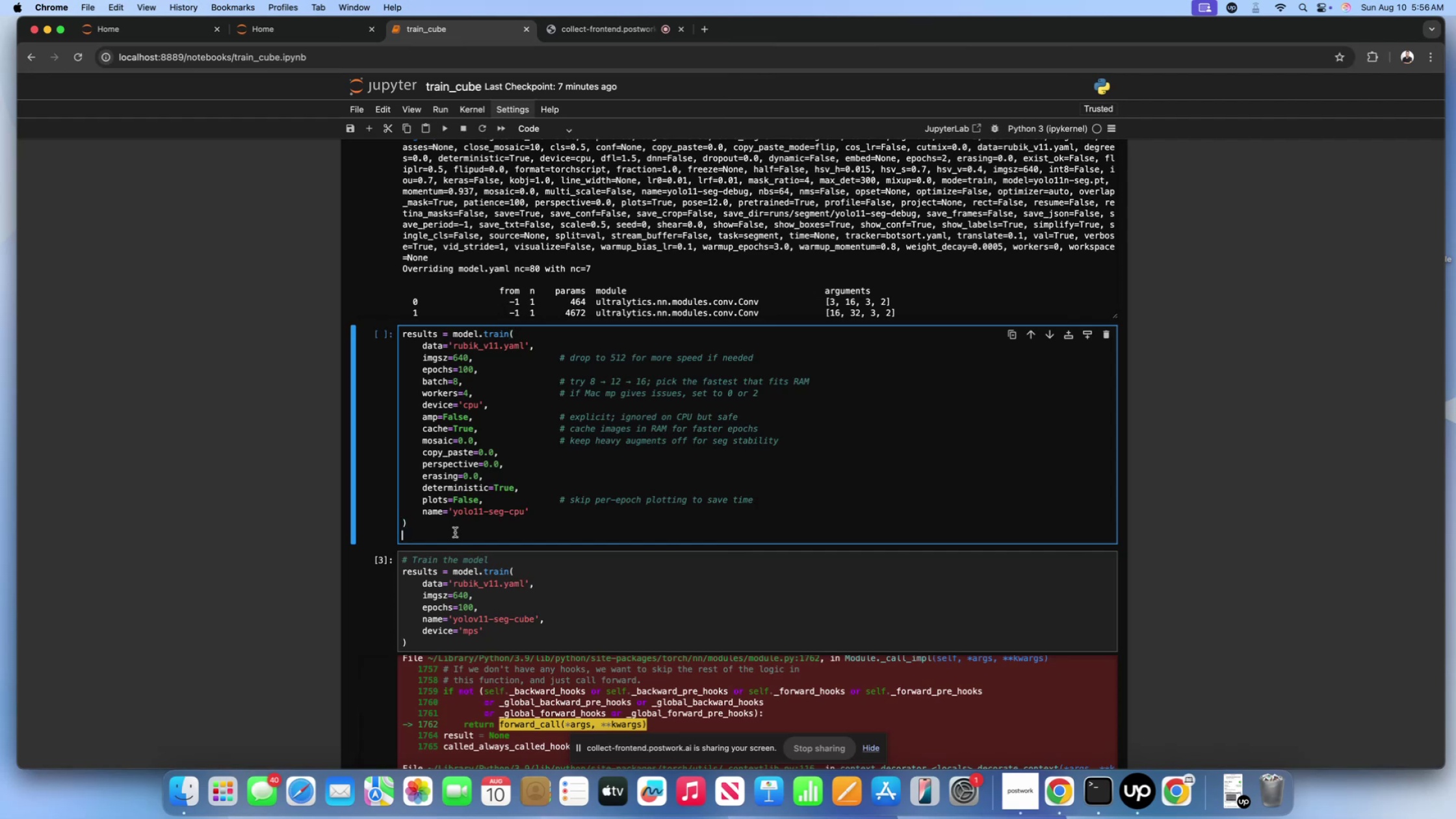 
key(Backspace)
 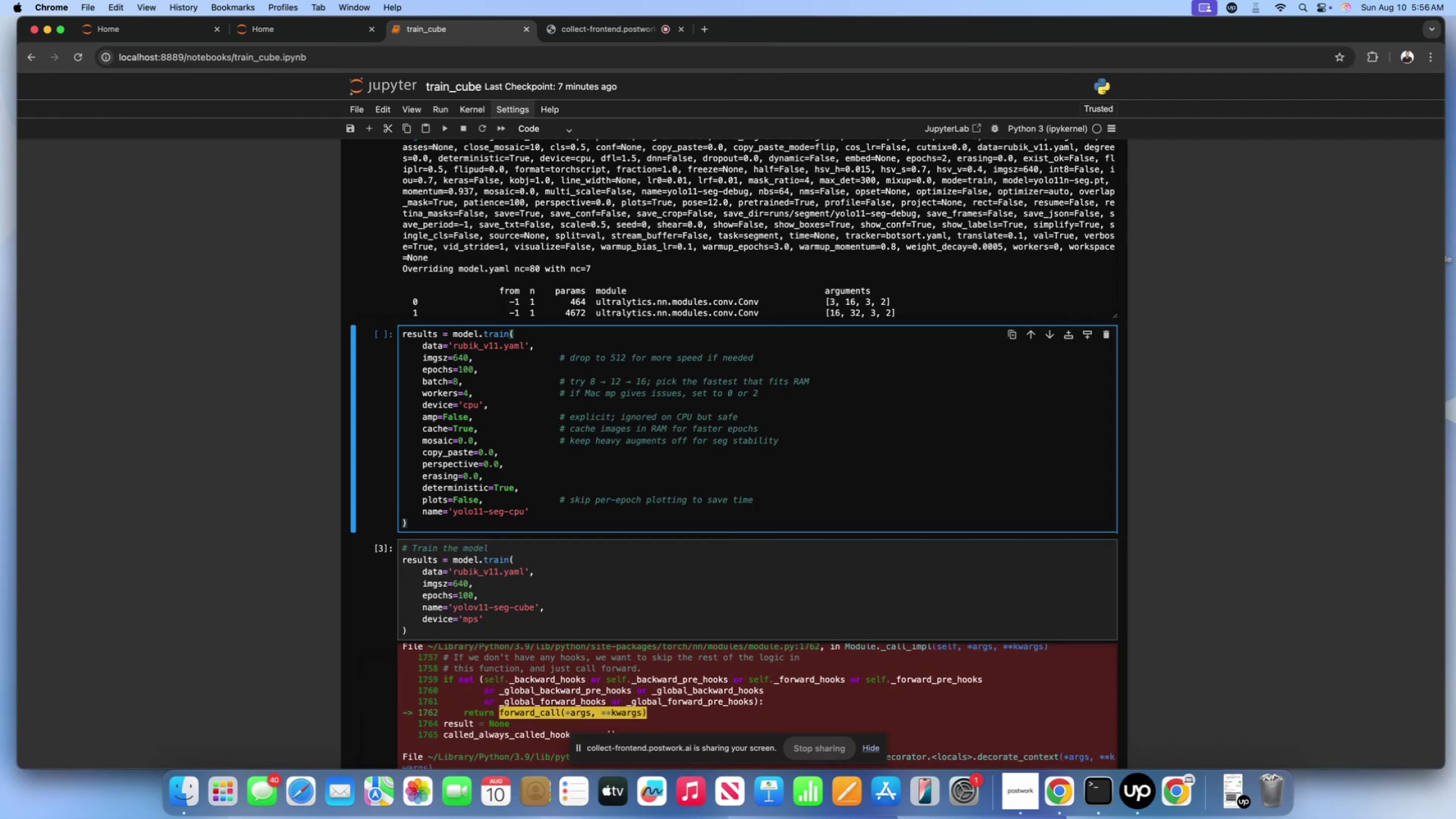 
key(Shift+Enter)
 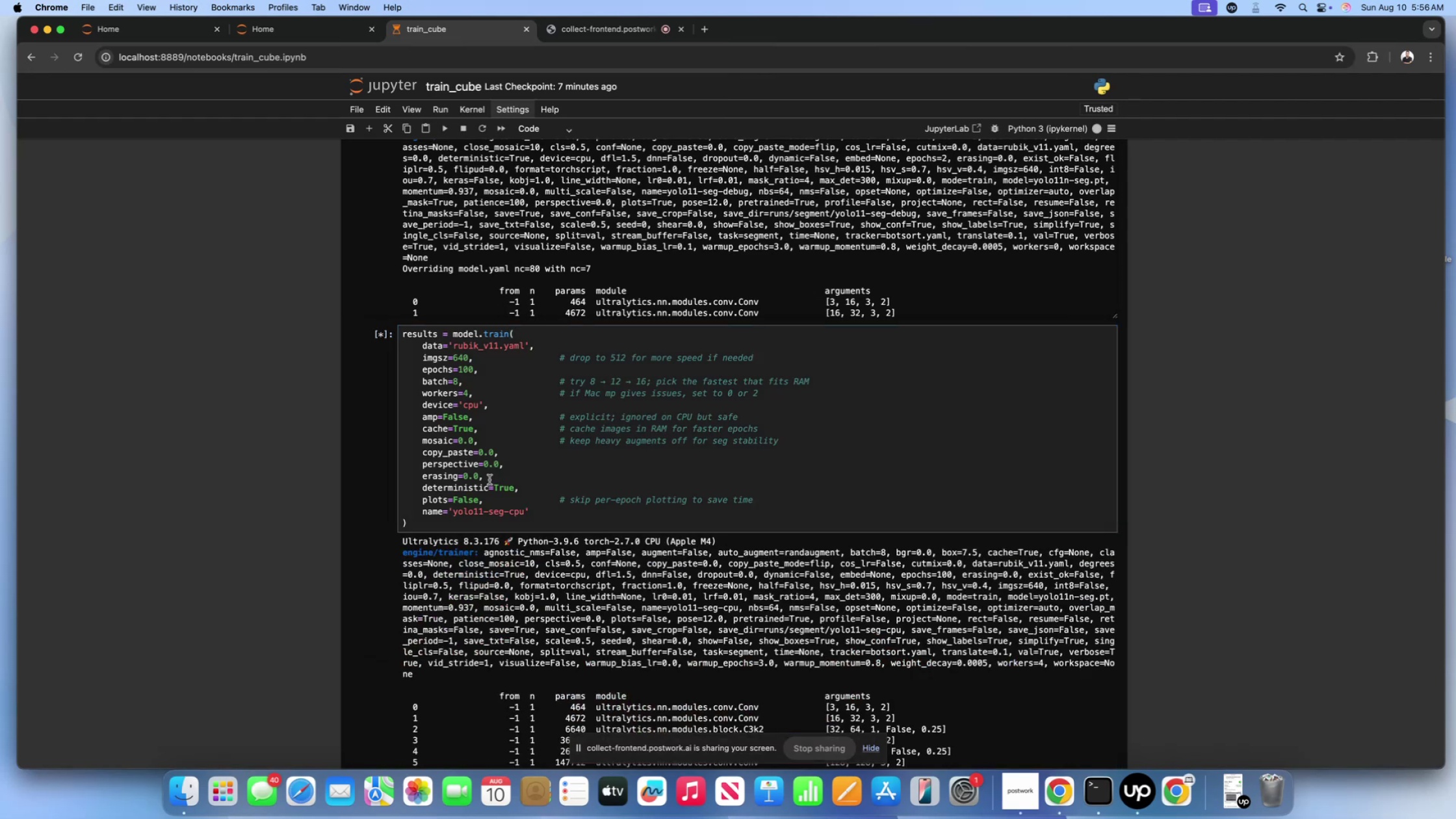 
scroll: coordinate [535, 476], scroll_direction: down, amount: 75.0
 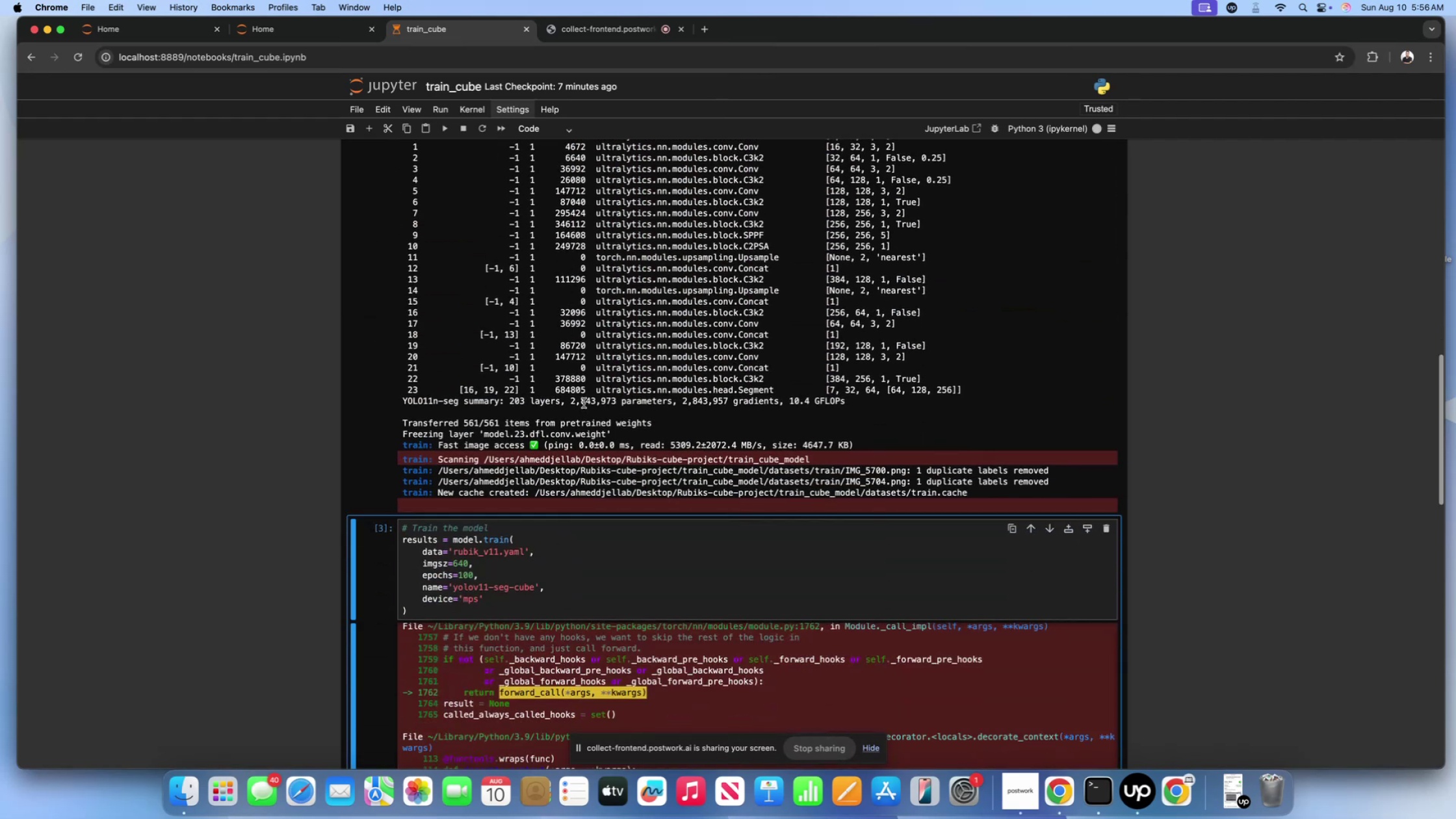 
left_click([584, 403])
 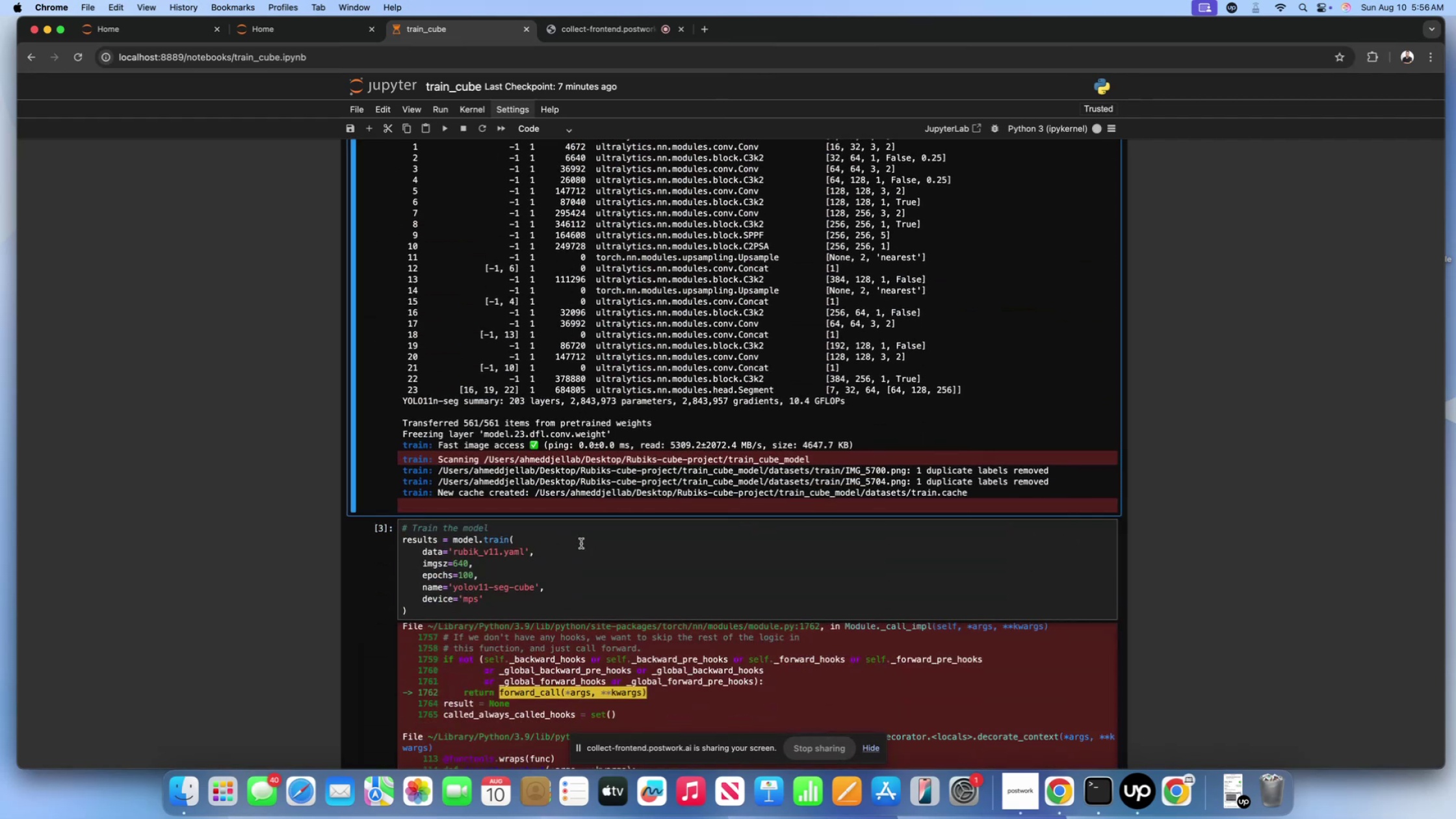 
left_click([581, 543])
 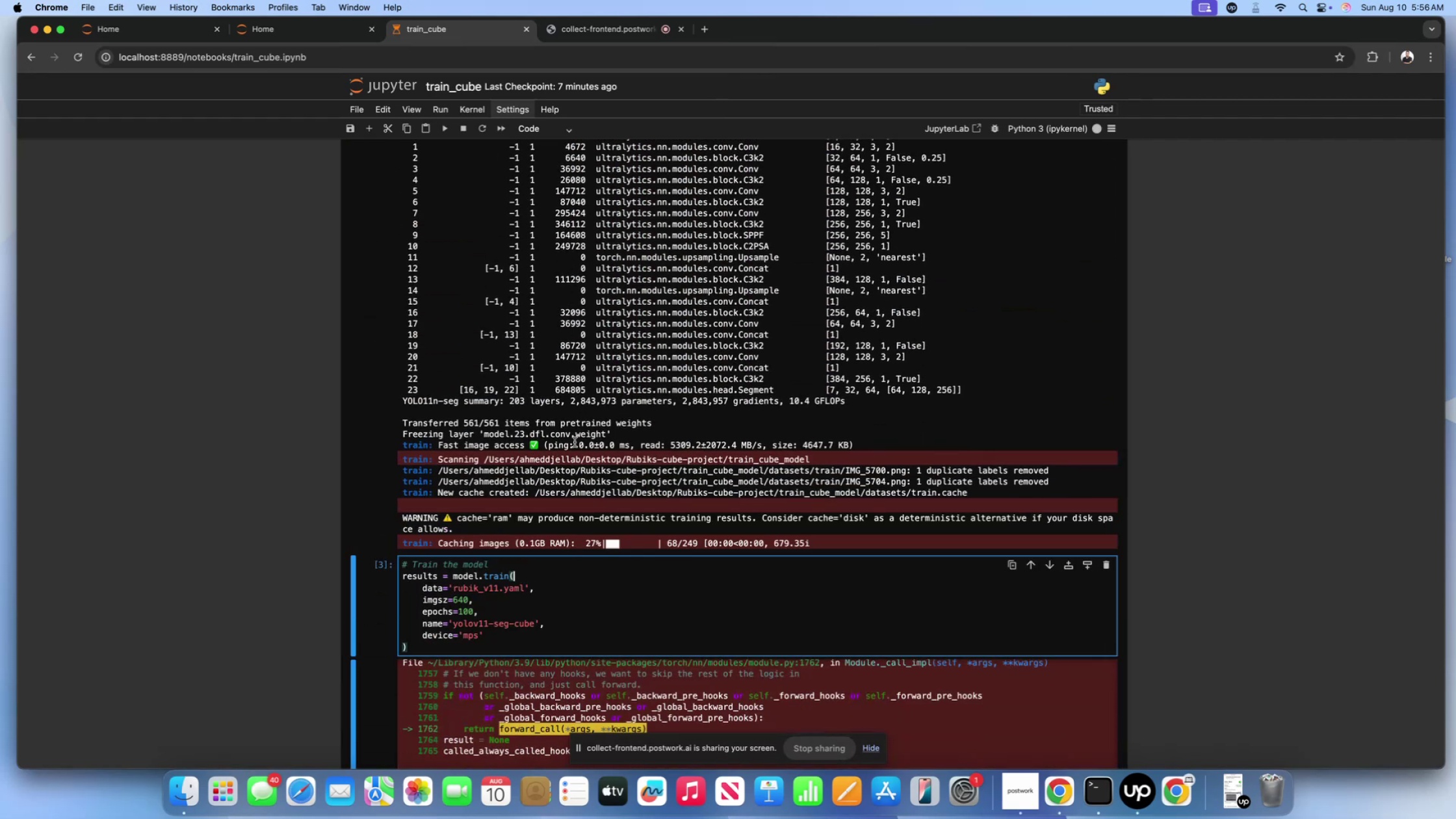 
scroll: coordinate [567, 494], scroll_direction: up, amount: 135.0
 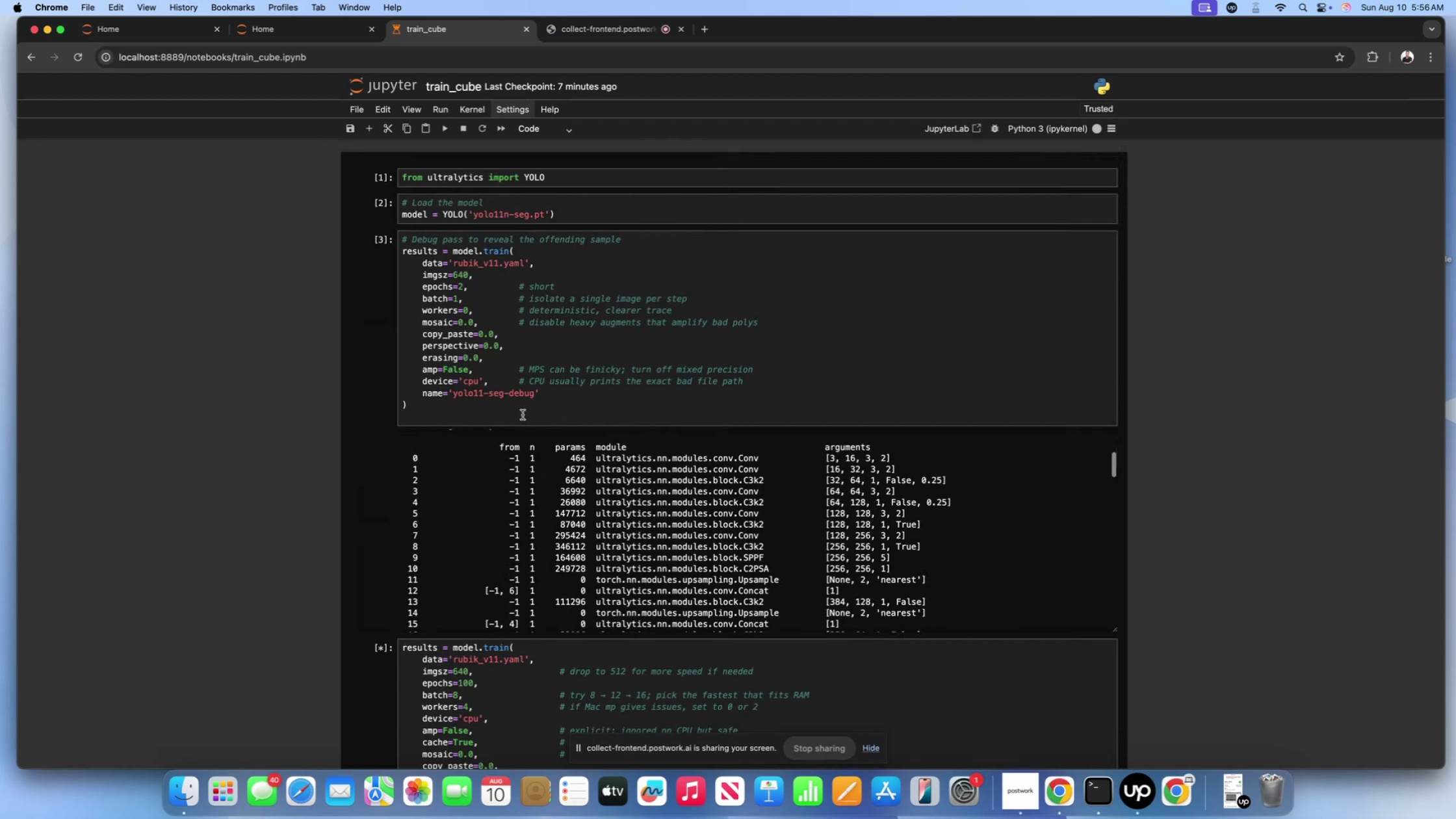 
left_click([522, 398])
 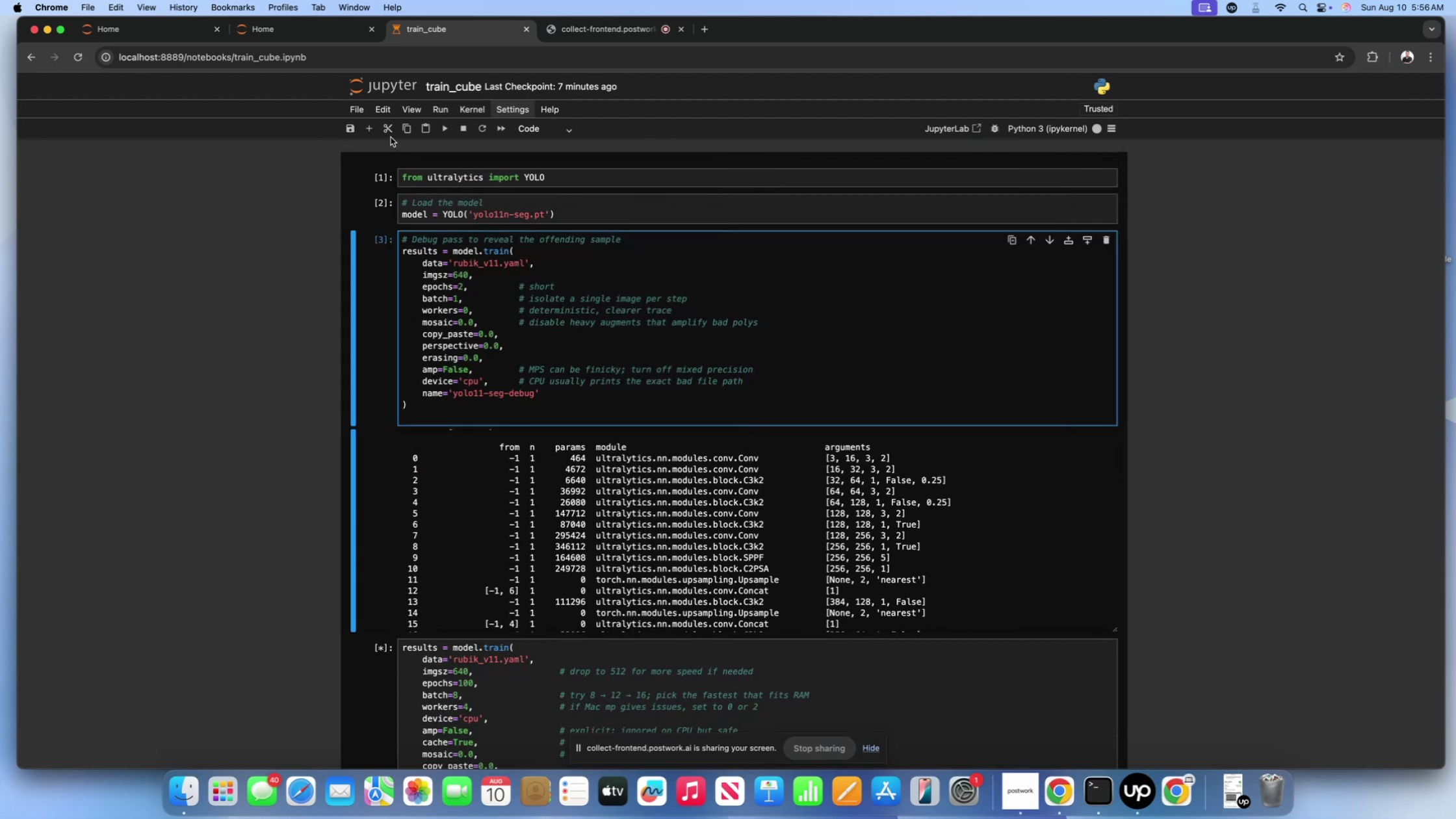 
left_click([389, 131])
 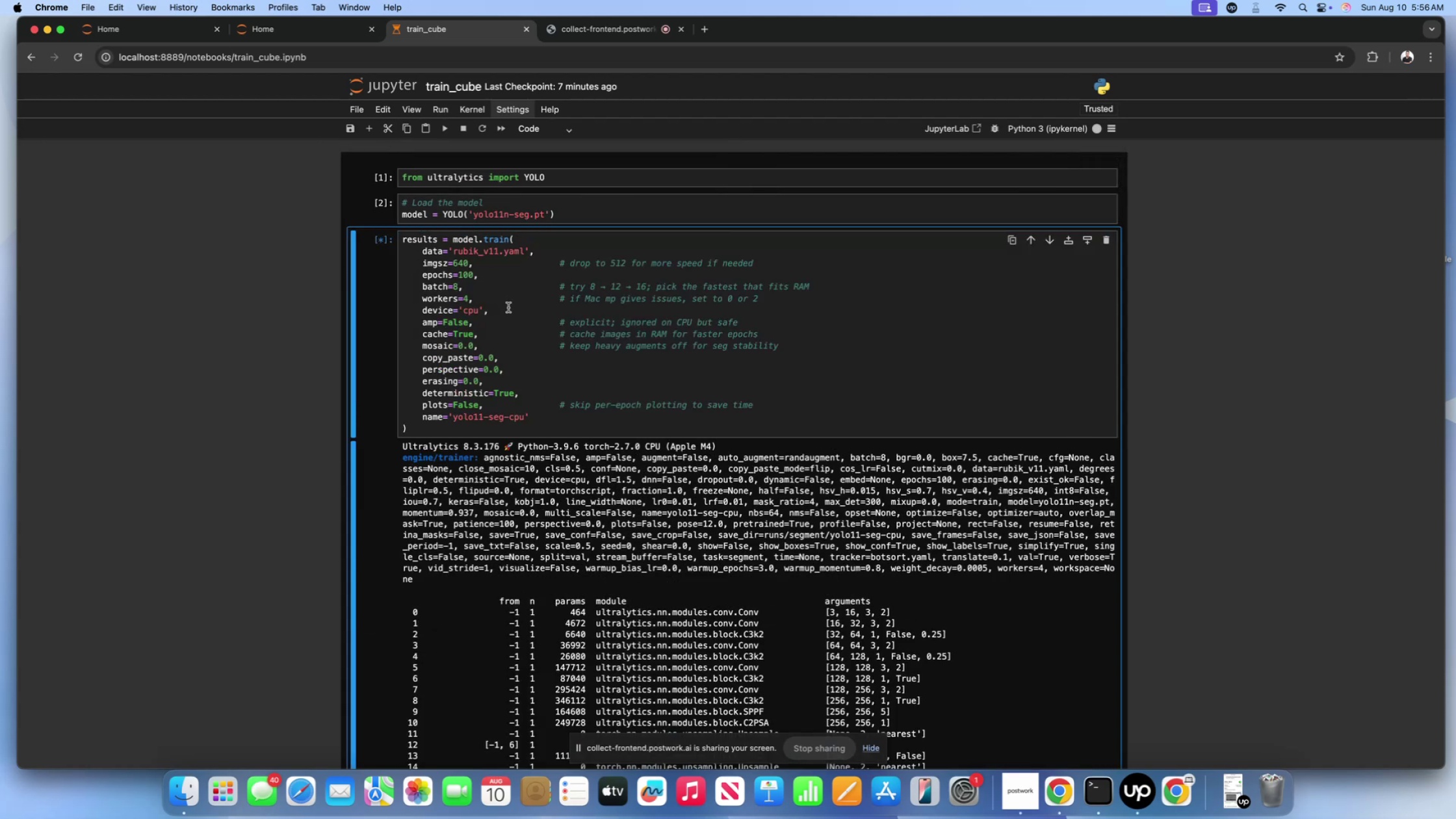 
scroll: coordinate [545, 385], scroll_direction: down, amount: 112.0
 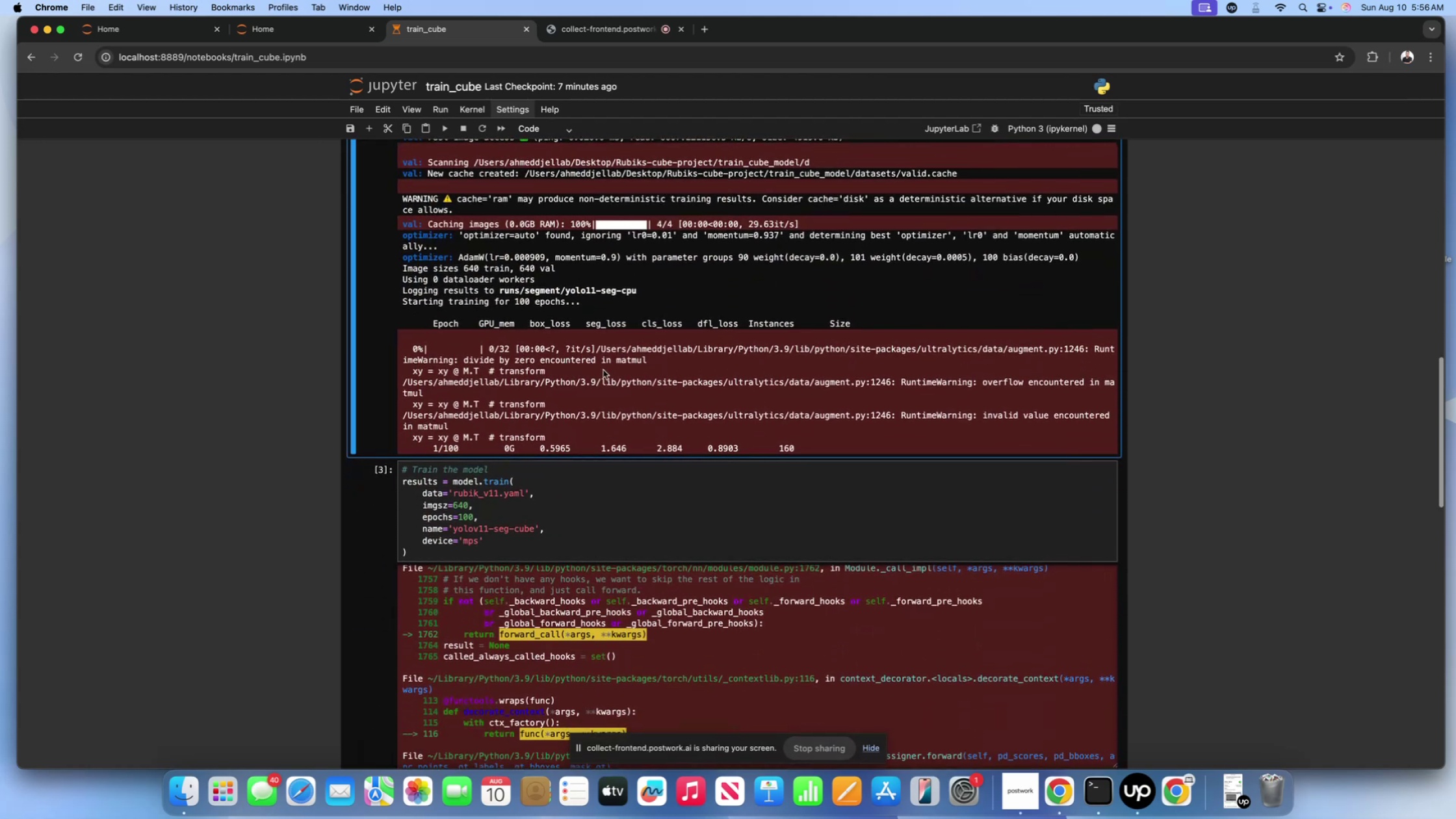 
left_click([603, 370])
 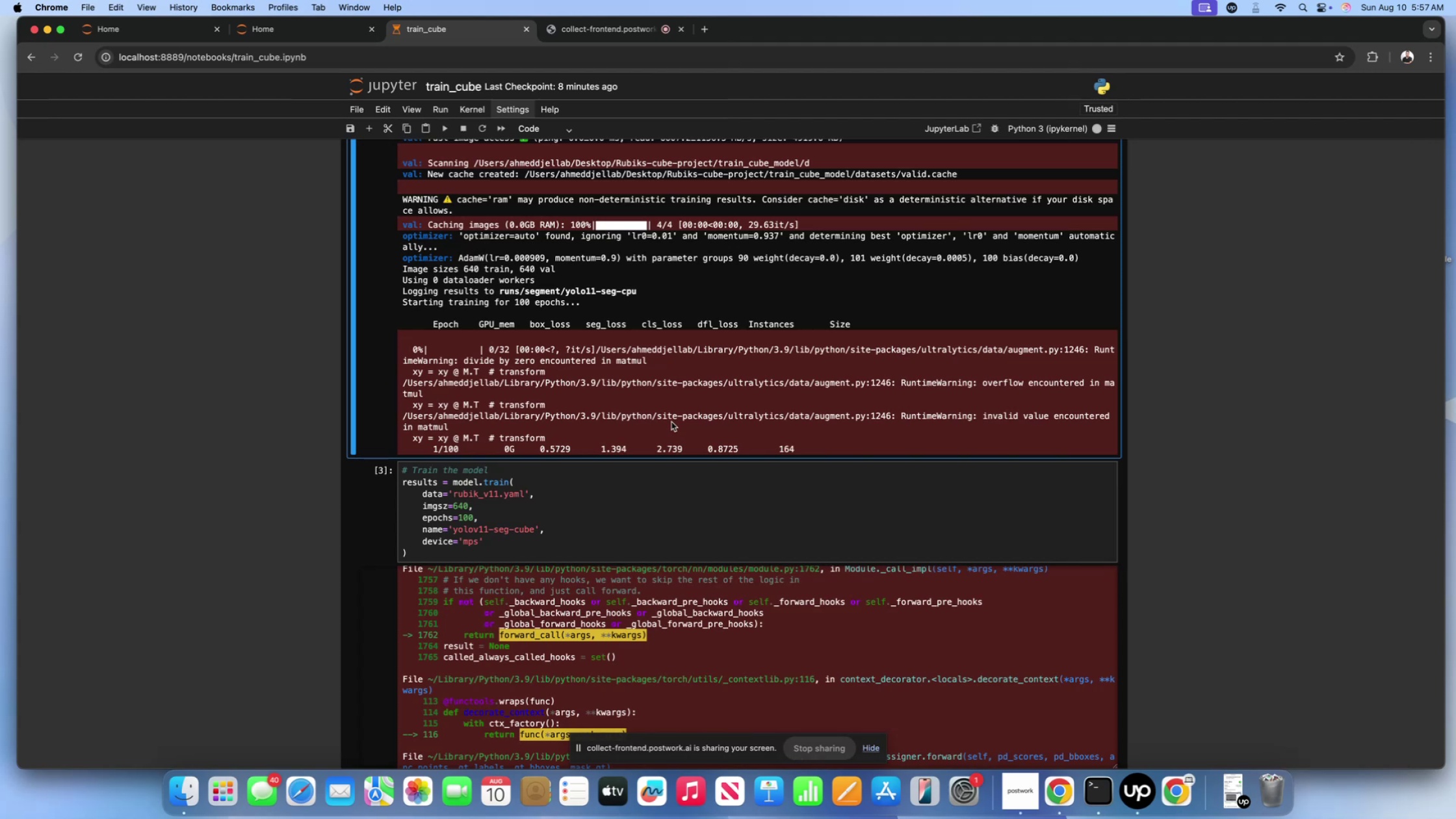 
wait(52.58)
 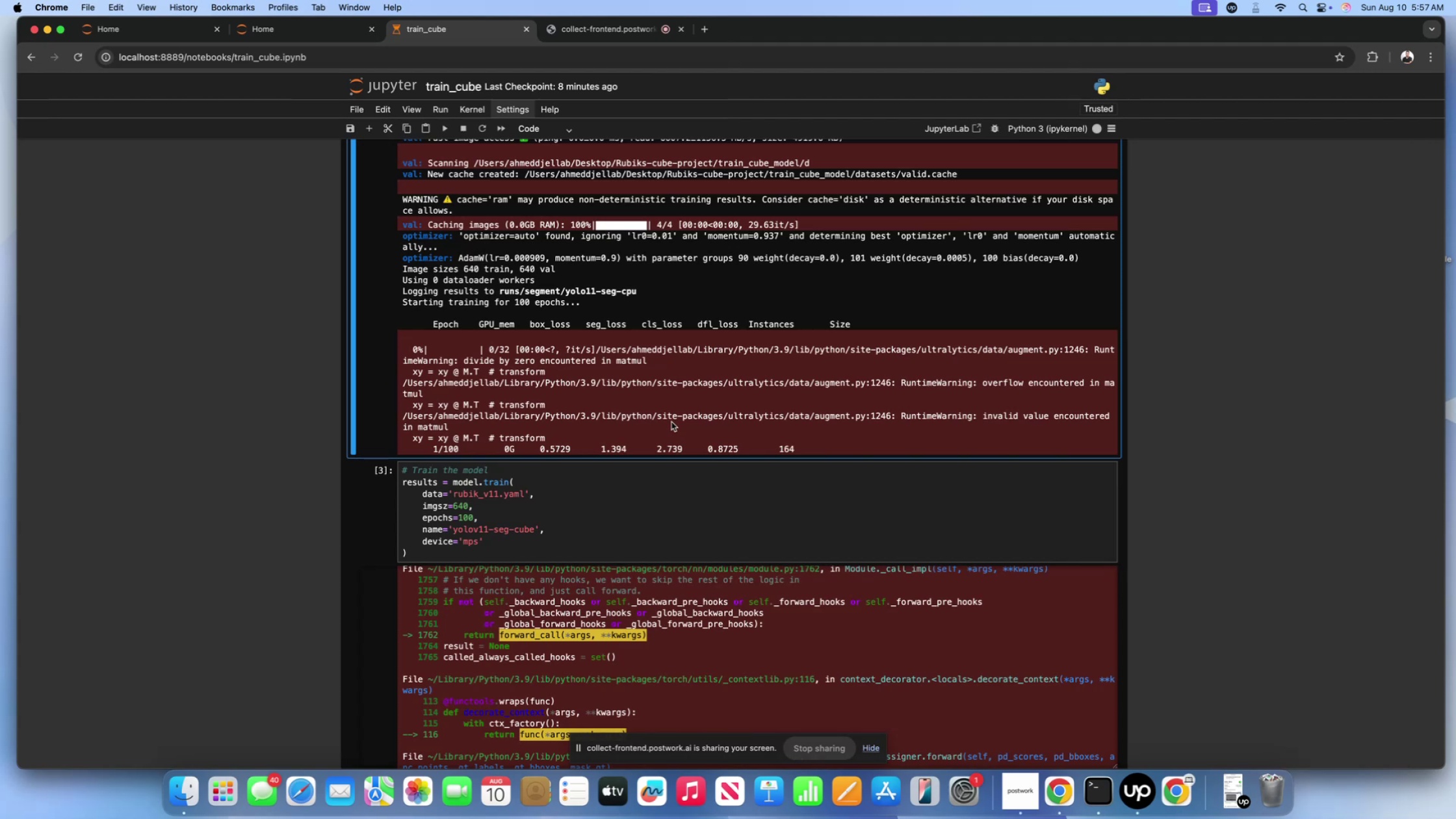 
left_click([651, 370])
 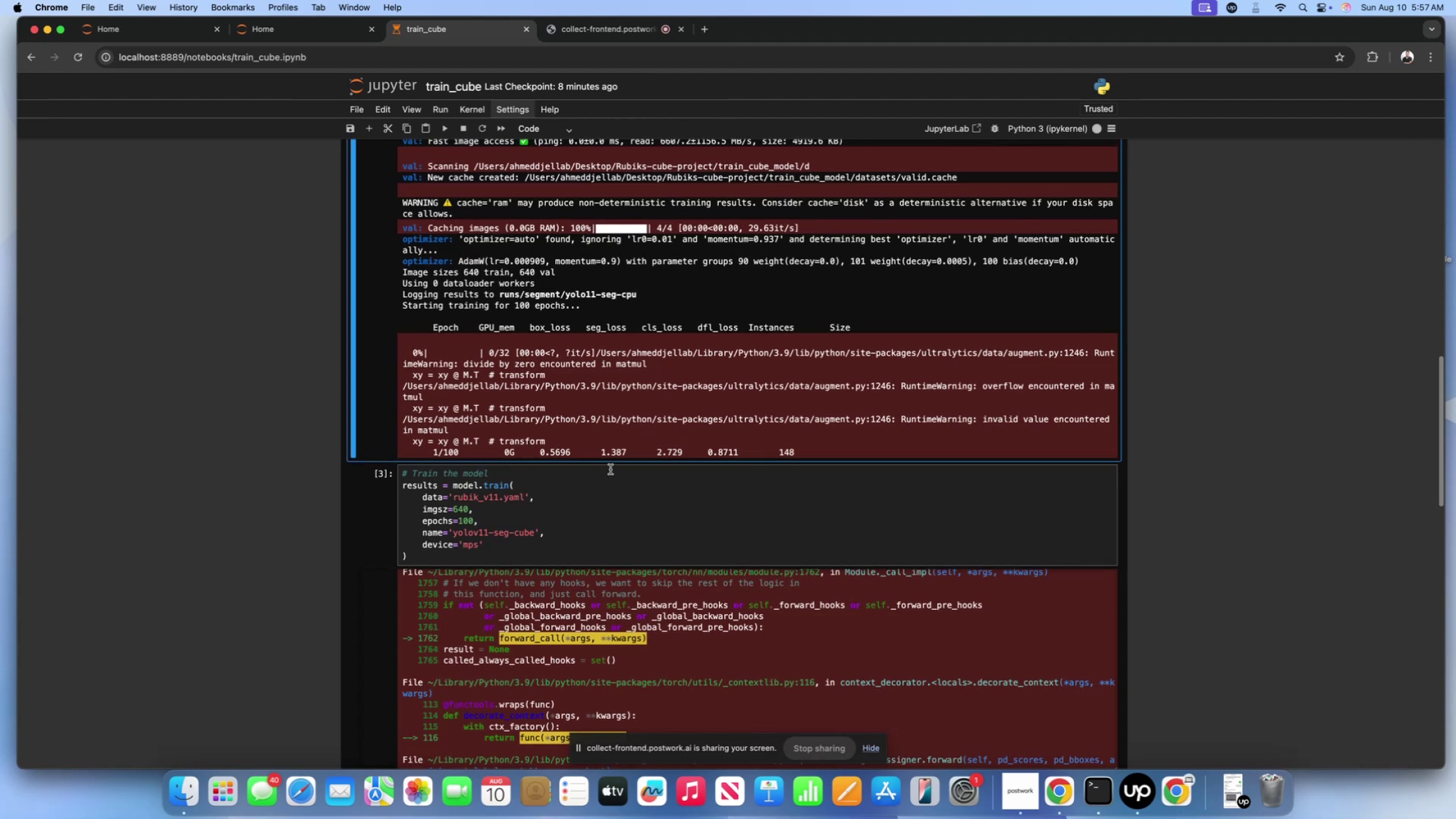 
left_click([610, 469])
 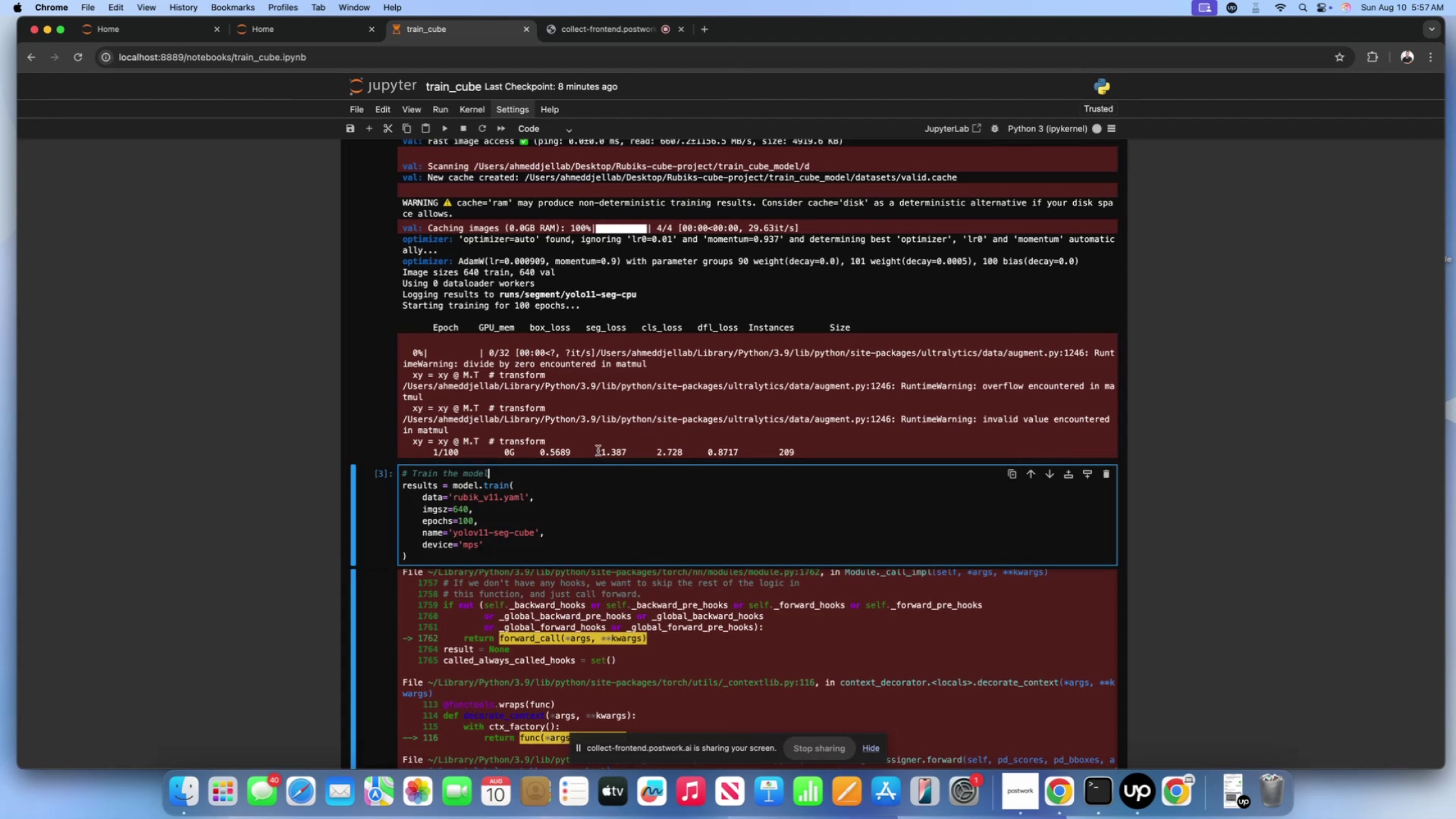 
left_click([593, 422])
 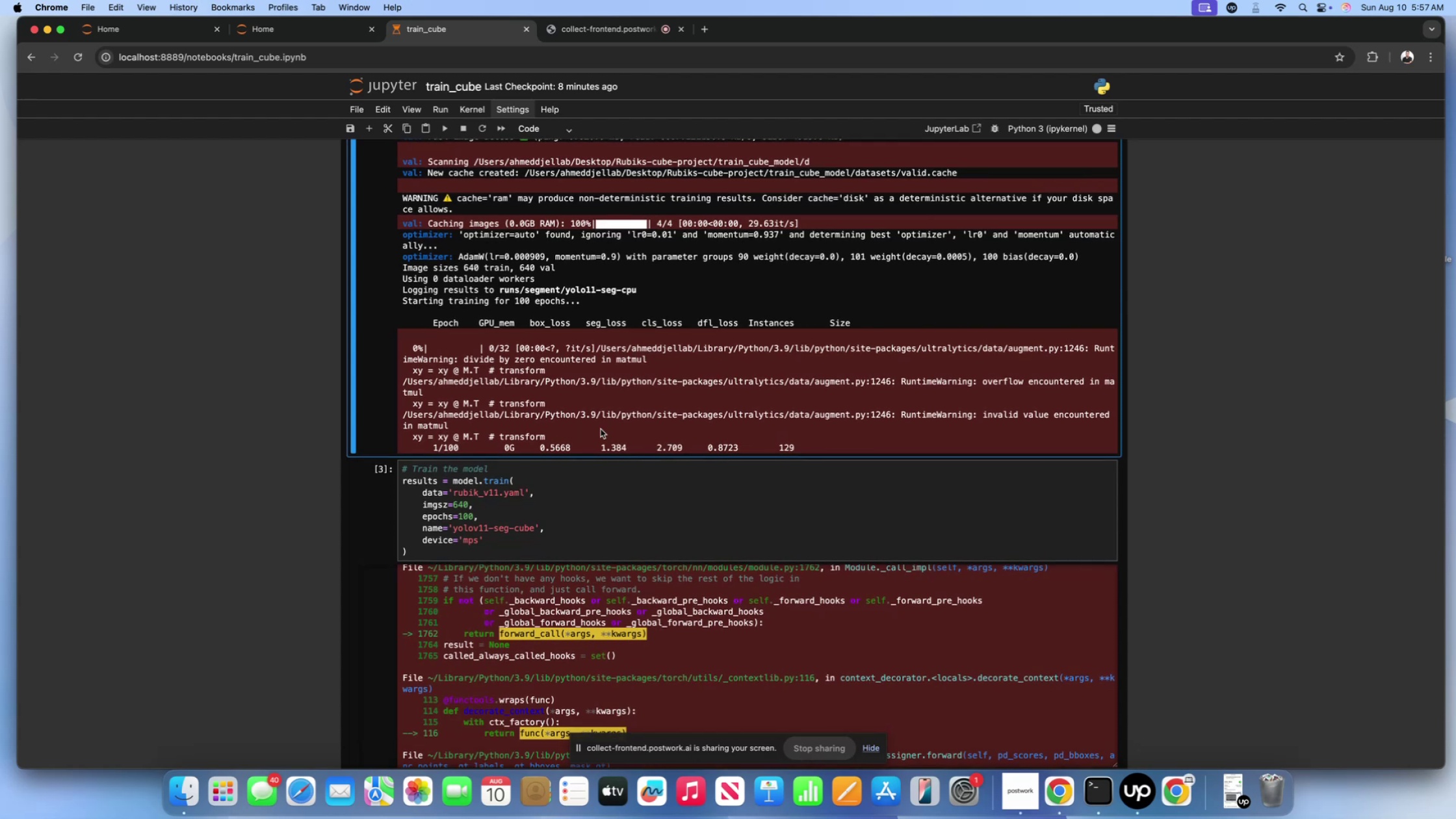 
wait(5.43)
 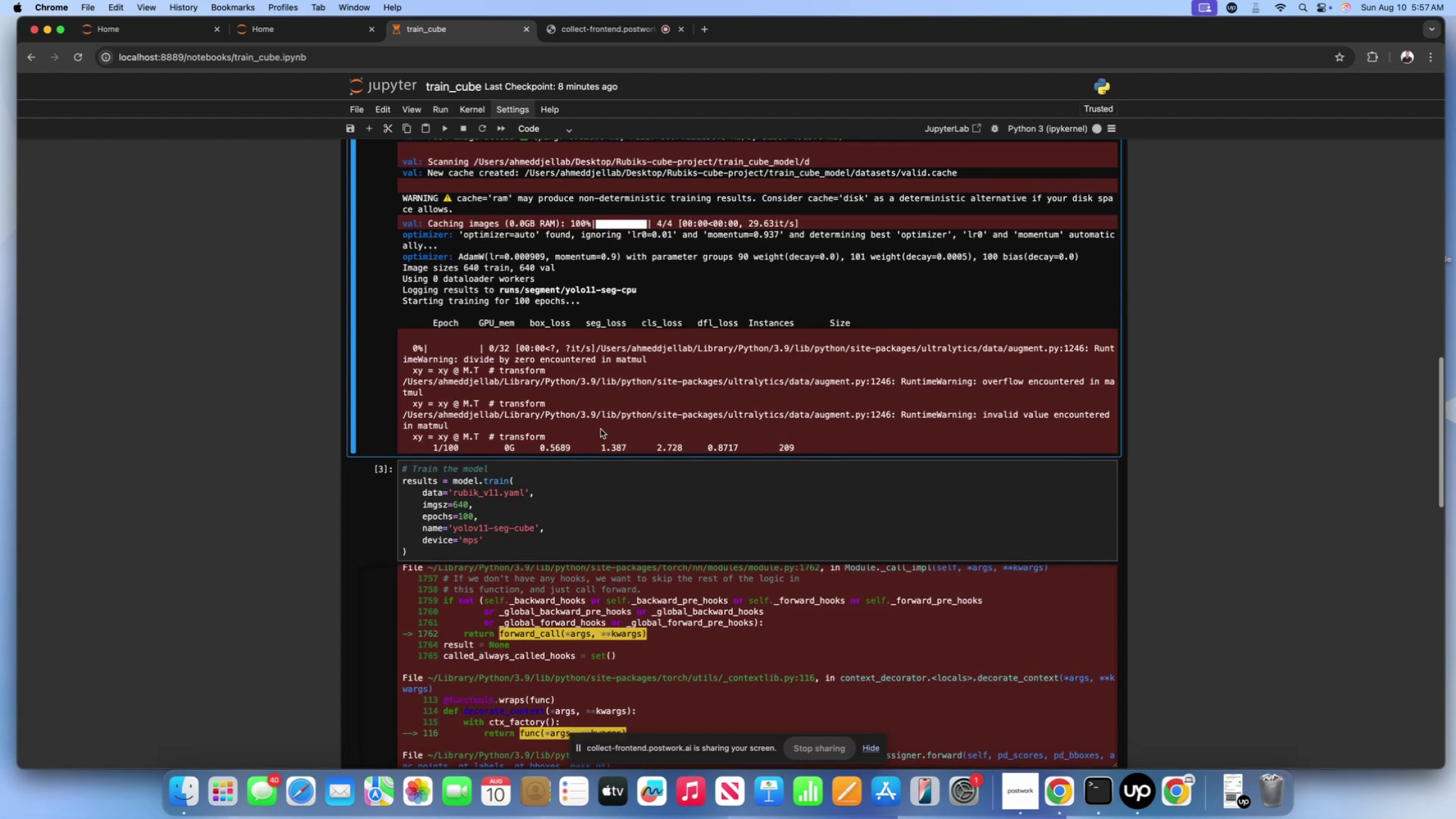 
left_click([589, 544])
 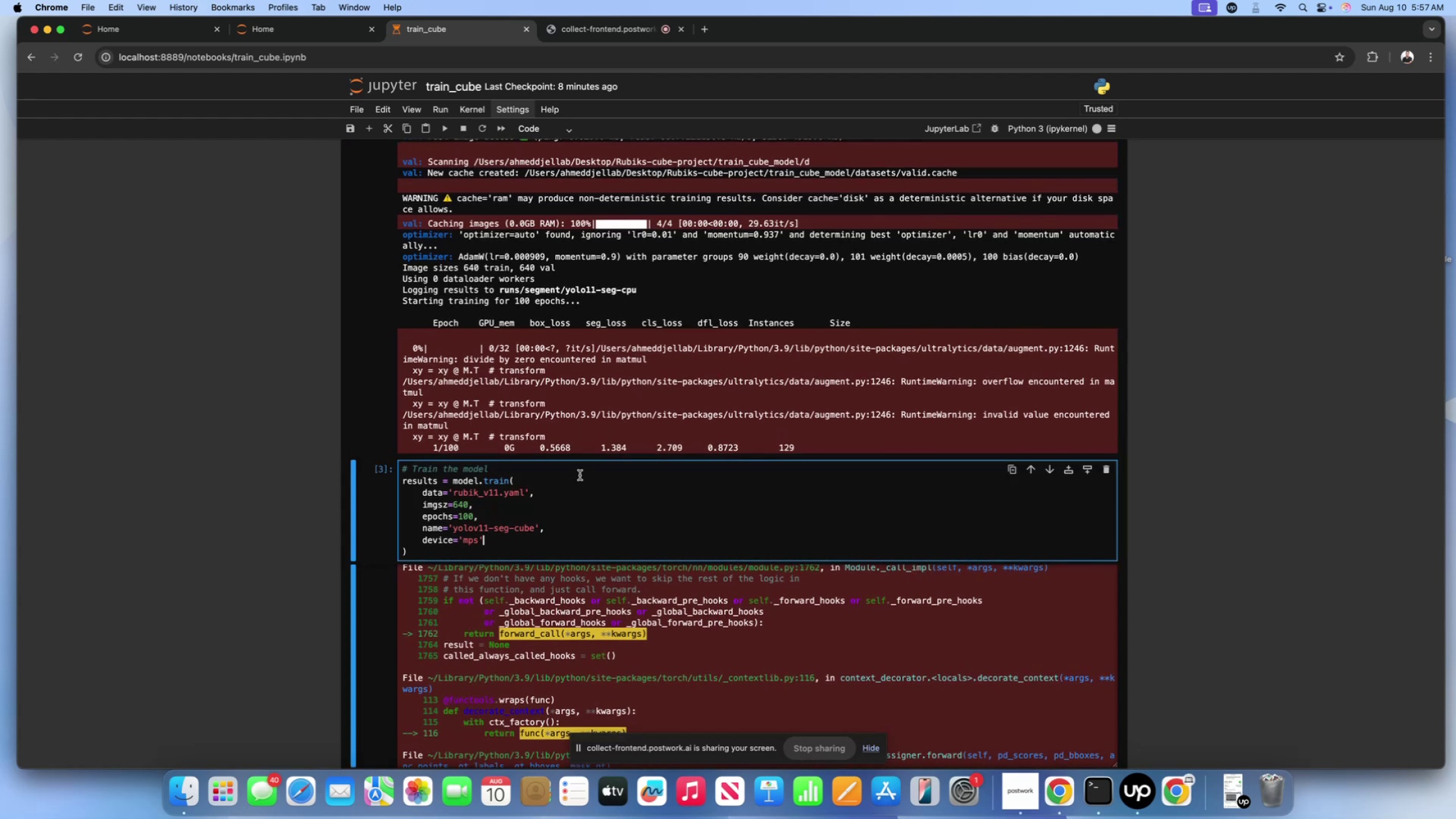 
scroll: coordinate [580, 475], scroll_direction: up, amount: 29.0
 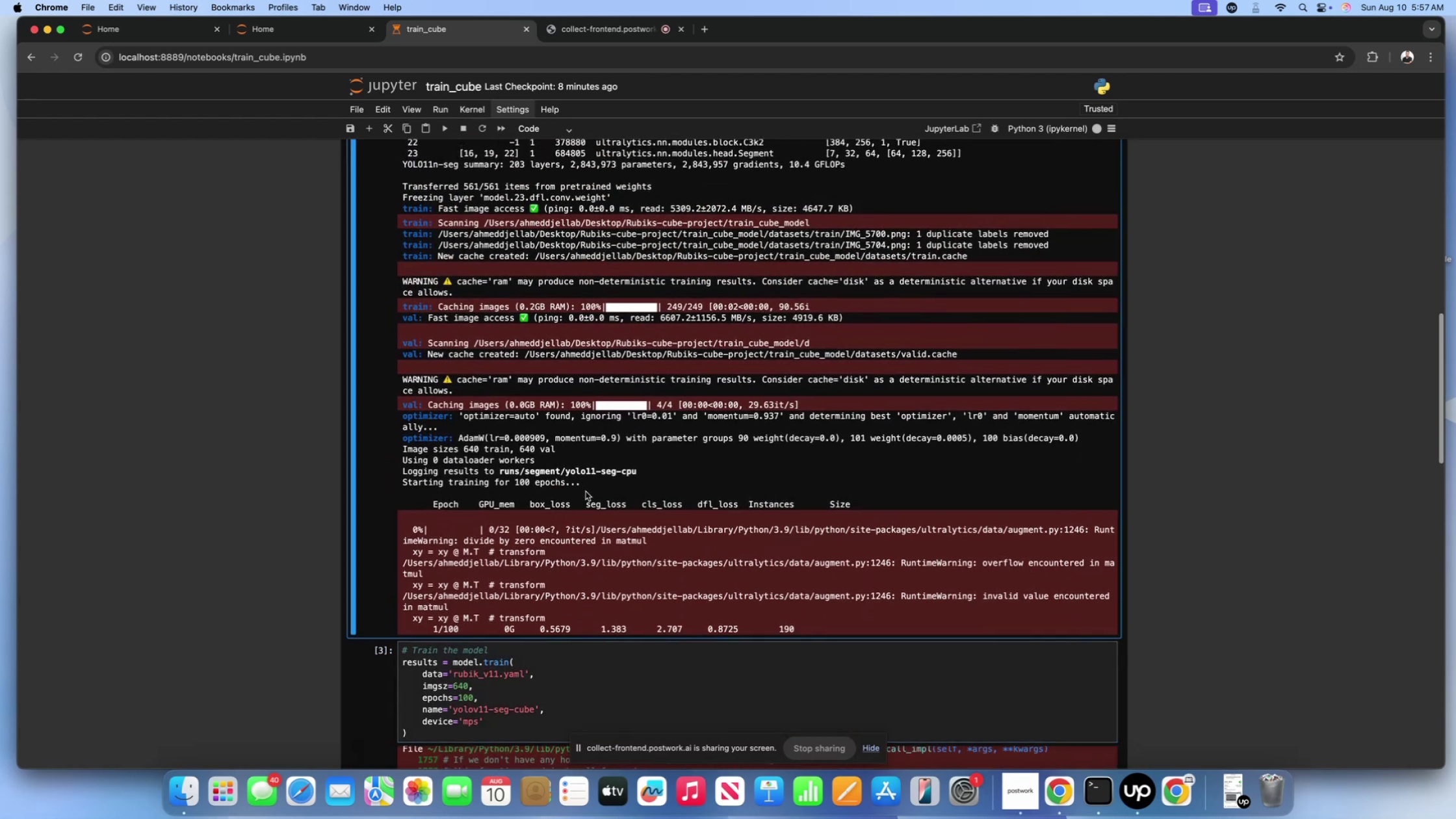 
scroll: coordinate [586, 491], scroll_direction: down, amount: 10.0
 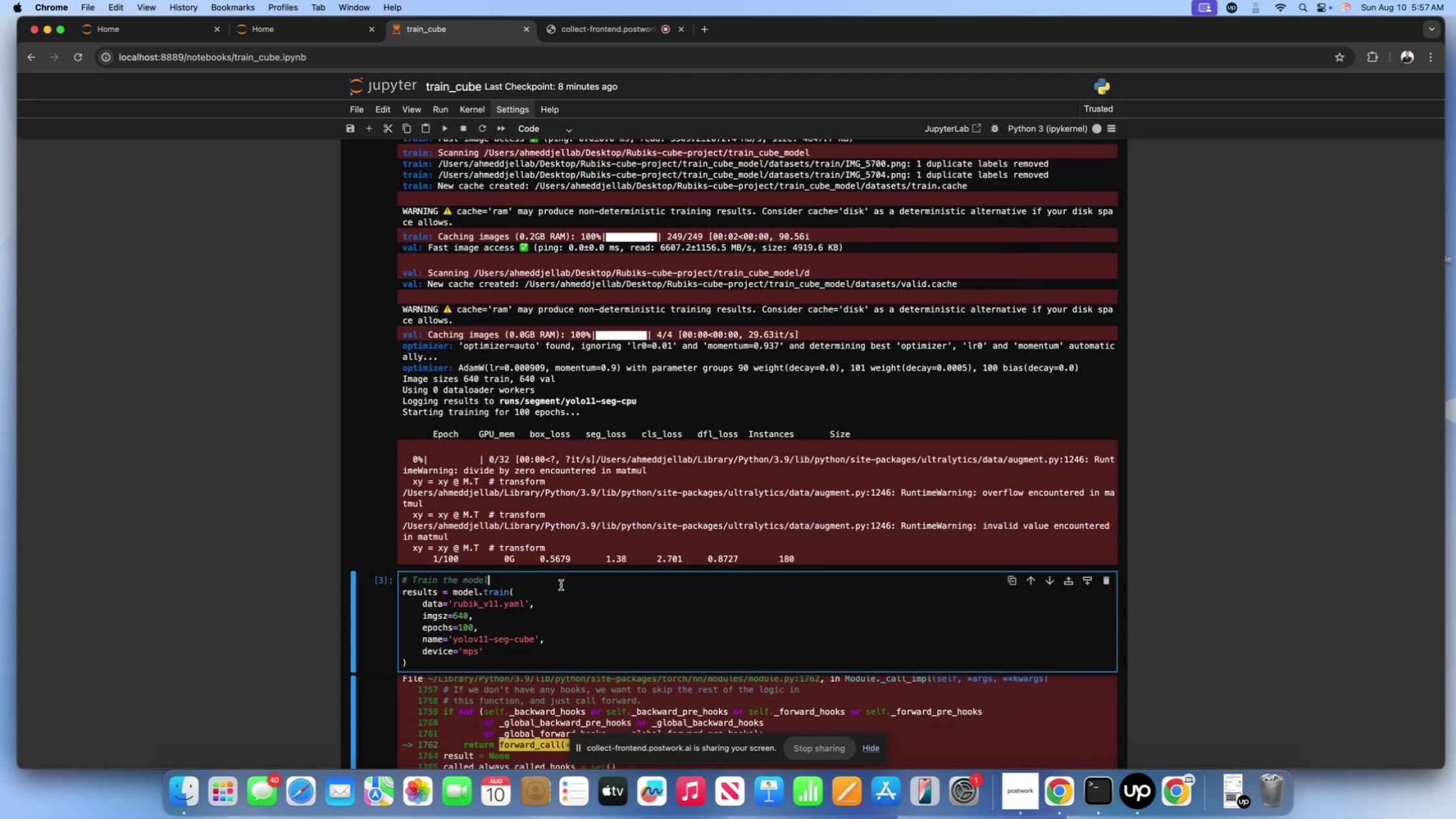 
double_click([580, 511])
 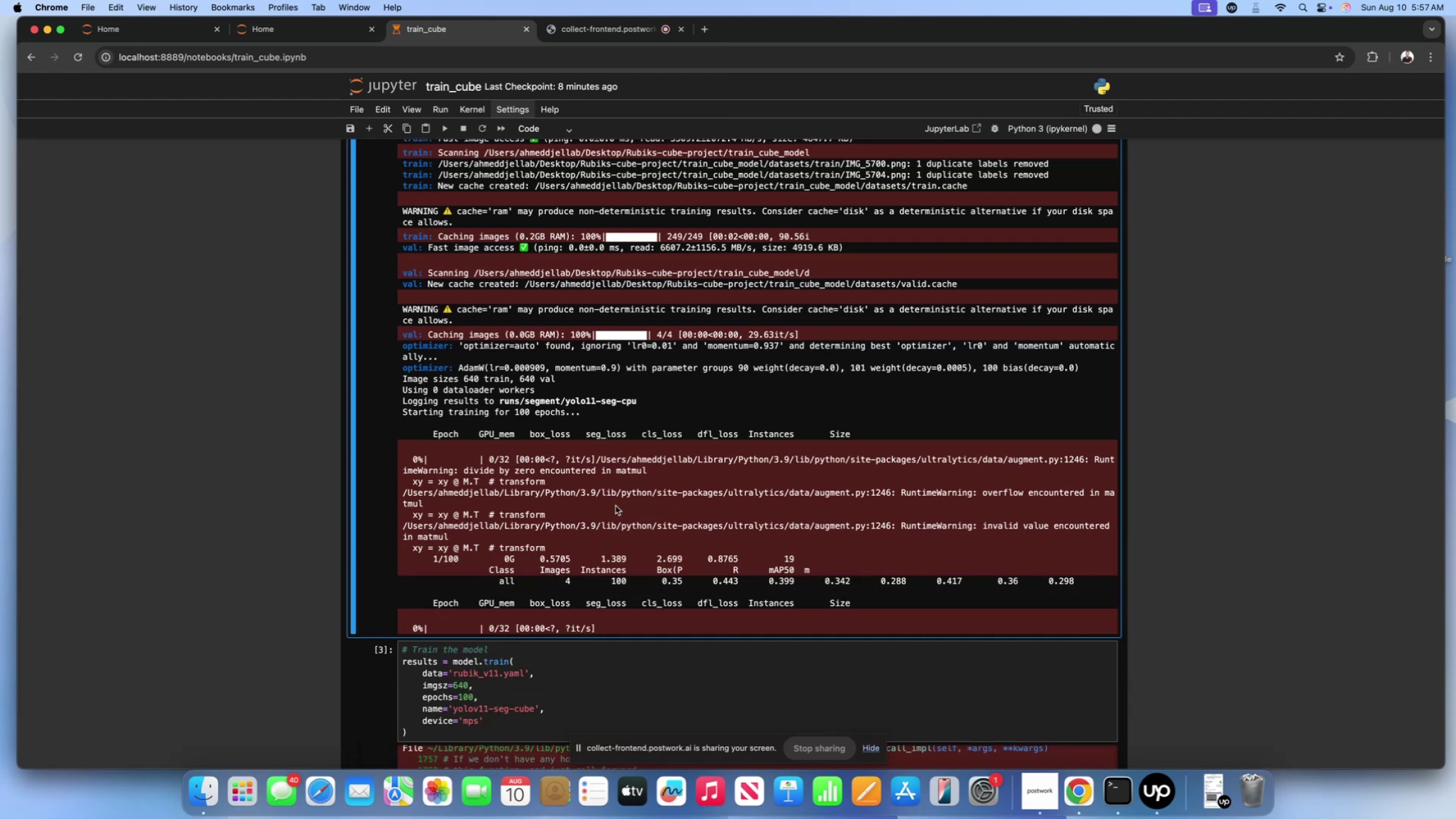 
scroll: coordinate [615, 508], scroll_direction: down, amount: 23.0
 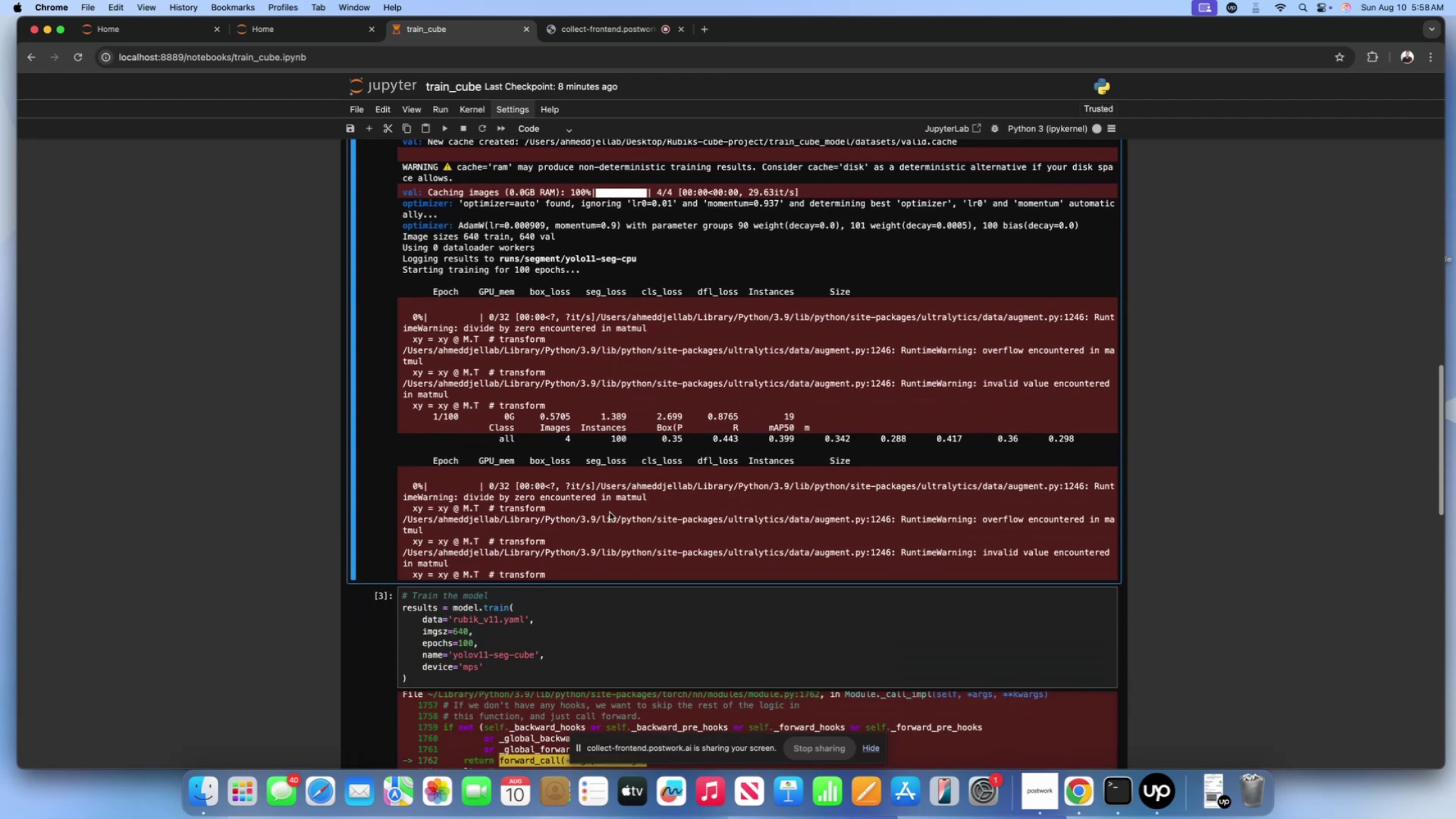 
left_click([608, 513])
 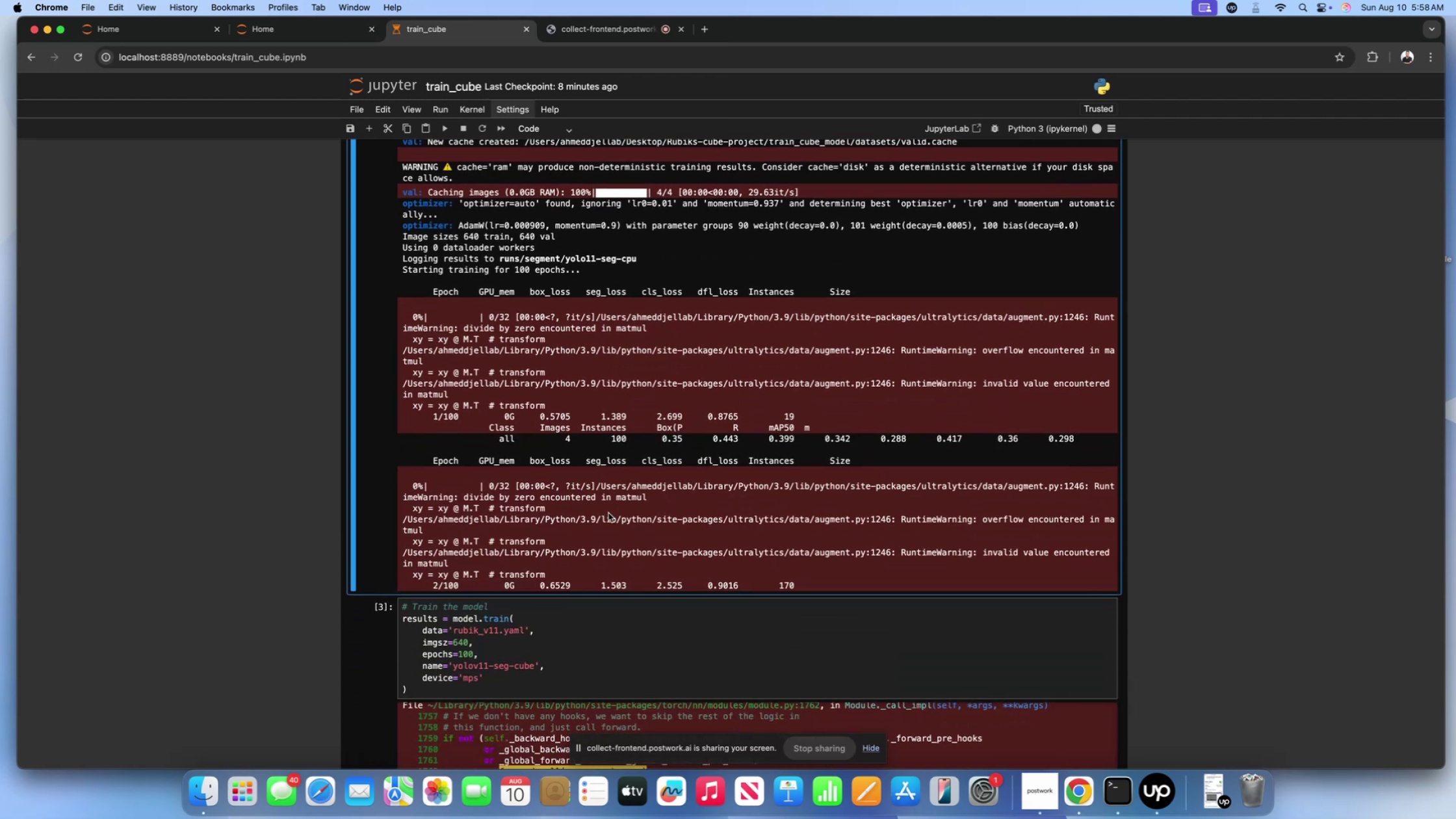 
scroll: coordinate [608, 513], scroll_direction: down, amount: 10.0
 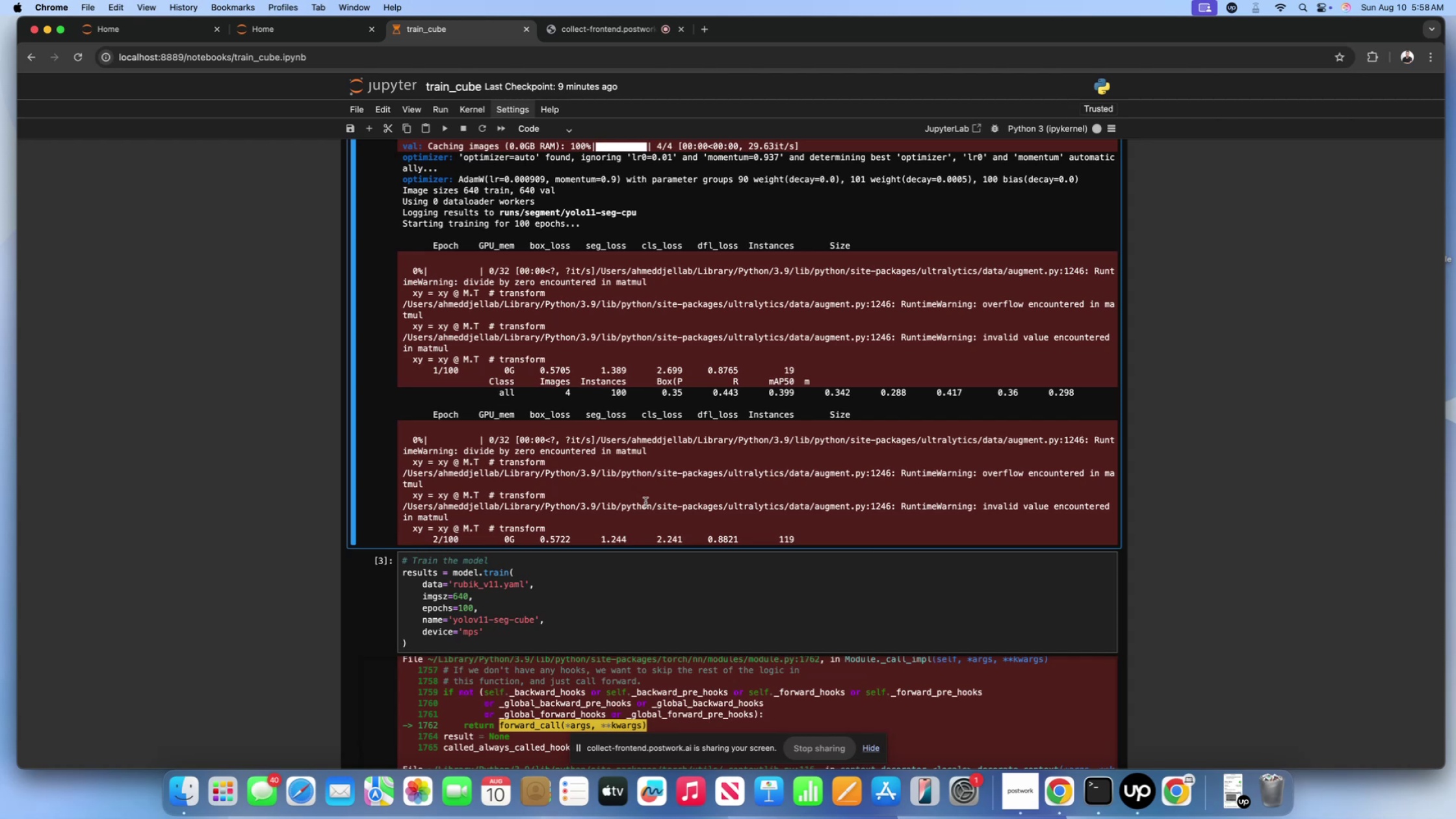 
wait(47.17)
 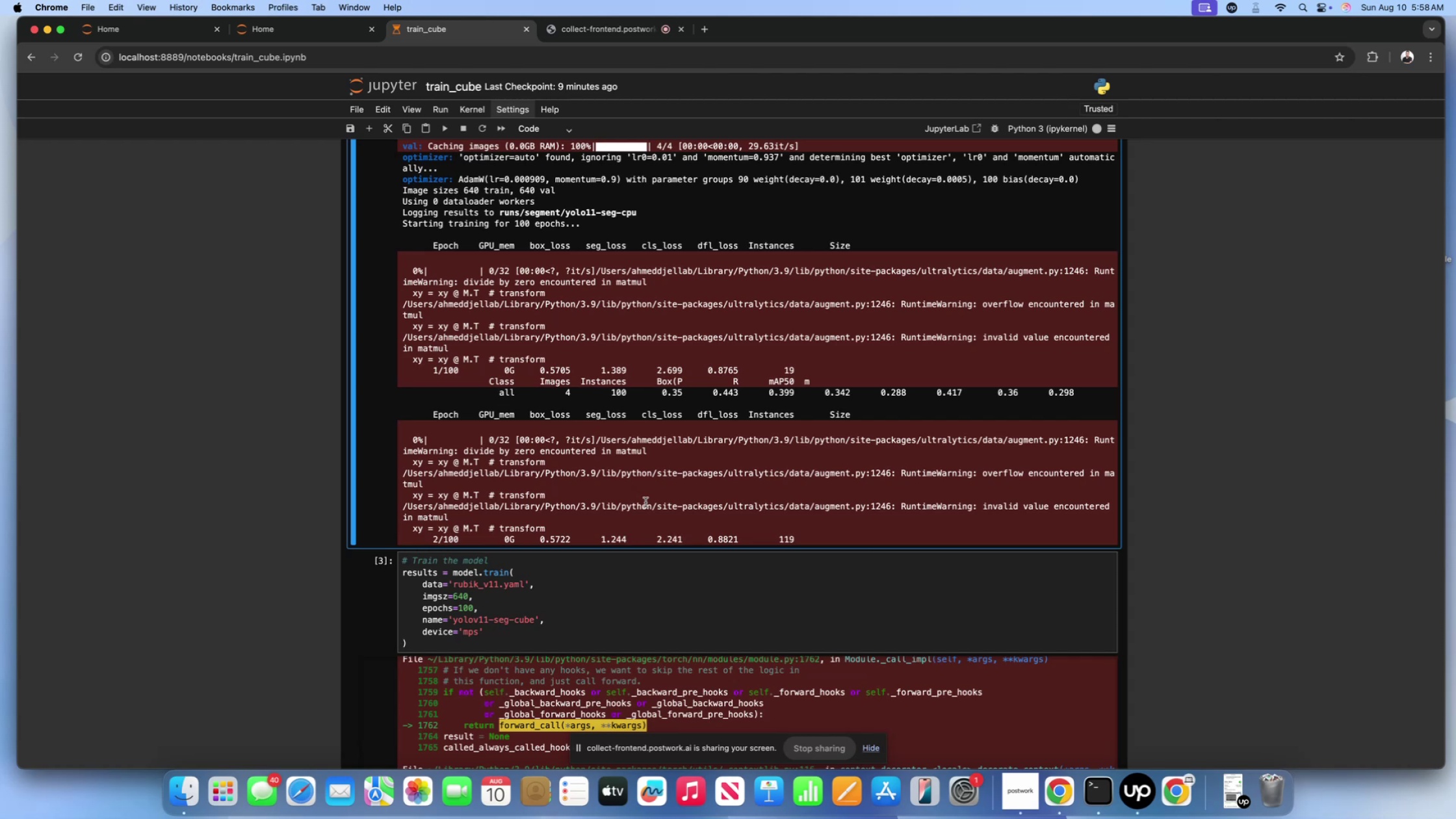 
scroll: coordinate [571, 470], scroll_direction: down, amount: 4.0
 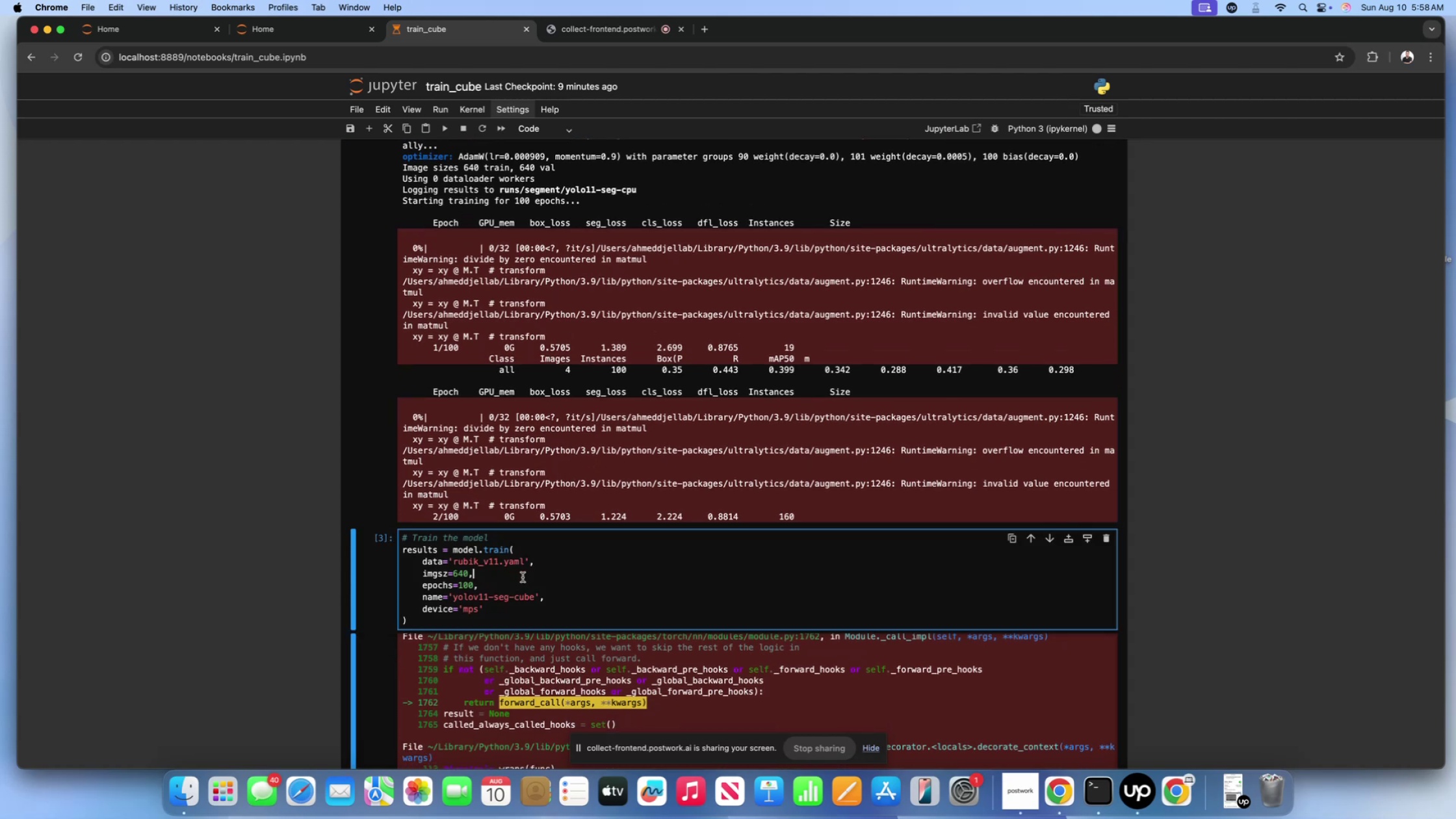 
double_click([543, 471])
 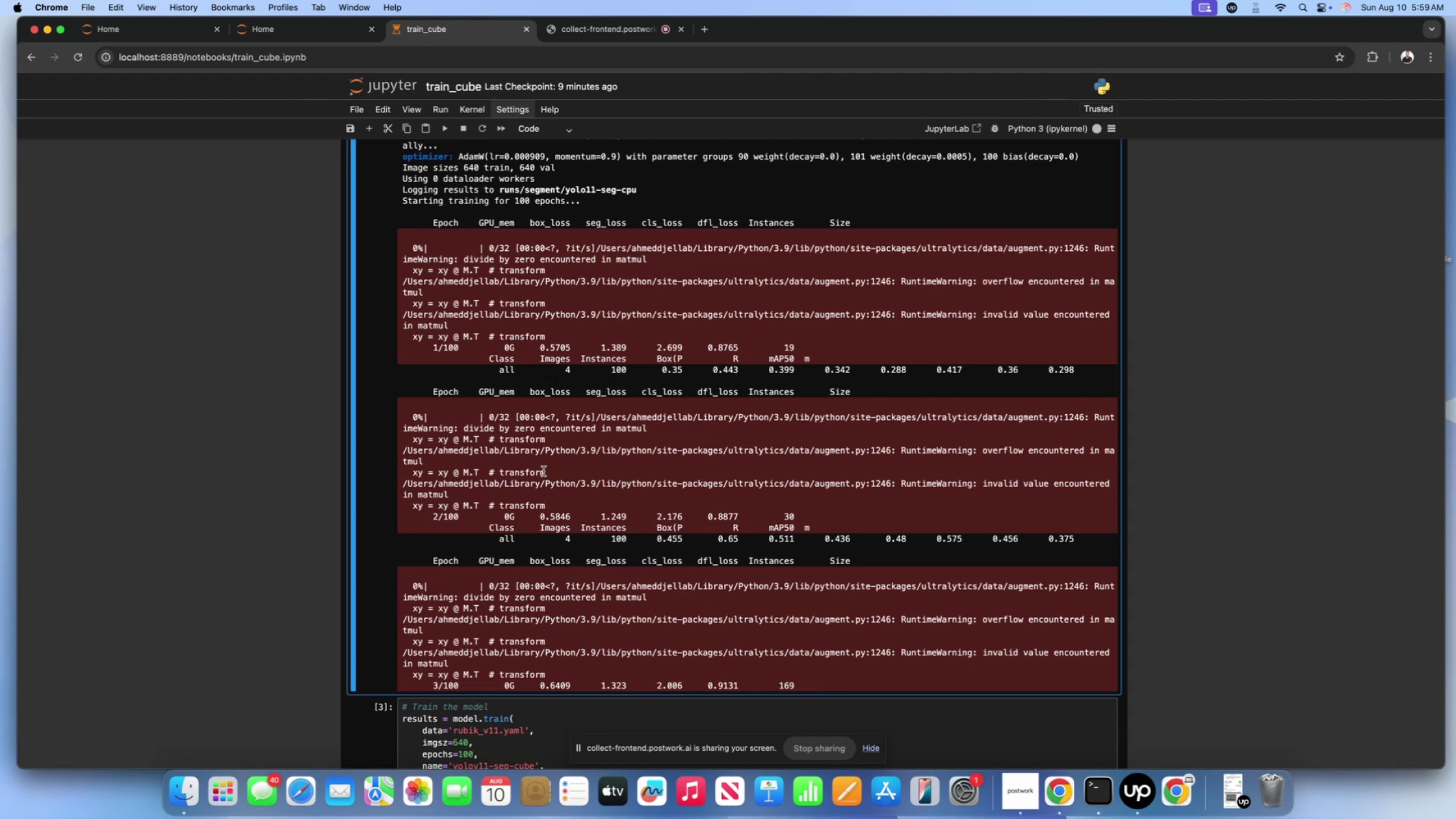 
wait(27.0)
 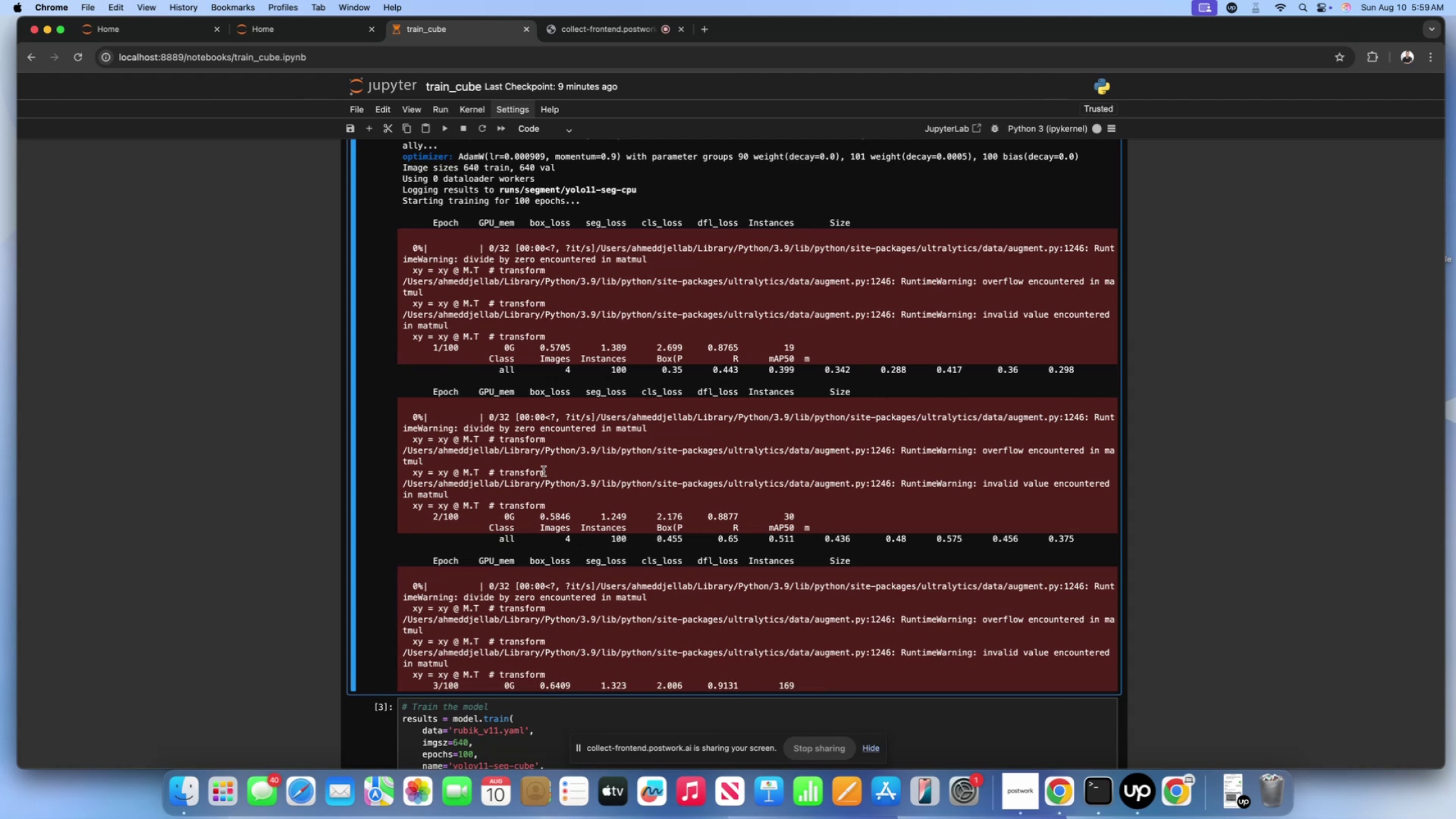 
left_click([636, 514])
 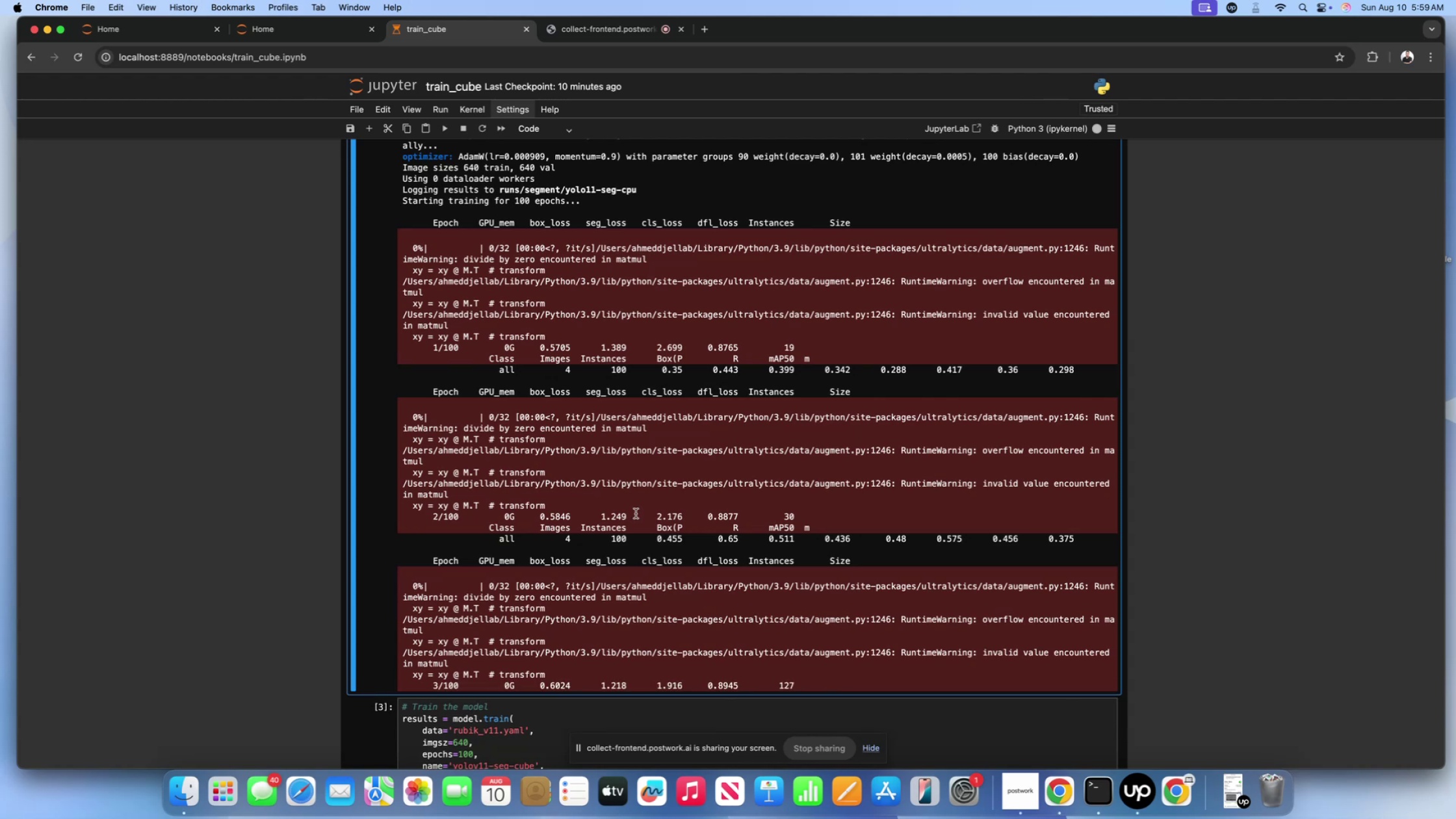 
scroll: coordinate [636, 514], scroll_direction: down, amount: 14.0
 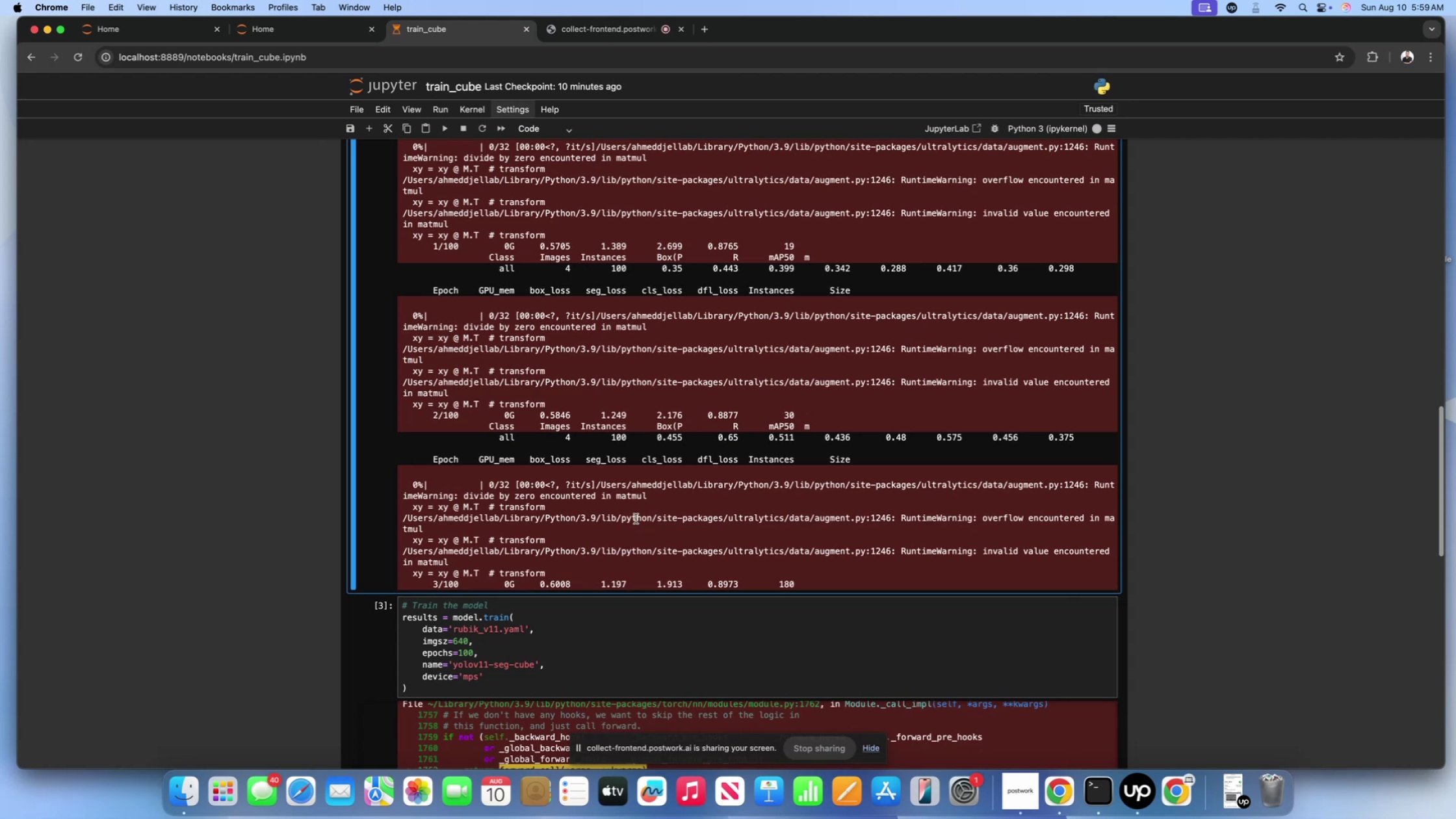 
left_click([636, 519])
 